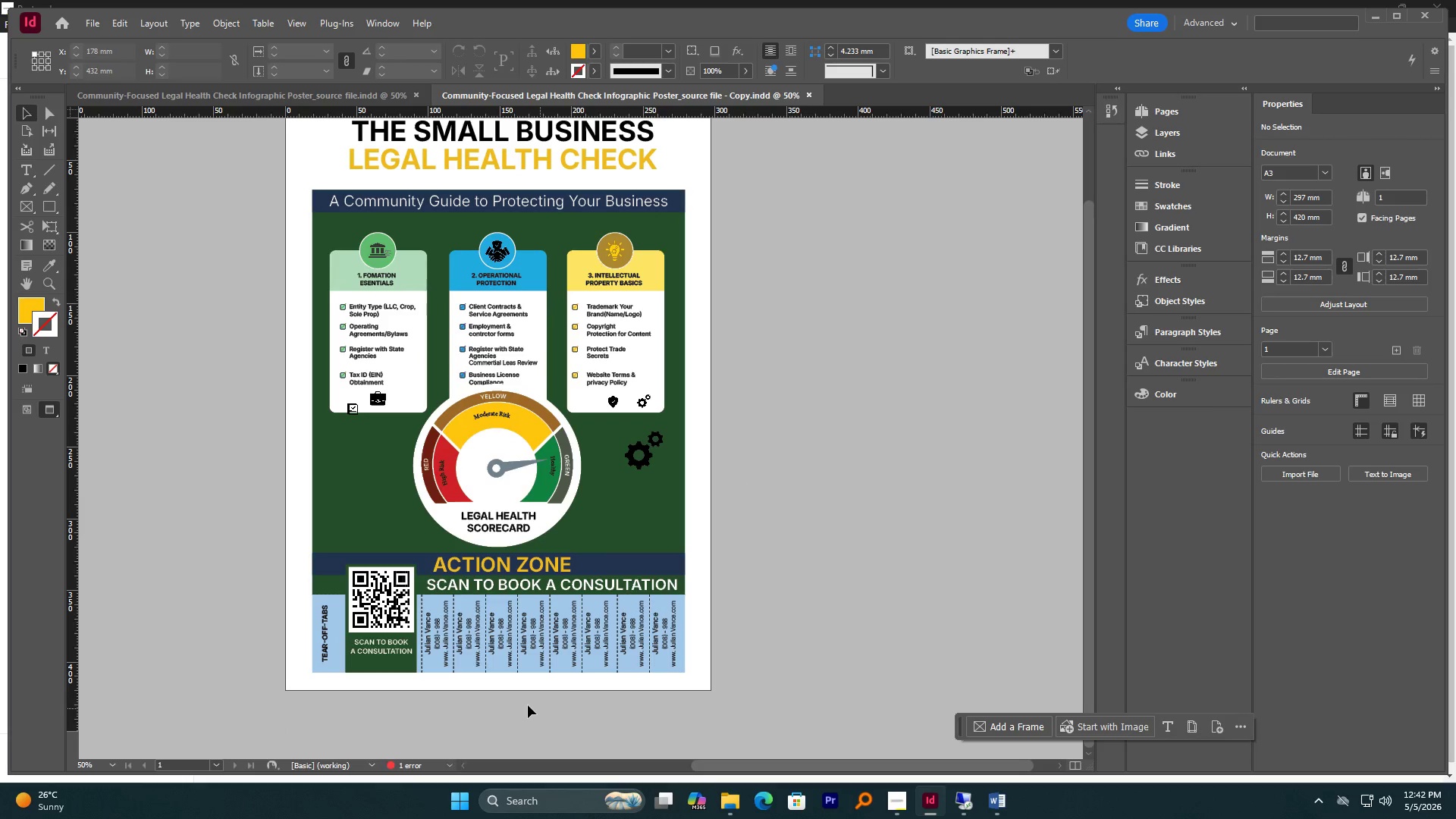 
hold_key(key=AltLeft, duration=0.81)
scroll: coordinate [507, 701], scroll_direction: up, amount: 1.0
 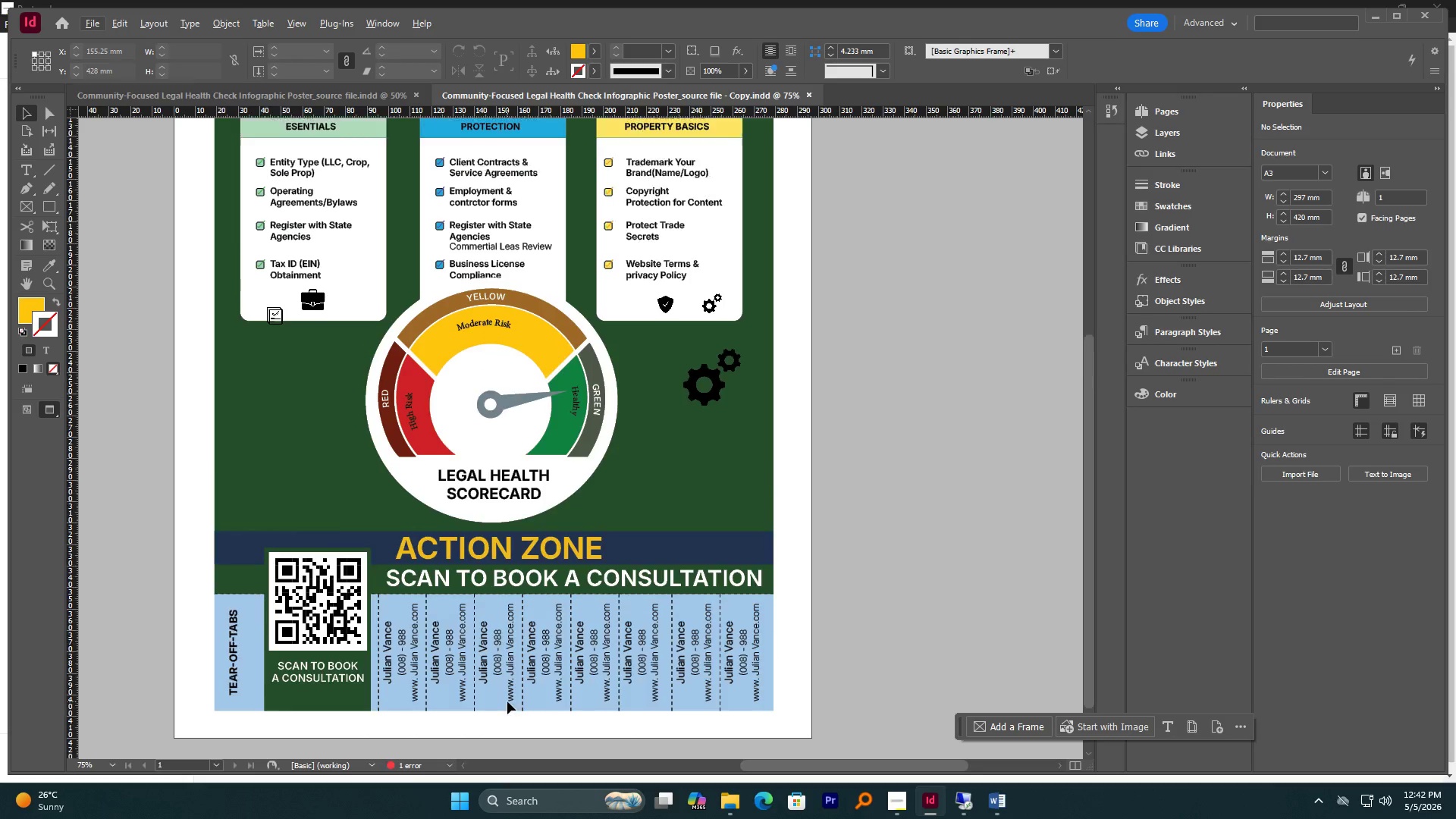 
hold_key(key=AltLeft, duration=1.14)
 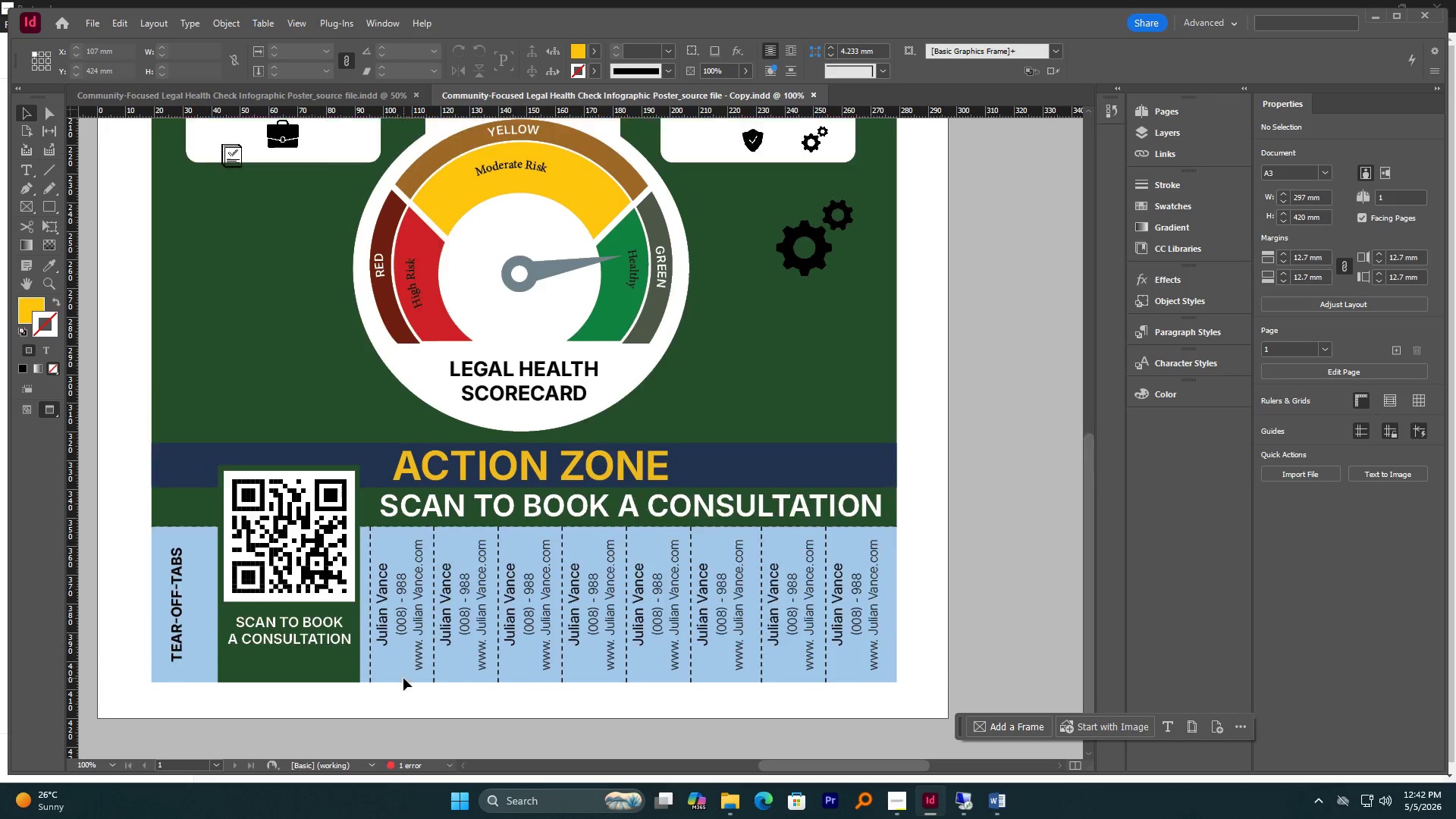 
scroll: coordinate [507, 701], scroll_direction: down, amount: 1.0
 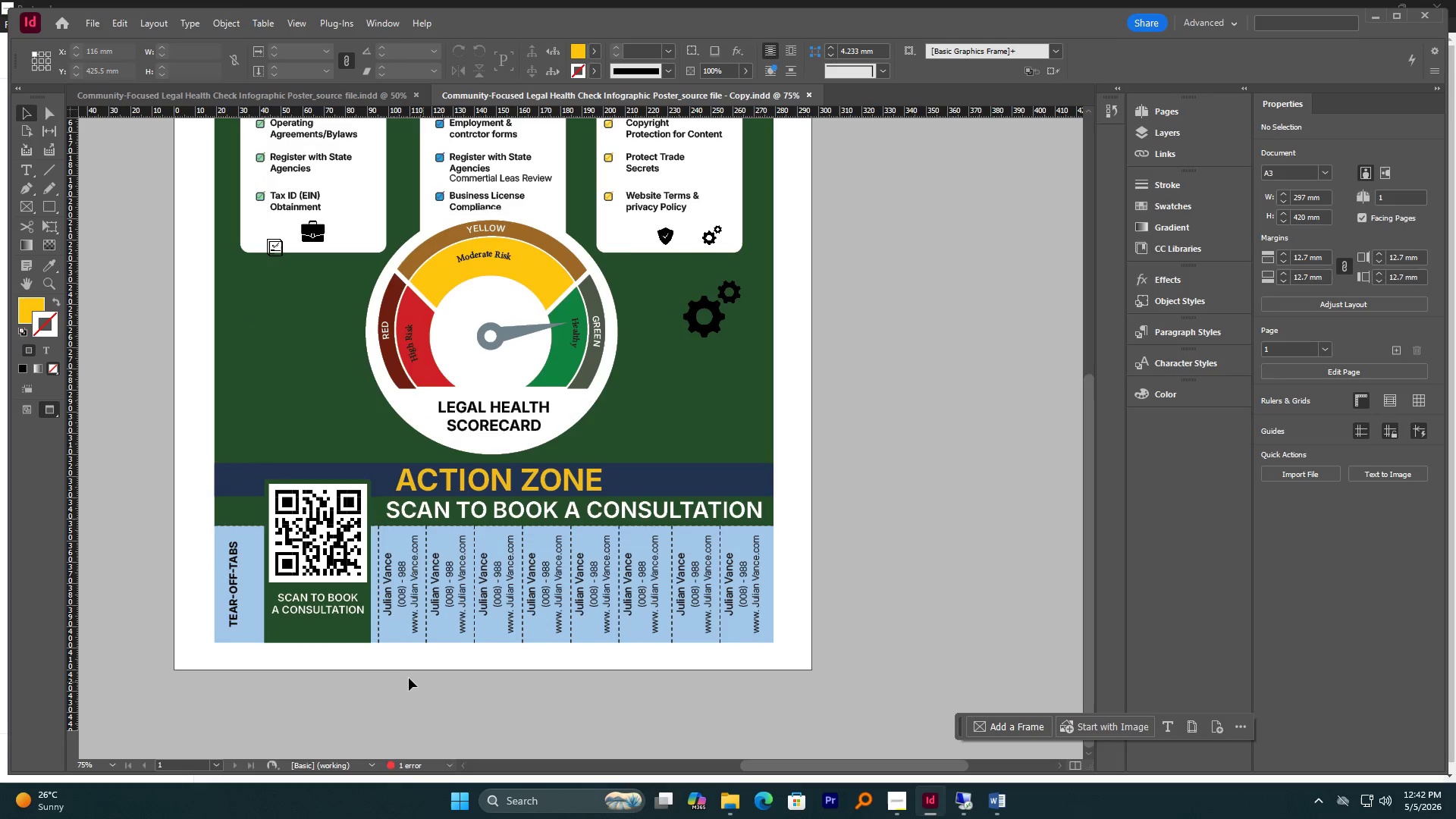 
scroll: coordinate [403, 678], scroll_direction: up, amount: 2.0
 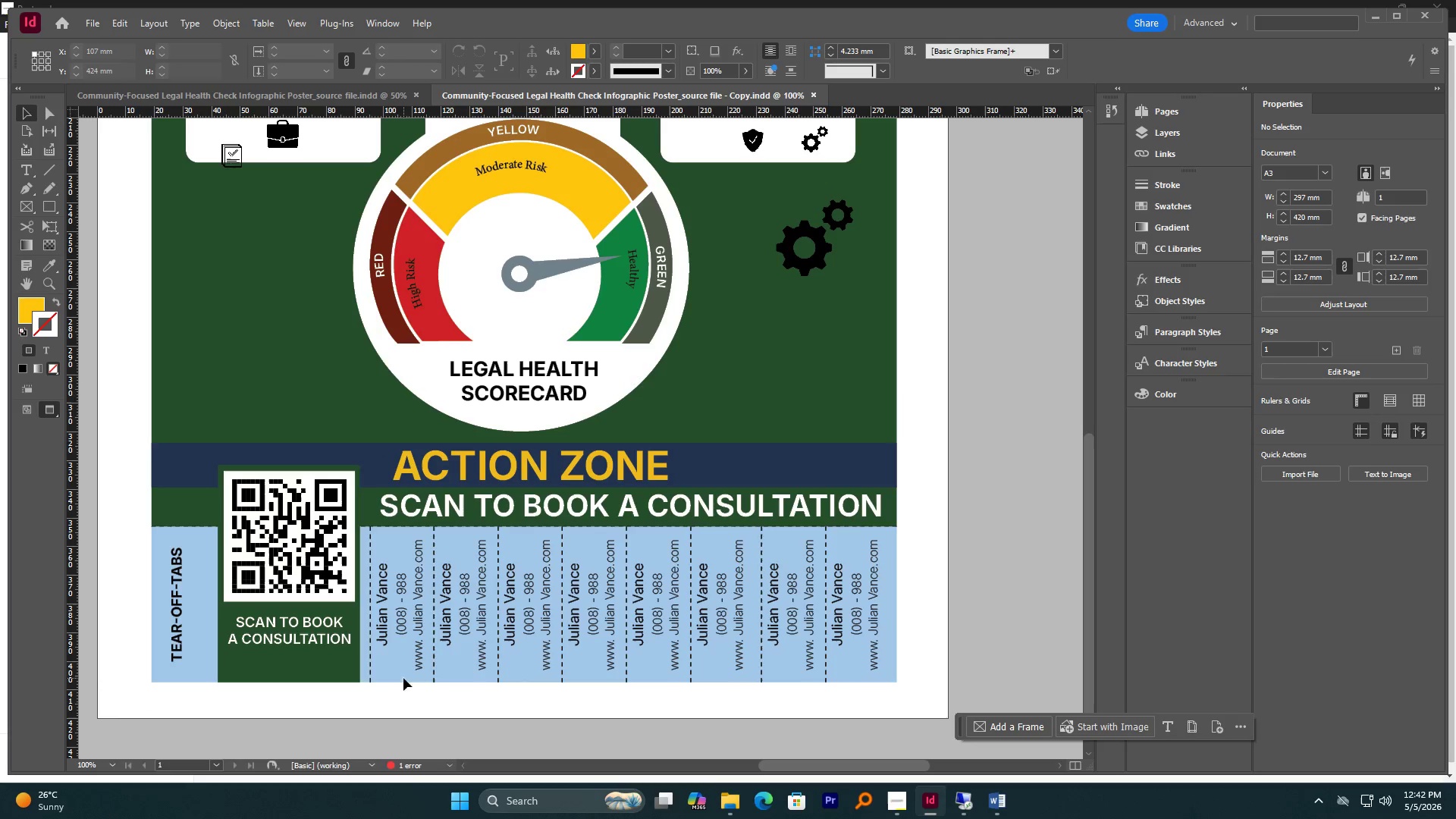 
hold_key(key=AltLeft, duration=1.33)
scroll: coordinate [168, 605], scroll_direction: up, amount: 2.0
 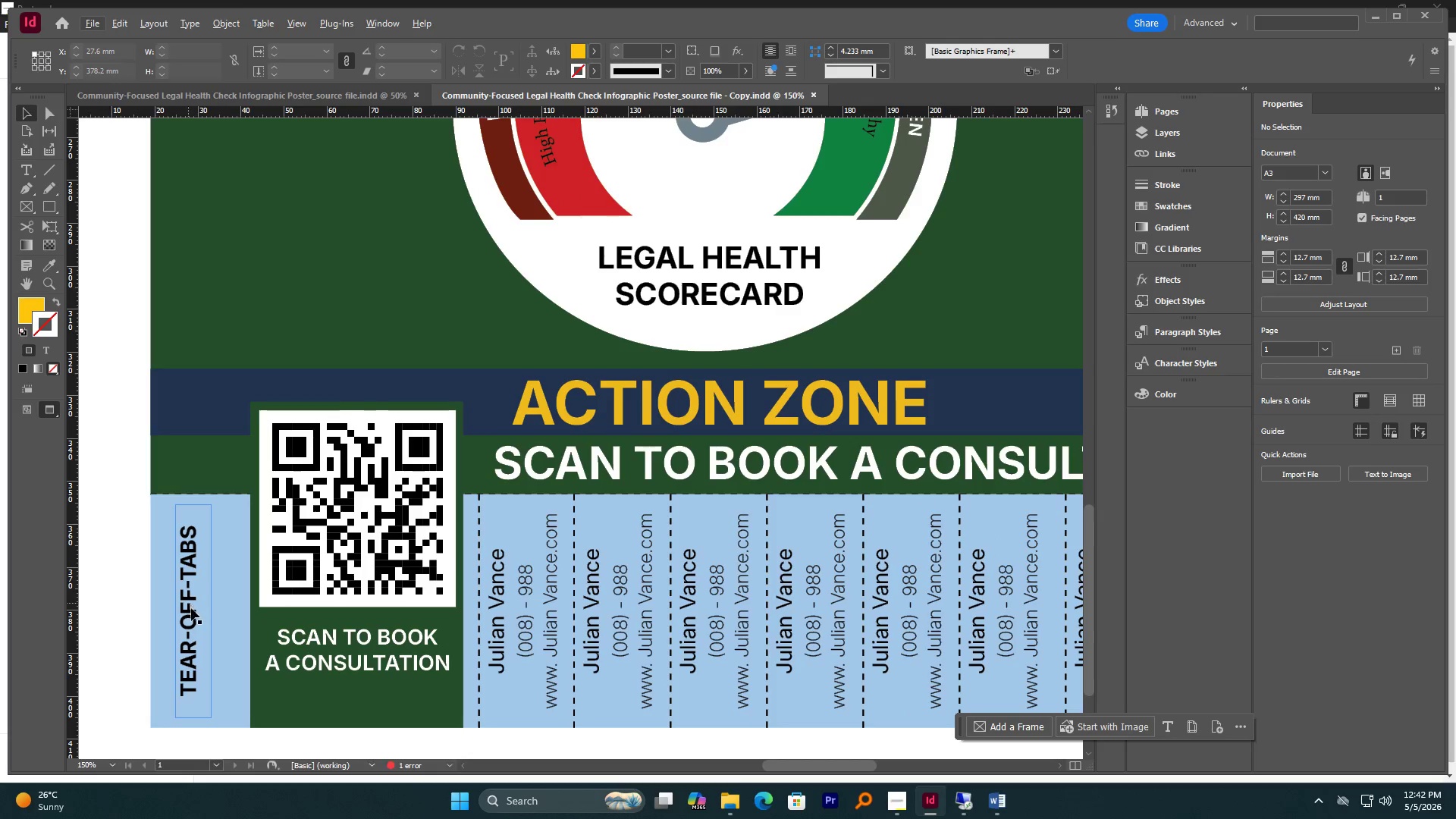 
left_click([192, 610])
 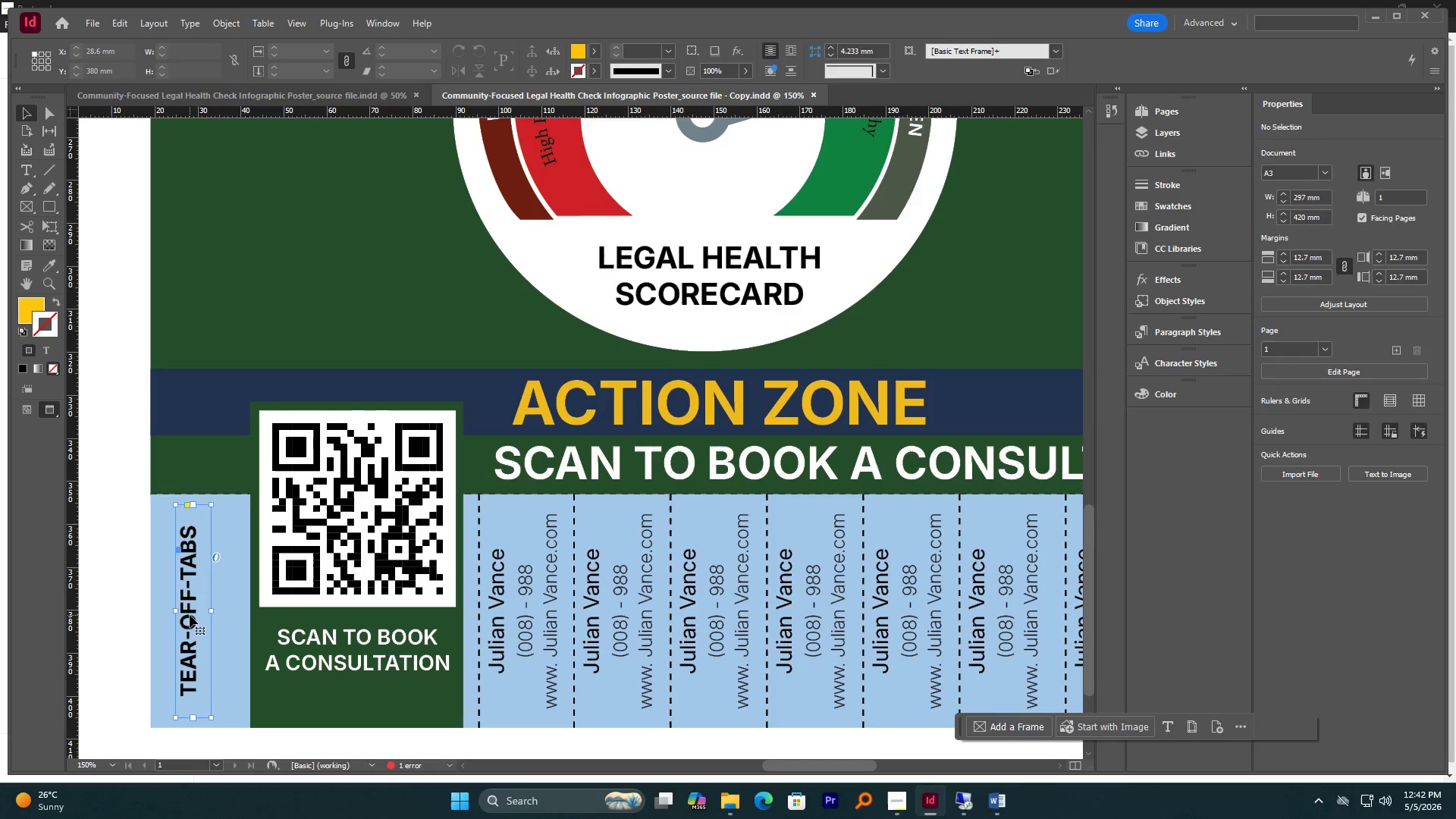 
left_click_drag(start_coordinate=[188, 614], to_coordinate=[199, 610])
 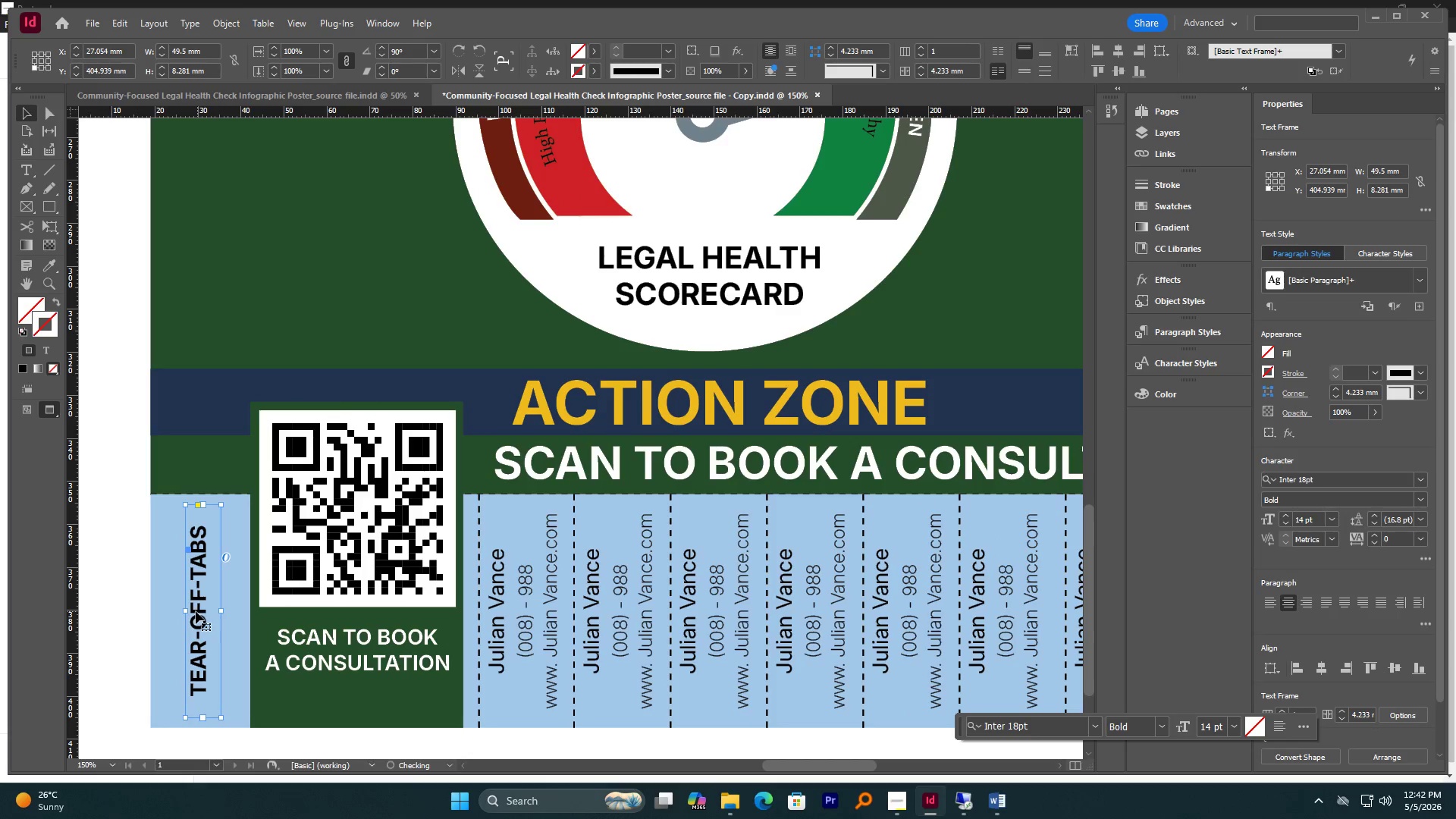 
hold_key(key=ShiftLeft, duration=1.36)
 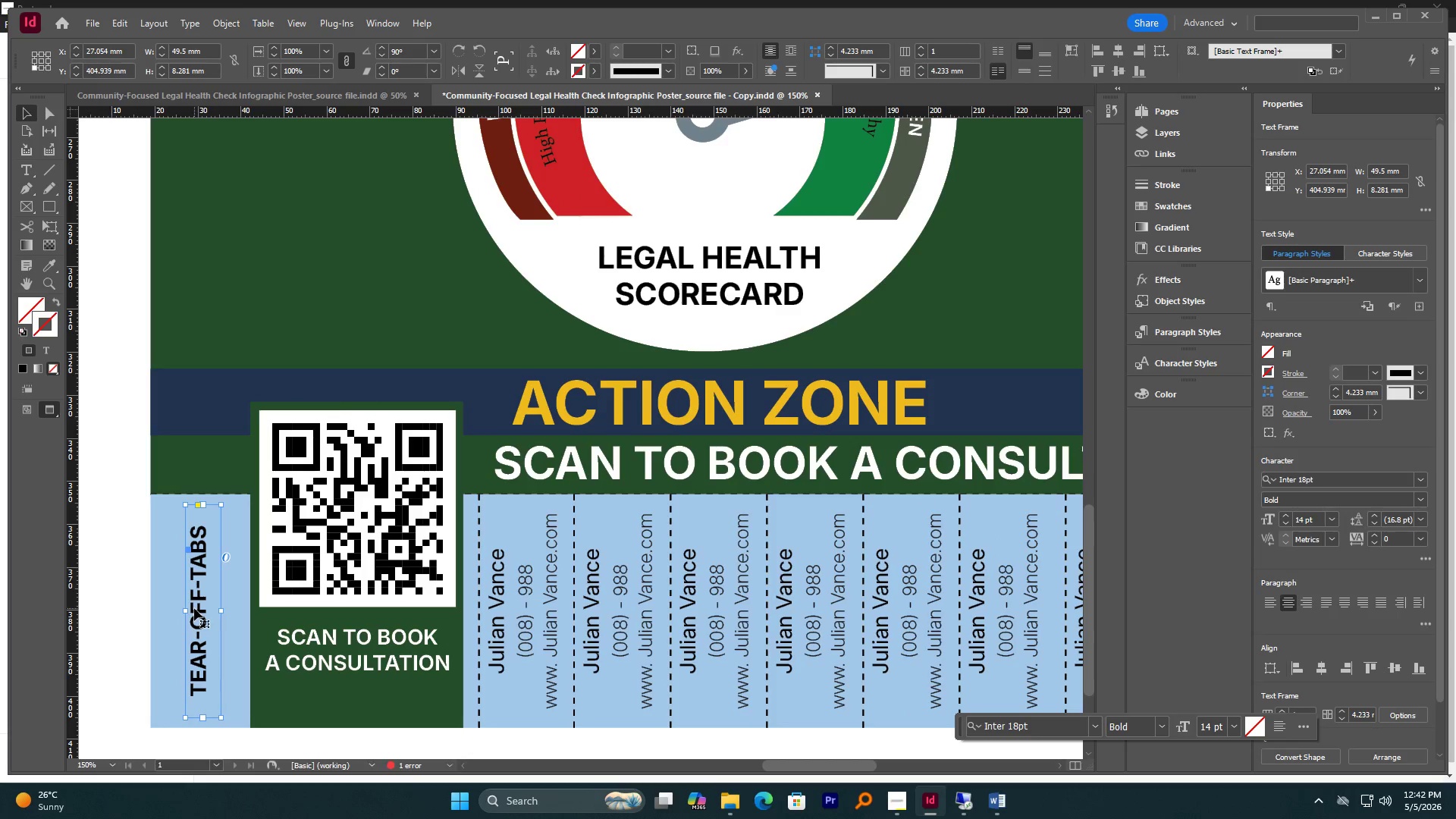 
hold_key(key=ShiftLeft, duration=4.39)
 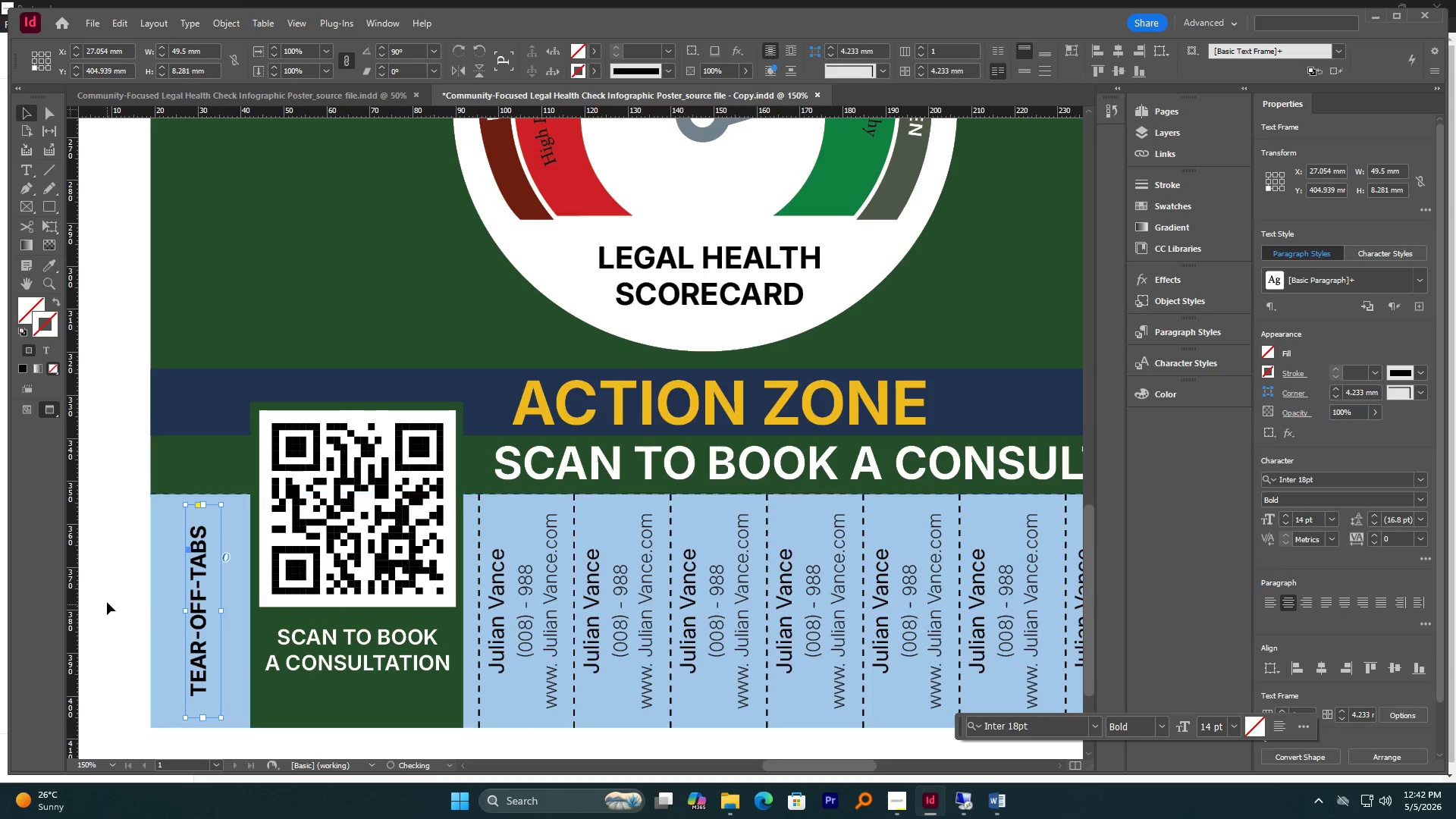 
left_click([107, 601])
 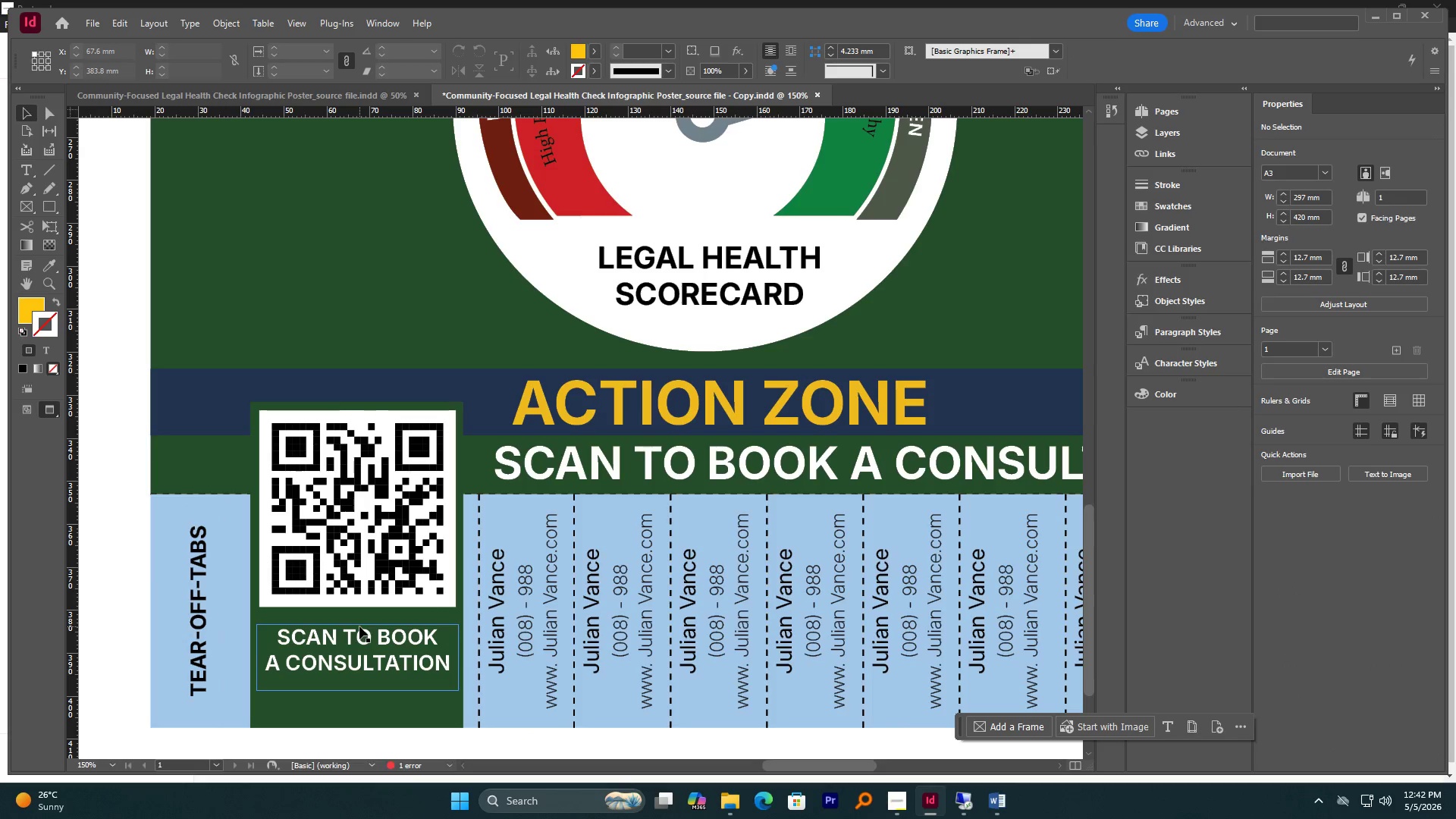 
hold_key(key=AltLeft, duration=1.95)
scroll: coordinate [356, 626], scroll_direction: down, amount: 2.0
 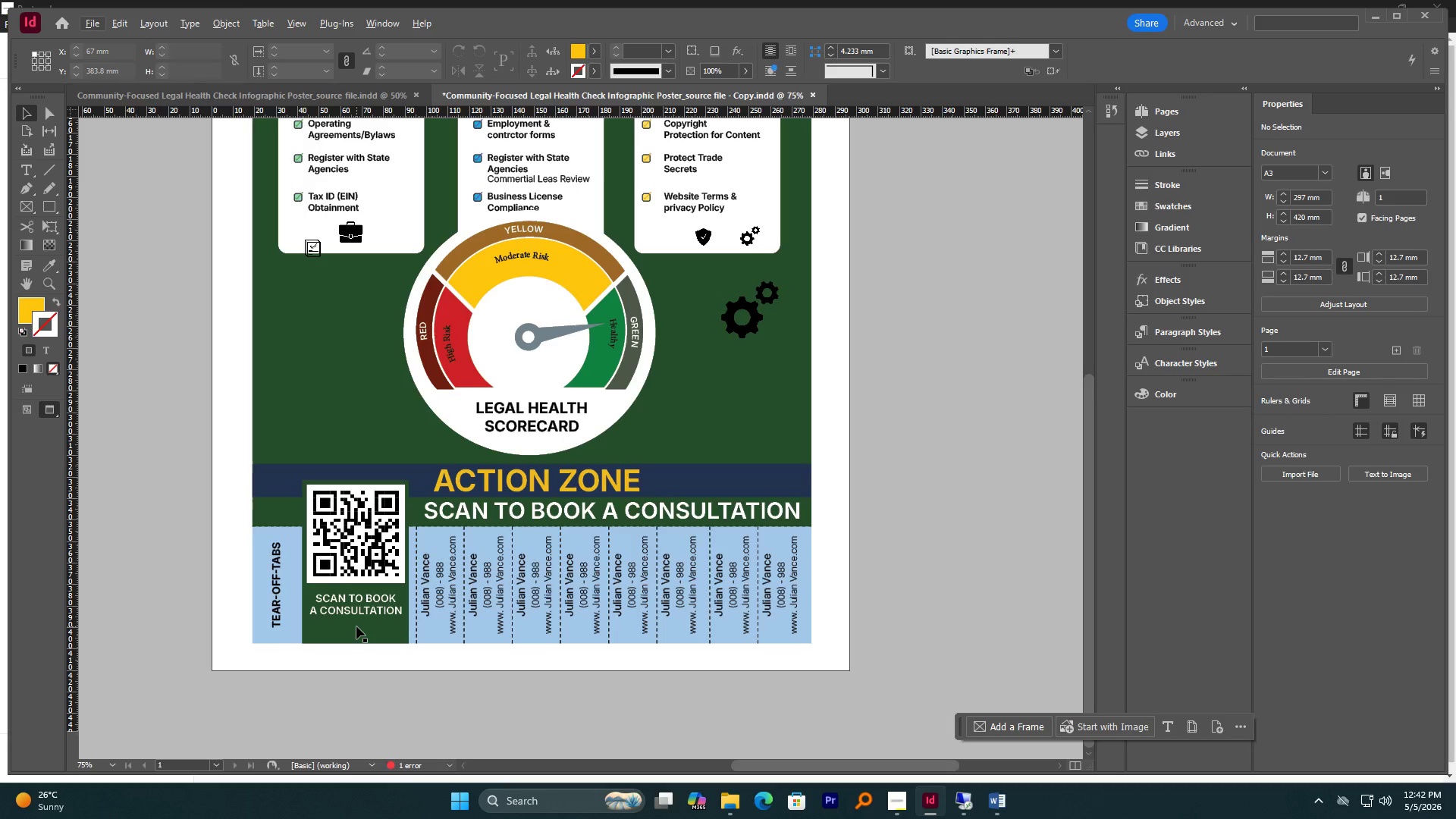 
wait(6.45)
 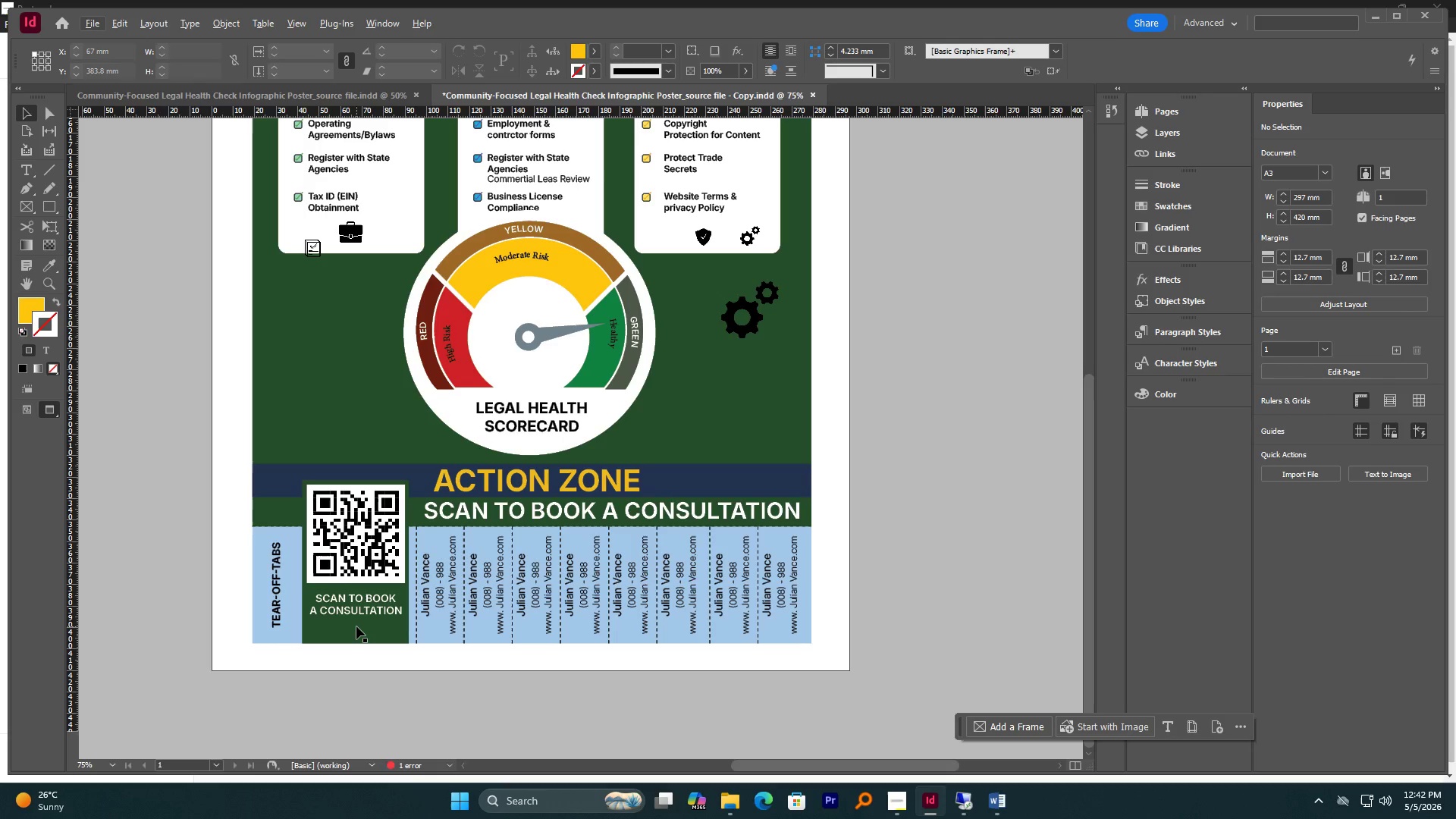 
scroll: coordinate [356, 626], scroll_direction: up, amount: 3.0
 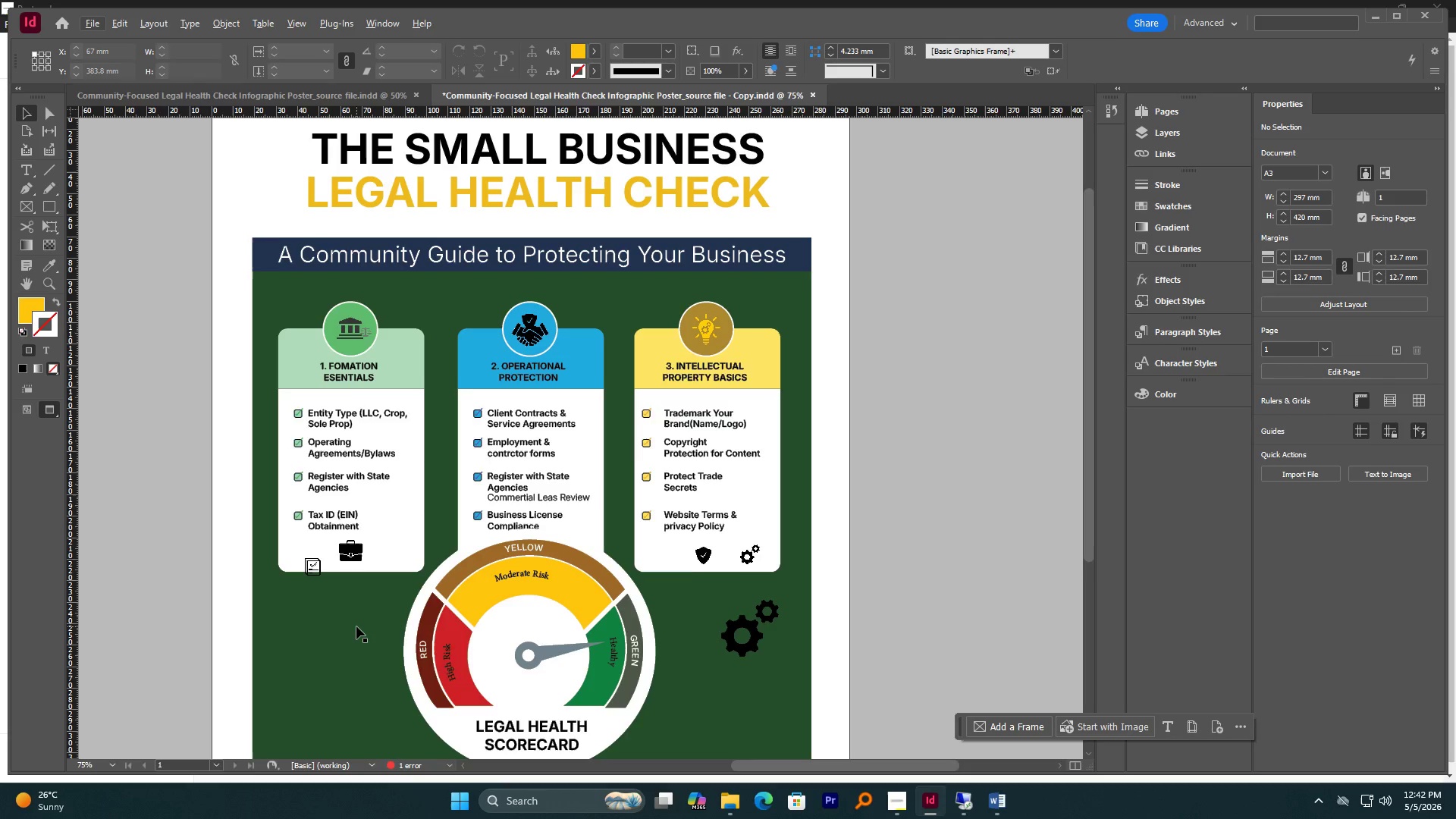 
scroll: coordinate [356, 626], scroll_direction: down, amount: 2.0
 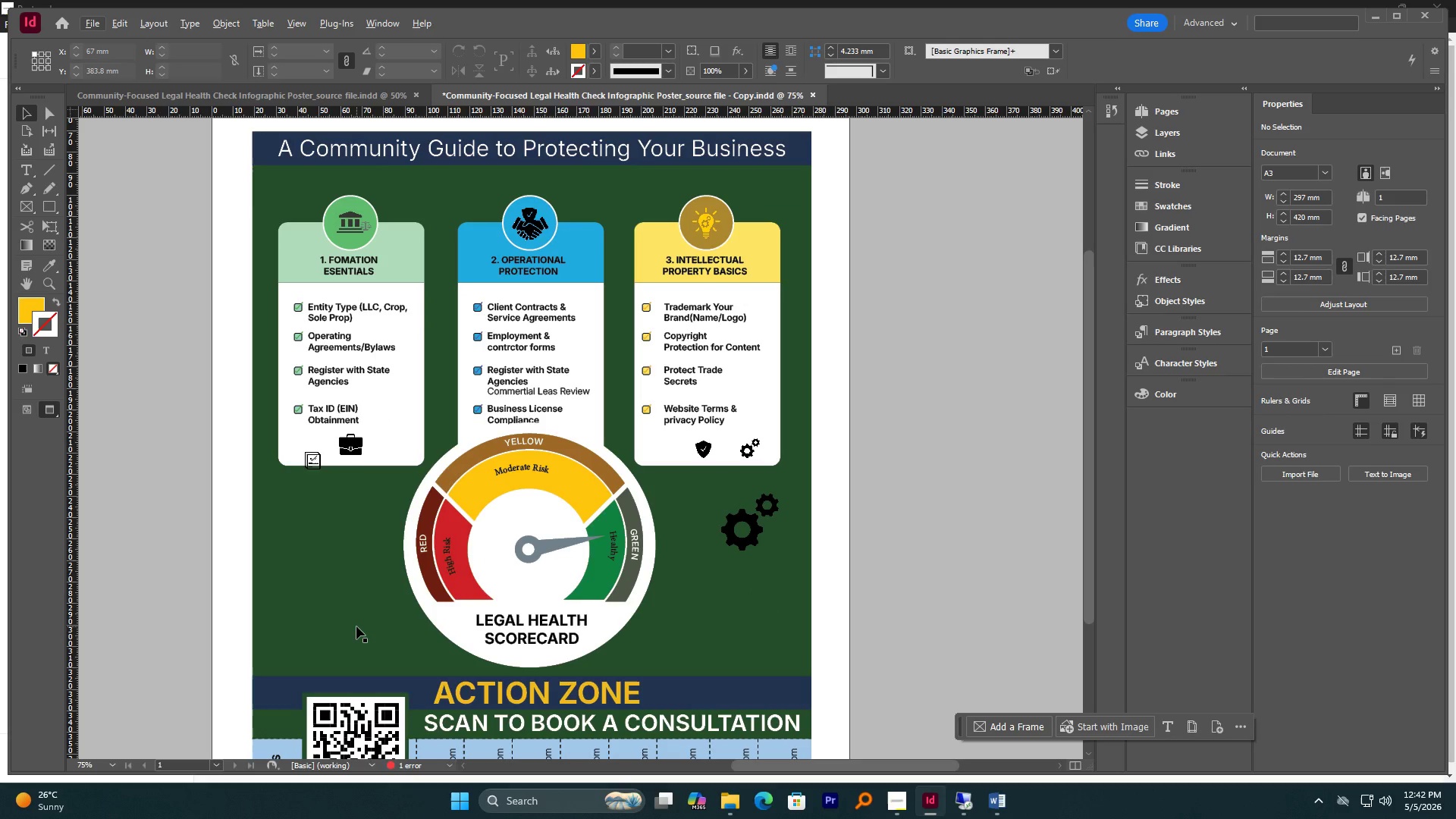 
wait(7.62)
 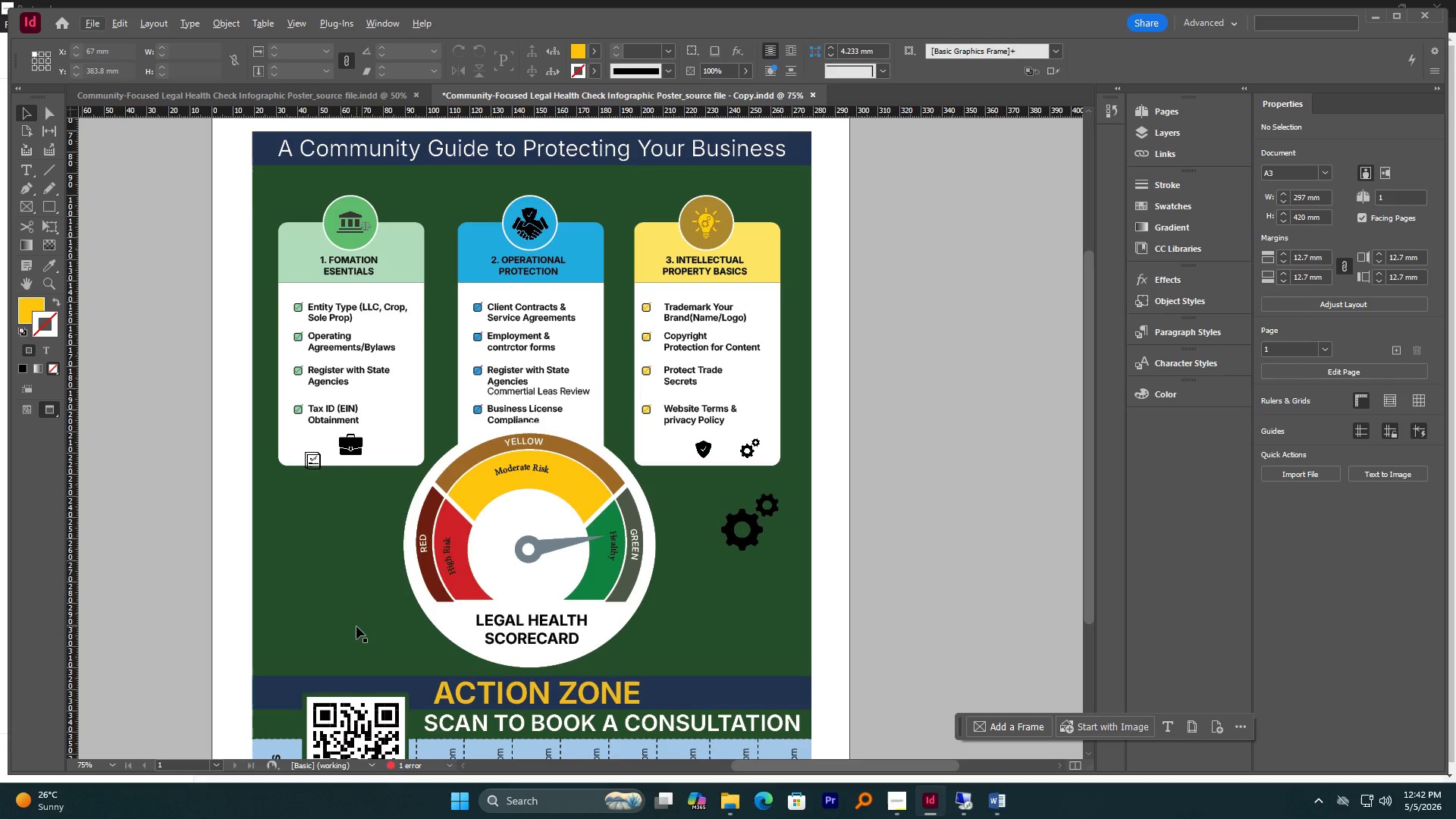 
left_click([538, 204])
 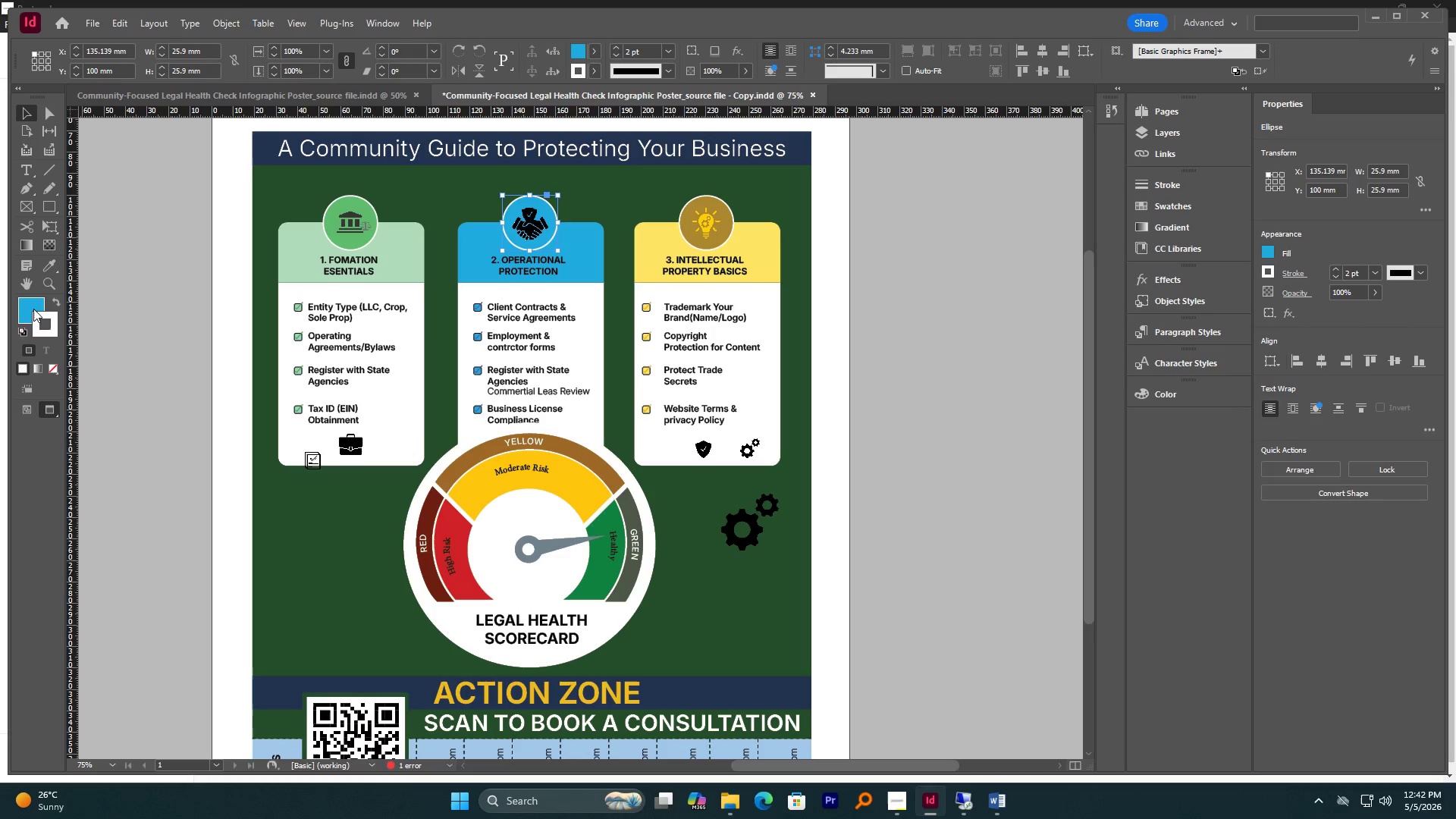 
double_click([32, 306])
 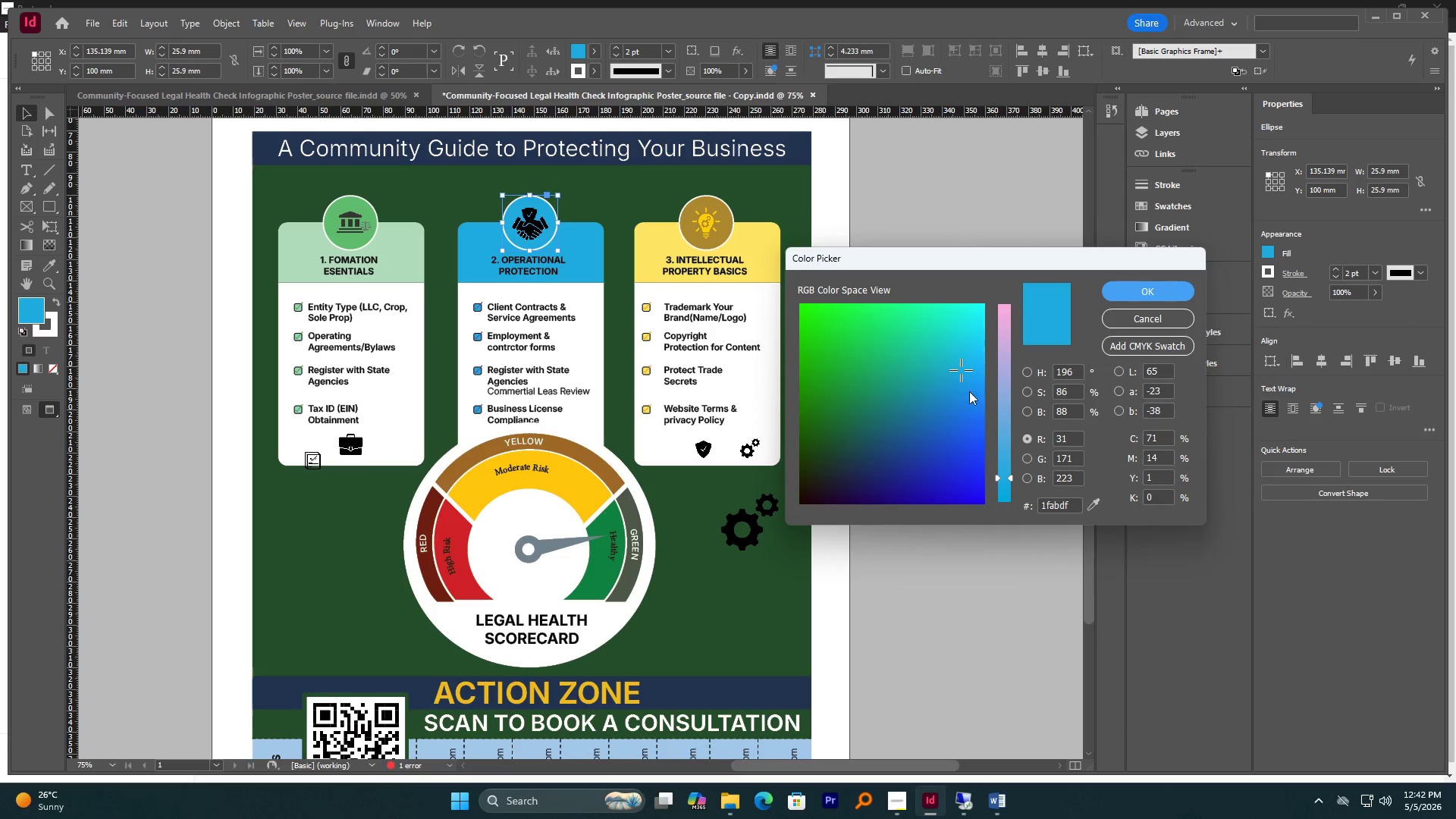 
left_click_drag(start_coordinate=[955, 382], to_coordinate=[943, 400])
 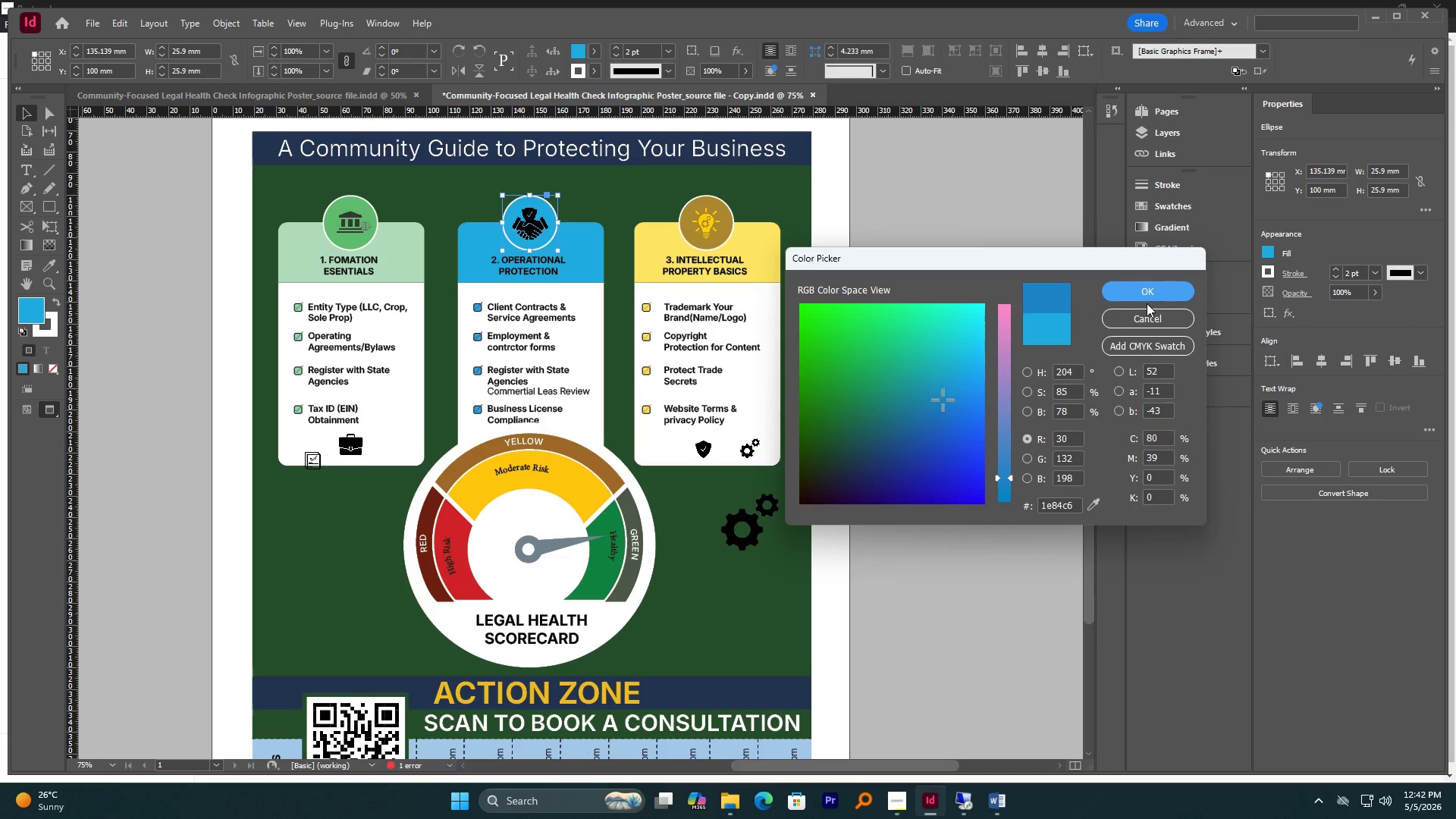 
left_click([1146, 293])
 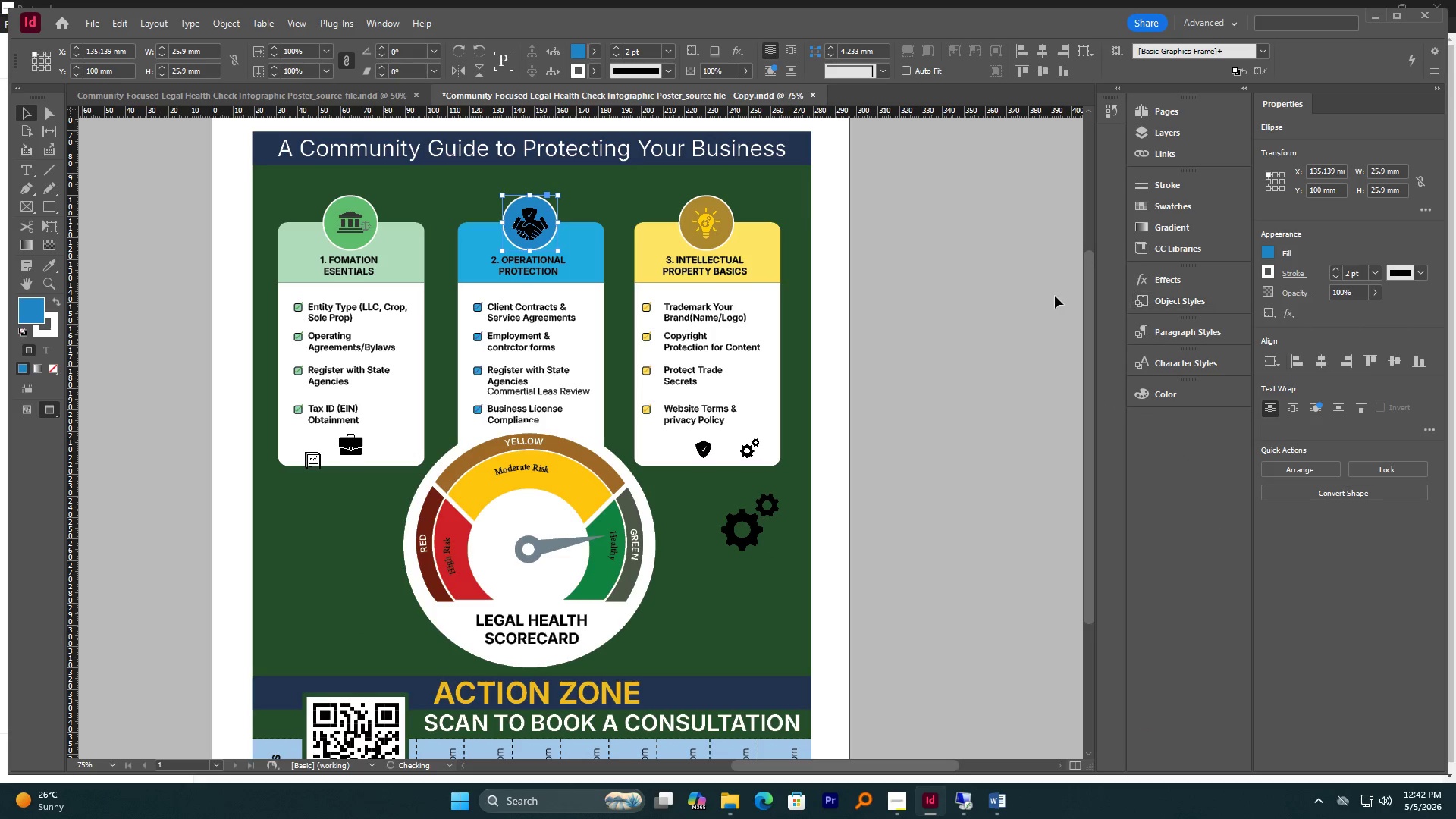 
left_click([992, 305])
 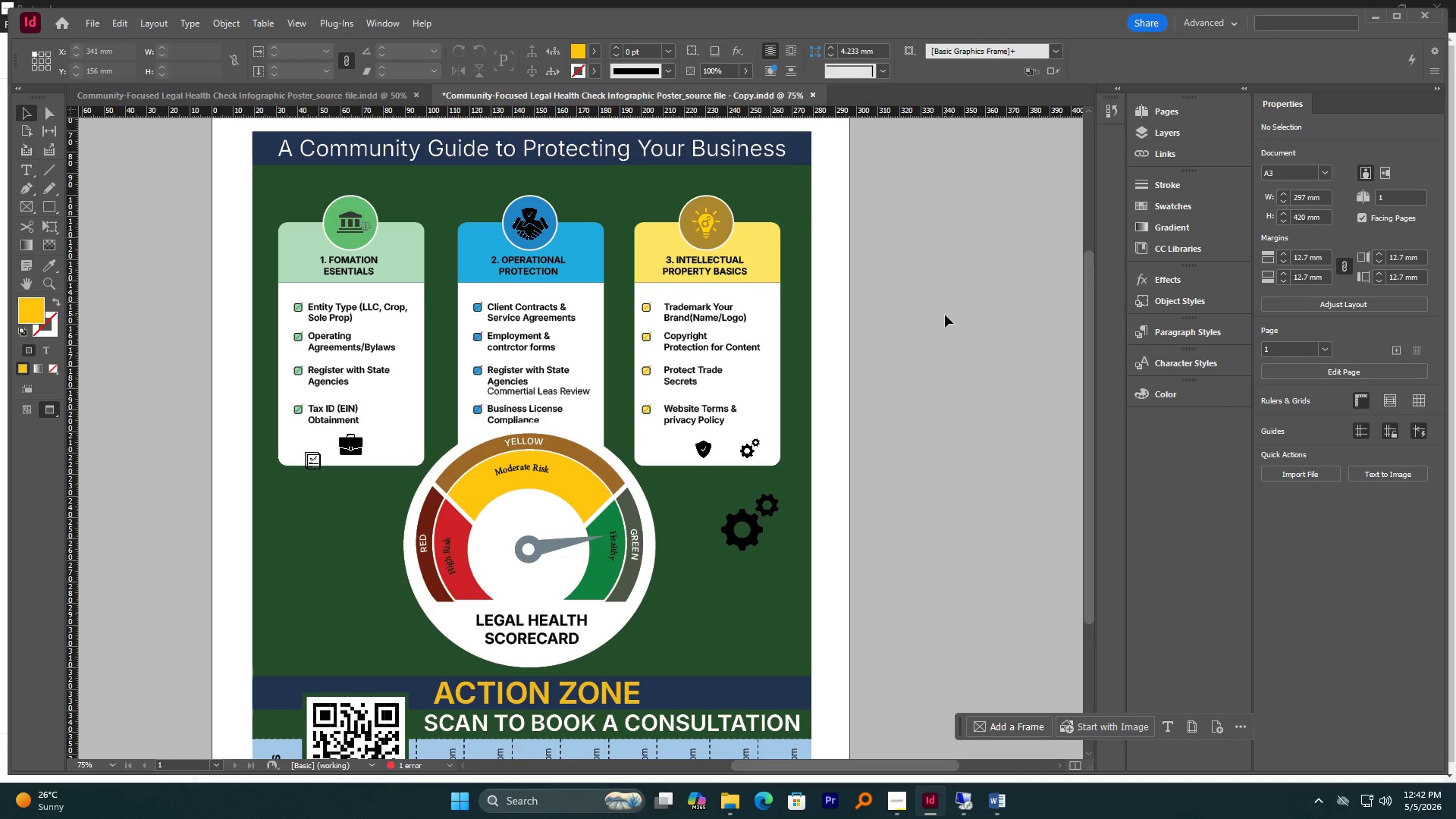 
key(Control+S)
 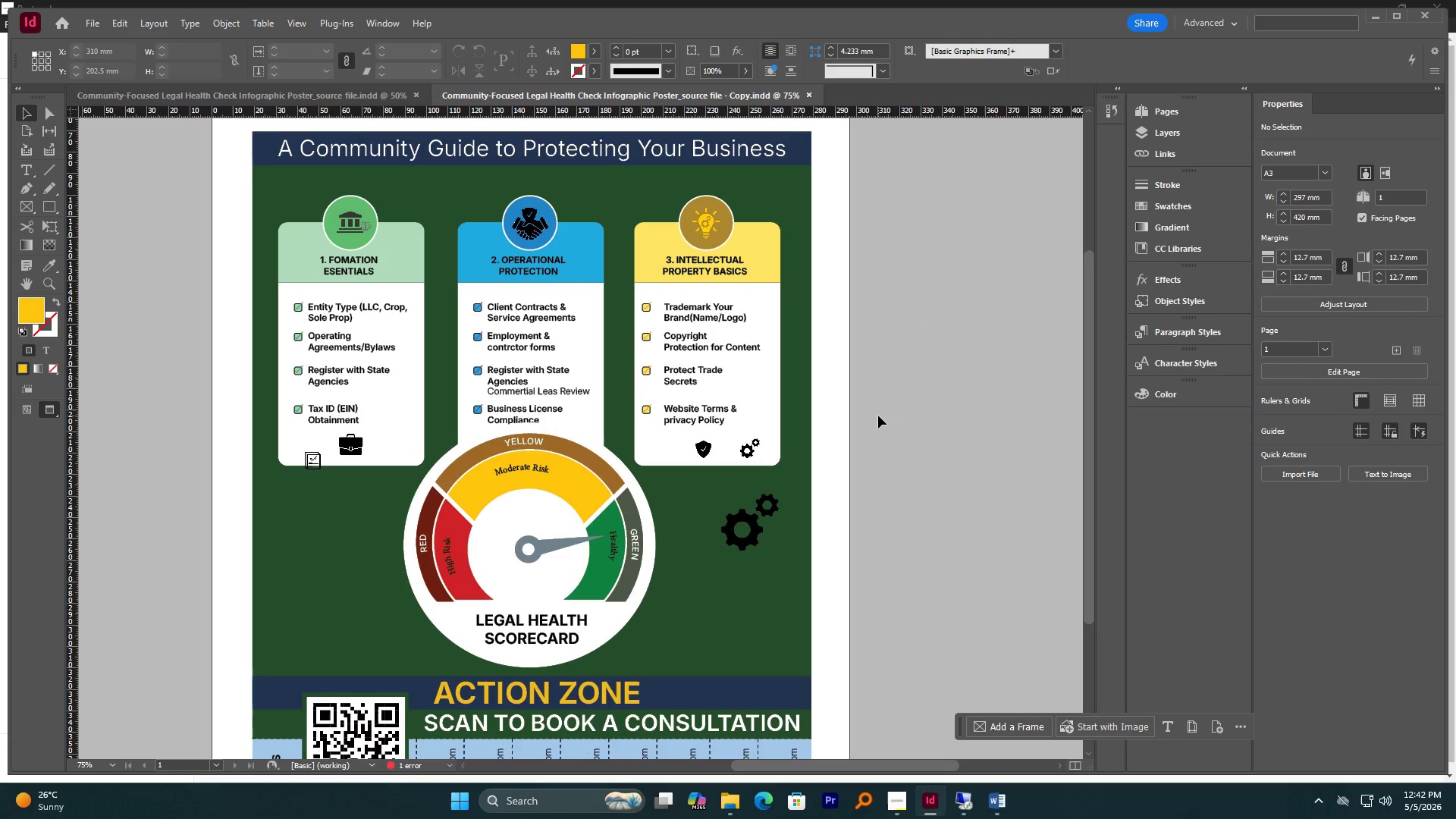 
scroll: coordinate [878, 416], scroll_direction: down, amount: 3.0
 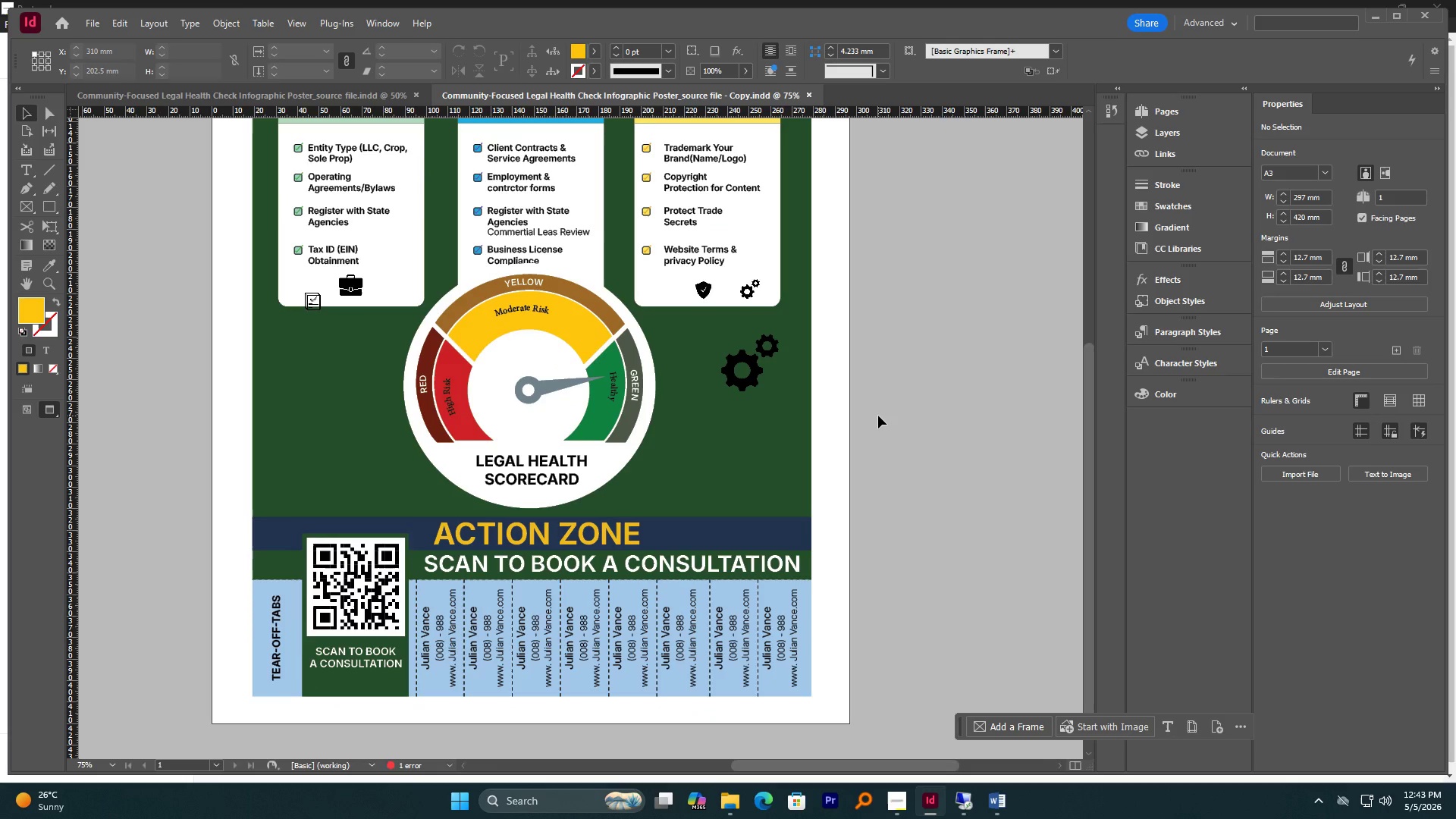 
scroll: coordinate [878, 416], scroll_direction: up, amount: 1.0
 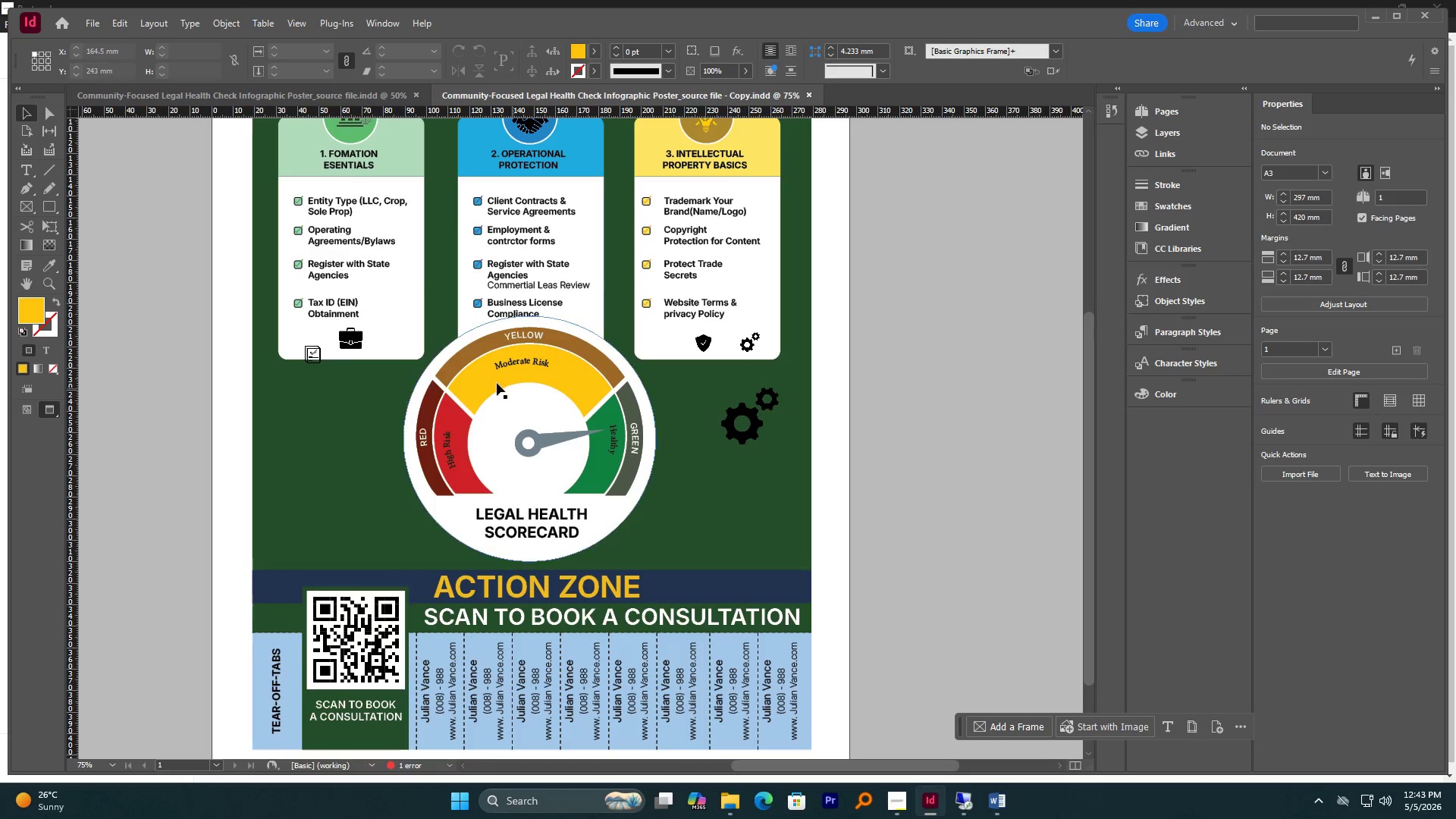 
key(Alt+AltLeft)
 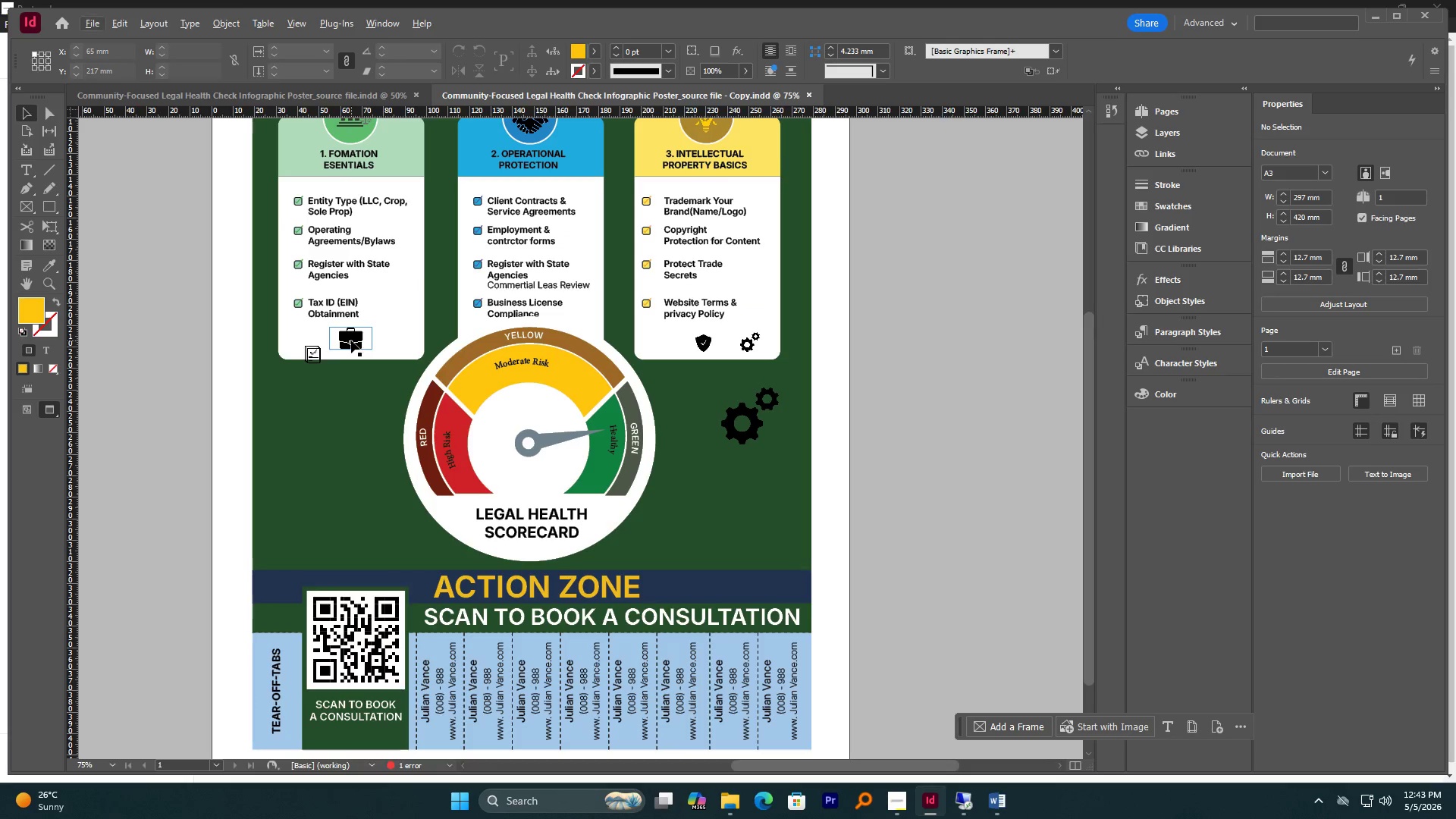 
left_click([351, 340])
 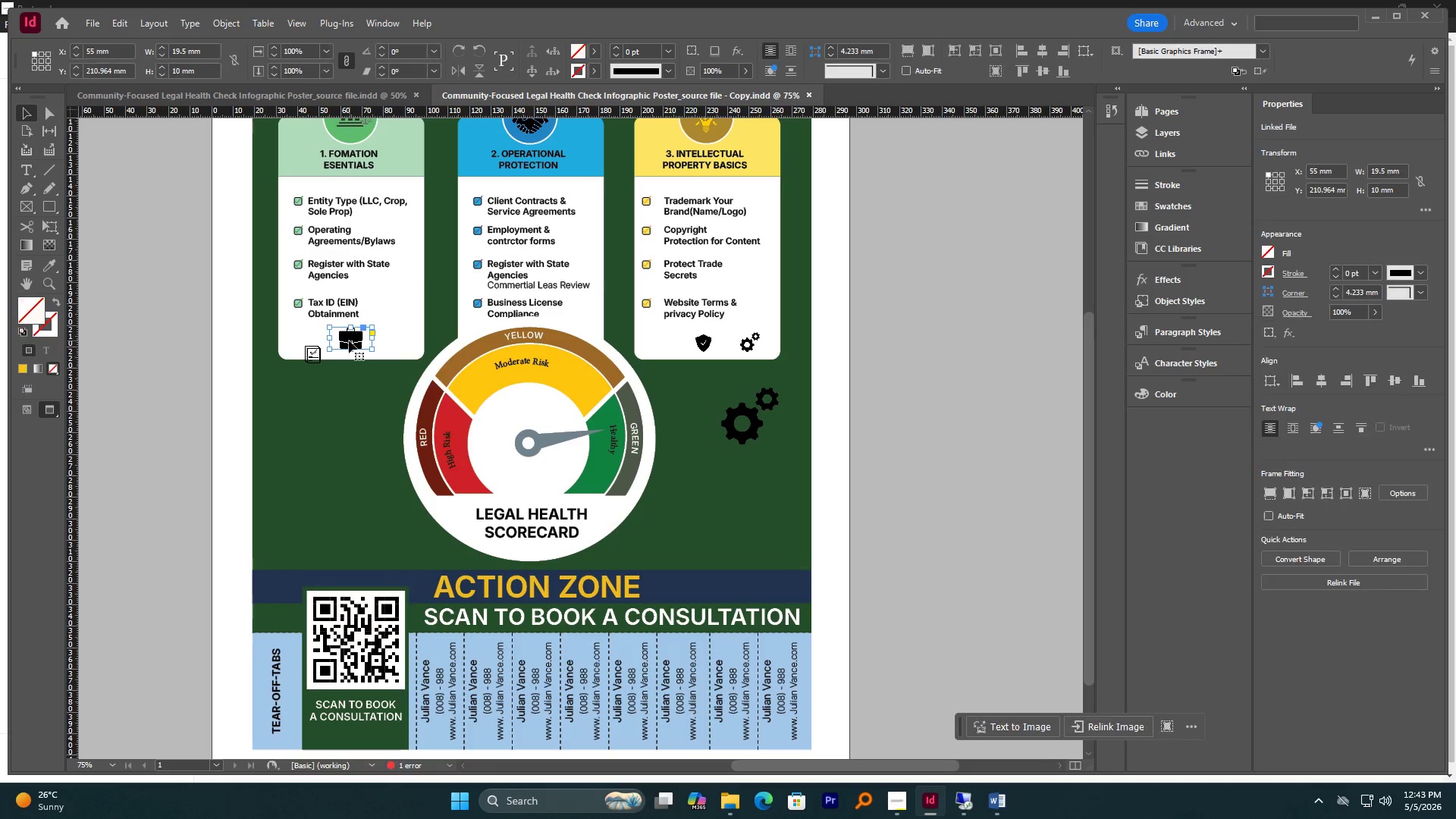 
hold_key(key=AltLeft, duration=1.2)
left_click_drag(start_coordinate=[351, 339], to_coordinate=[334, 445])
 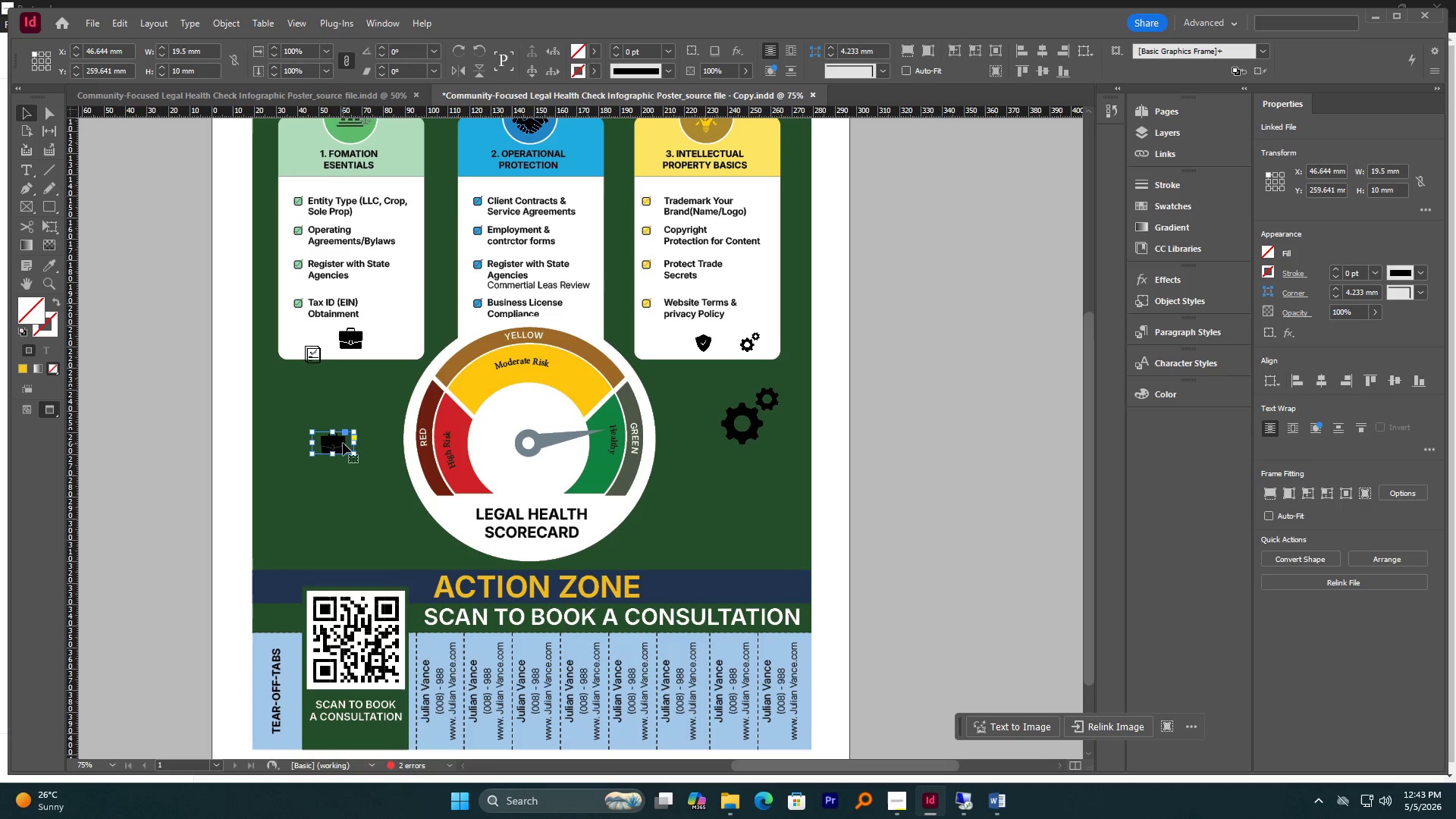 
hold_key(key=AltLeft, duration=1.75)
hold_key(key=ShiftLeft, duration=1.75)
left_click_drag(start_coordinate=[356, 451], to_coordinate=[384, 475])
 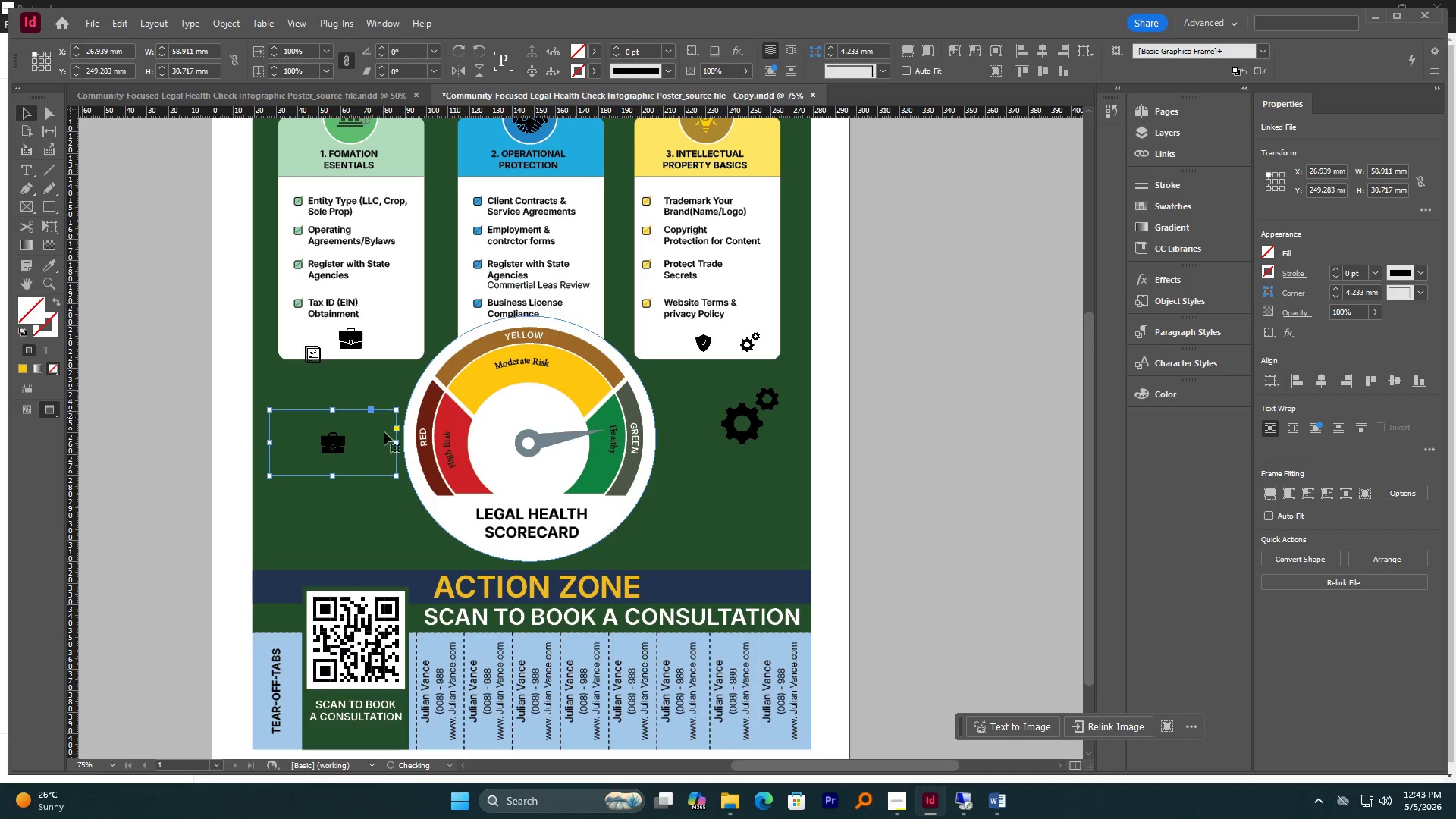 
left_click([340, 446])
 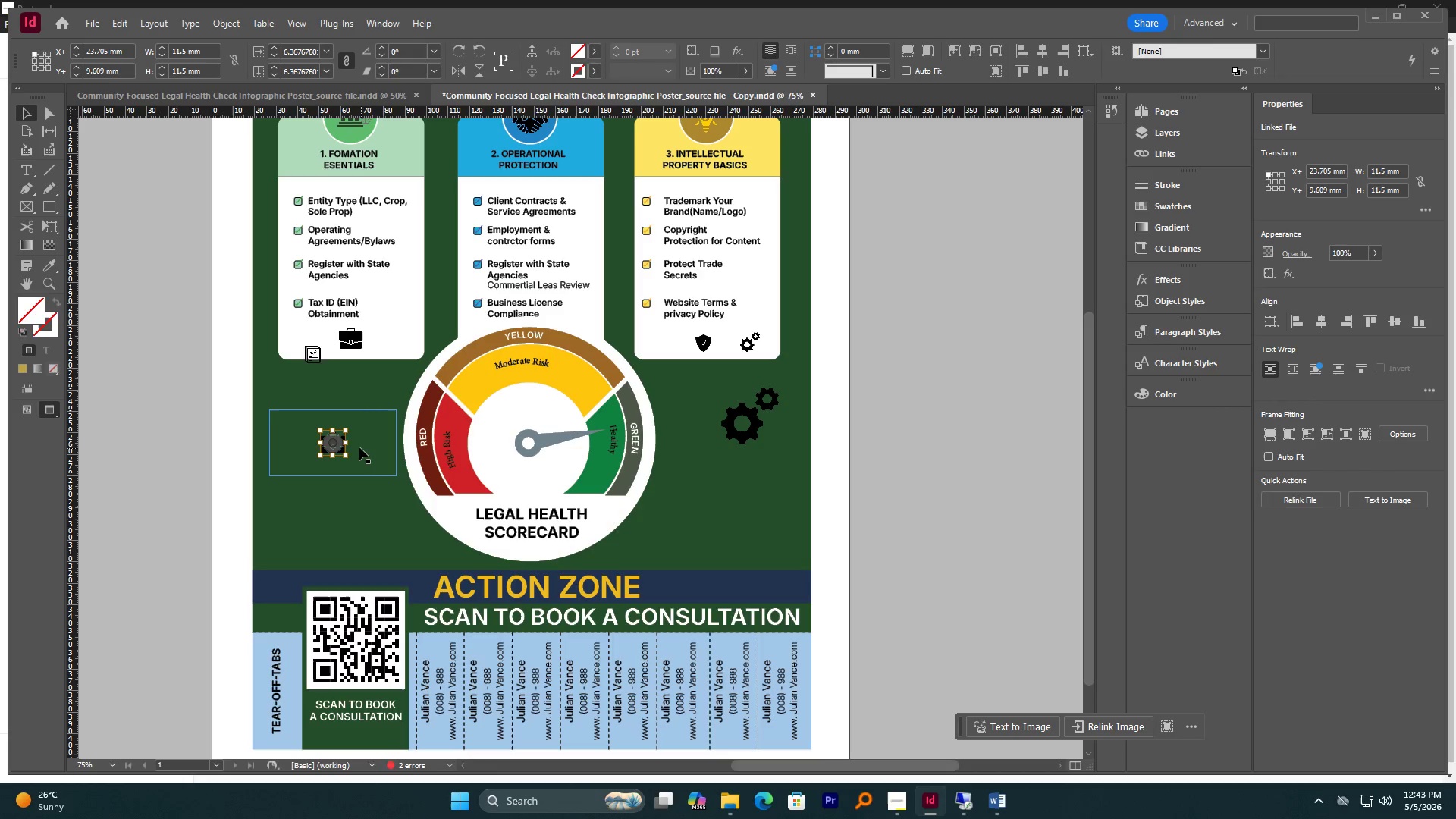 
hold_key(key=AltLeft, duration=1.41)
hold_key(key=ShiftLeft, duration=1.49)
left_click_drag(start_coordinate=[347, 442], to_coordinate=[381, 445])
 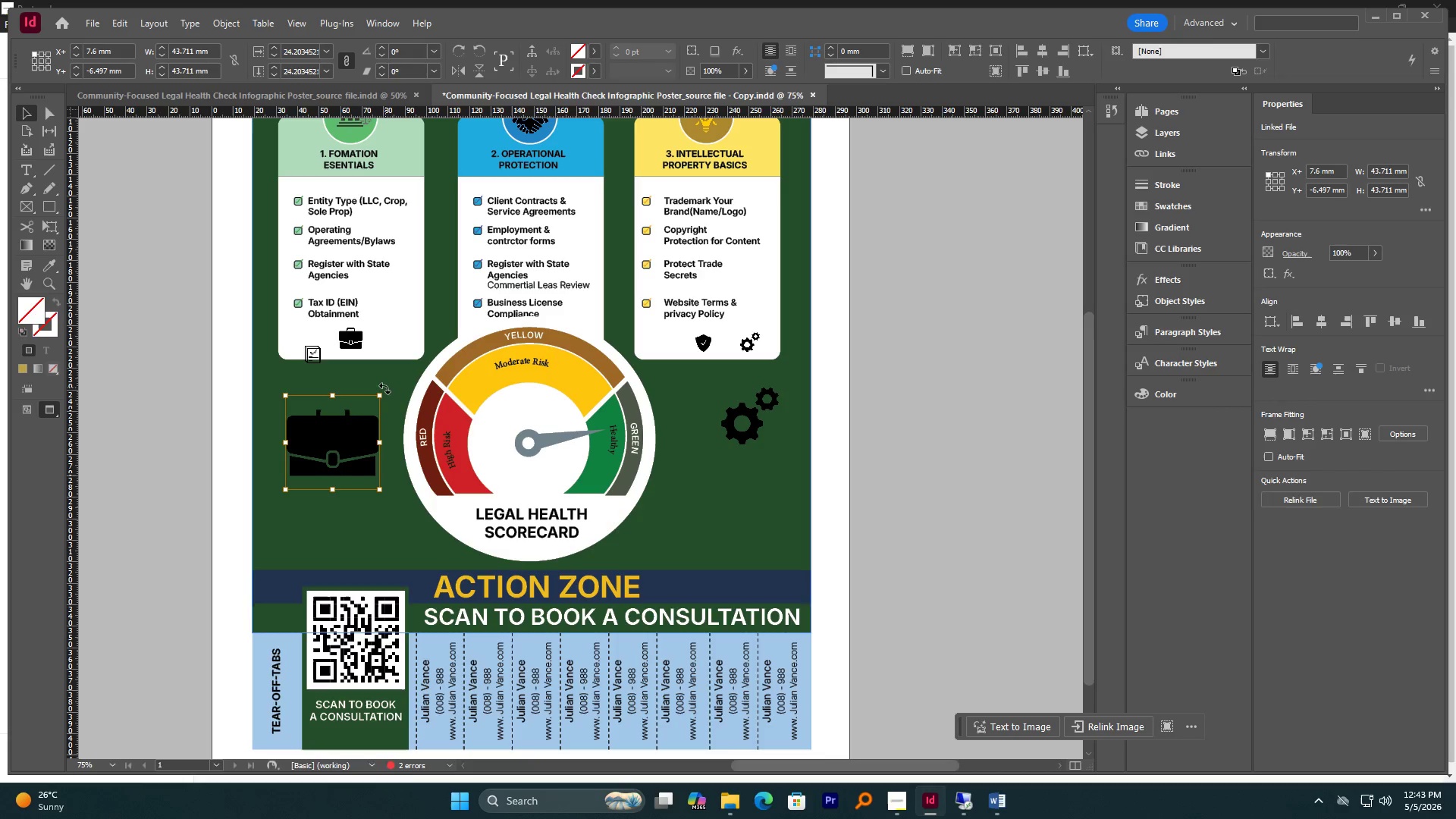 
left_click_drag(start_coordinate=[384, 389], to_coordinate=[357, 379])
 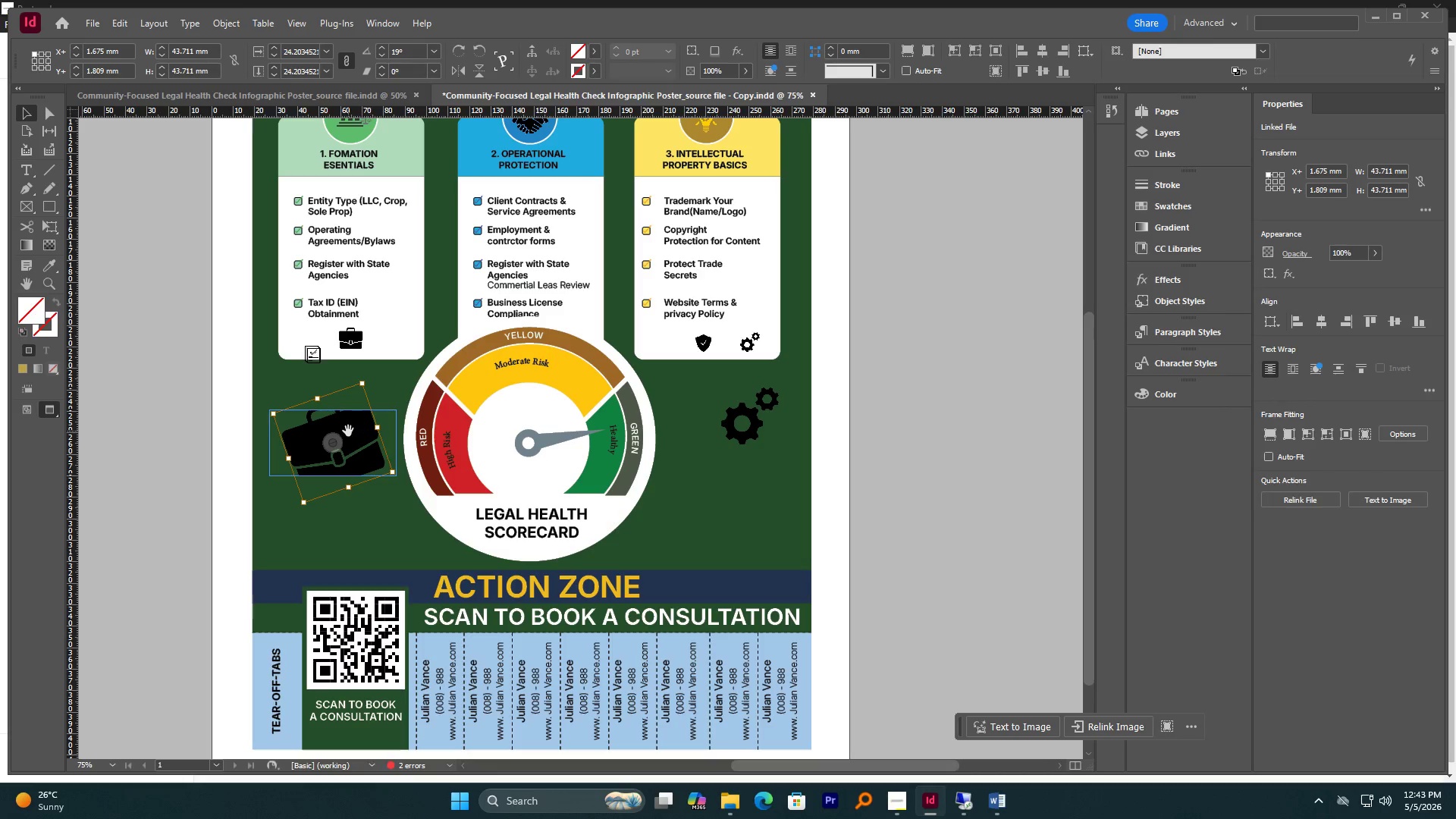 
left_click([350, 432])
 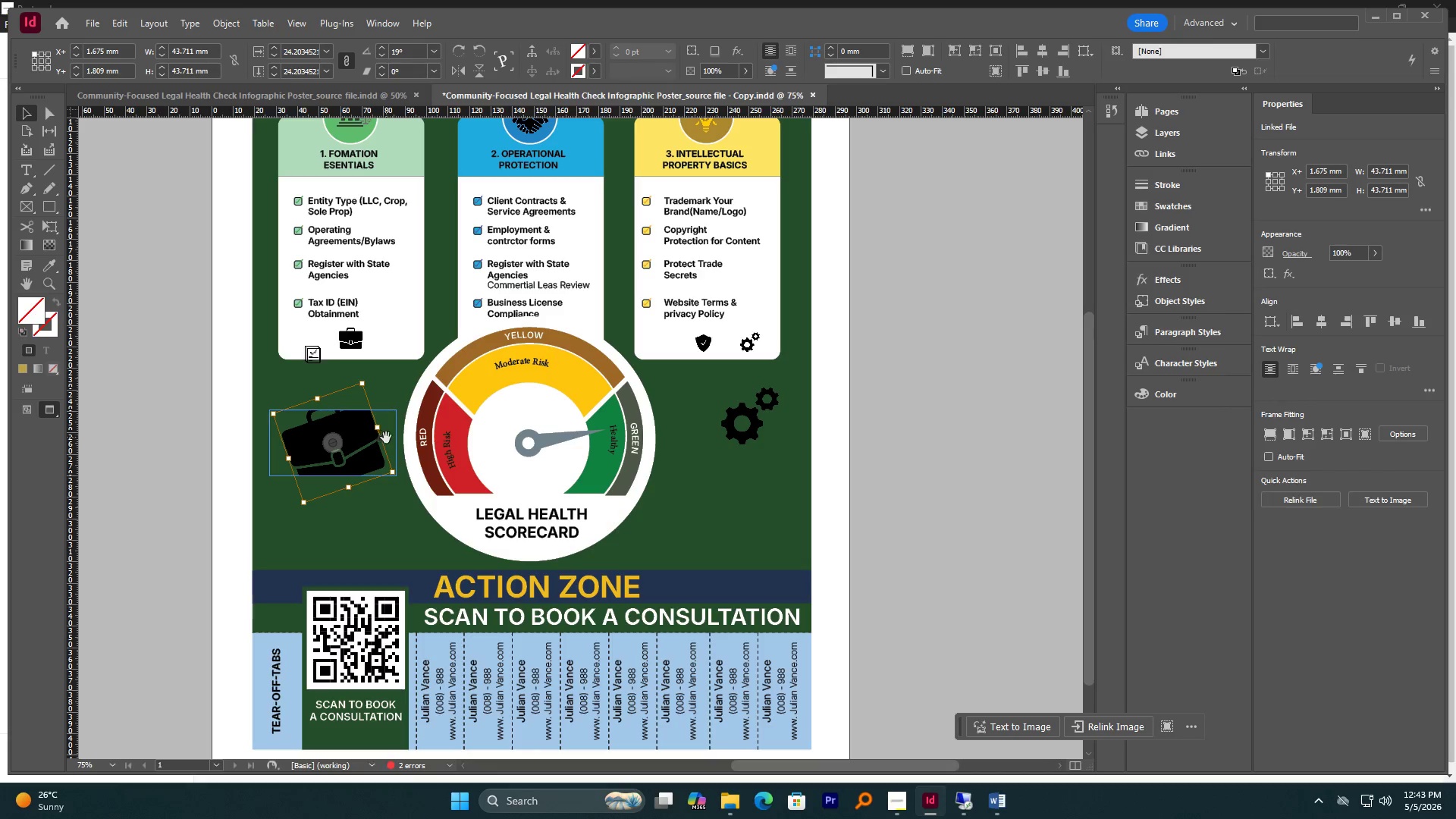 
hold_key(key=AltLeft, duration=0.58)
 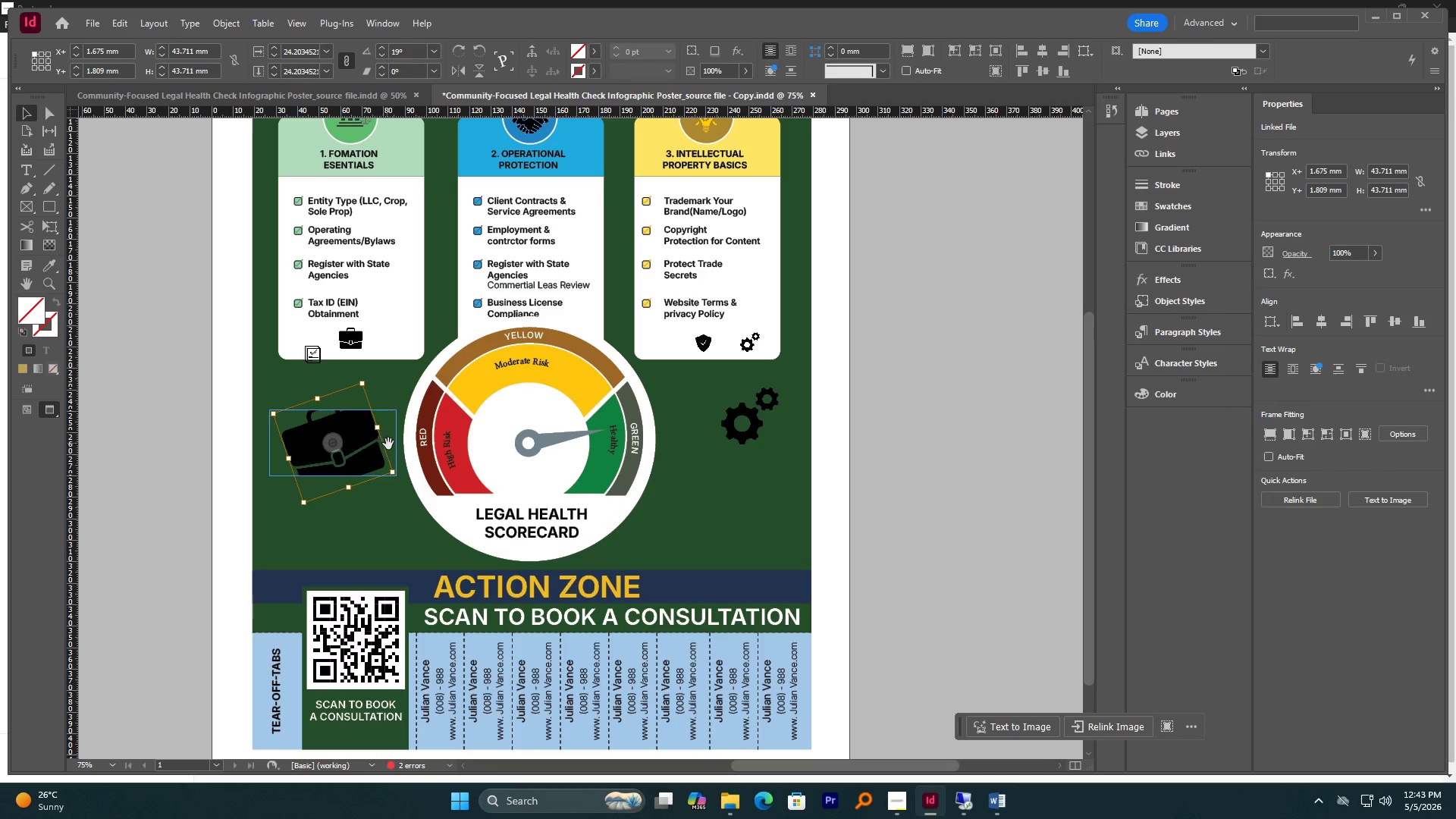 
hold_key(key=ShiftLeft, duration=0.39)
 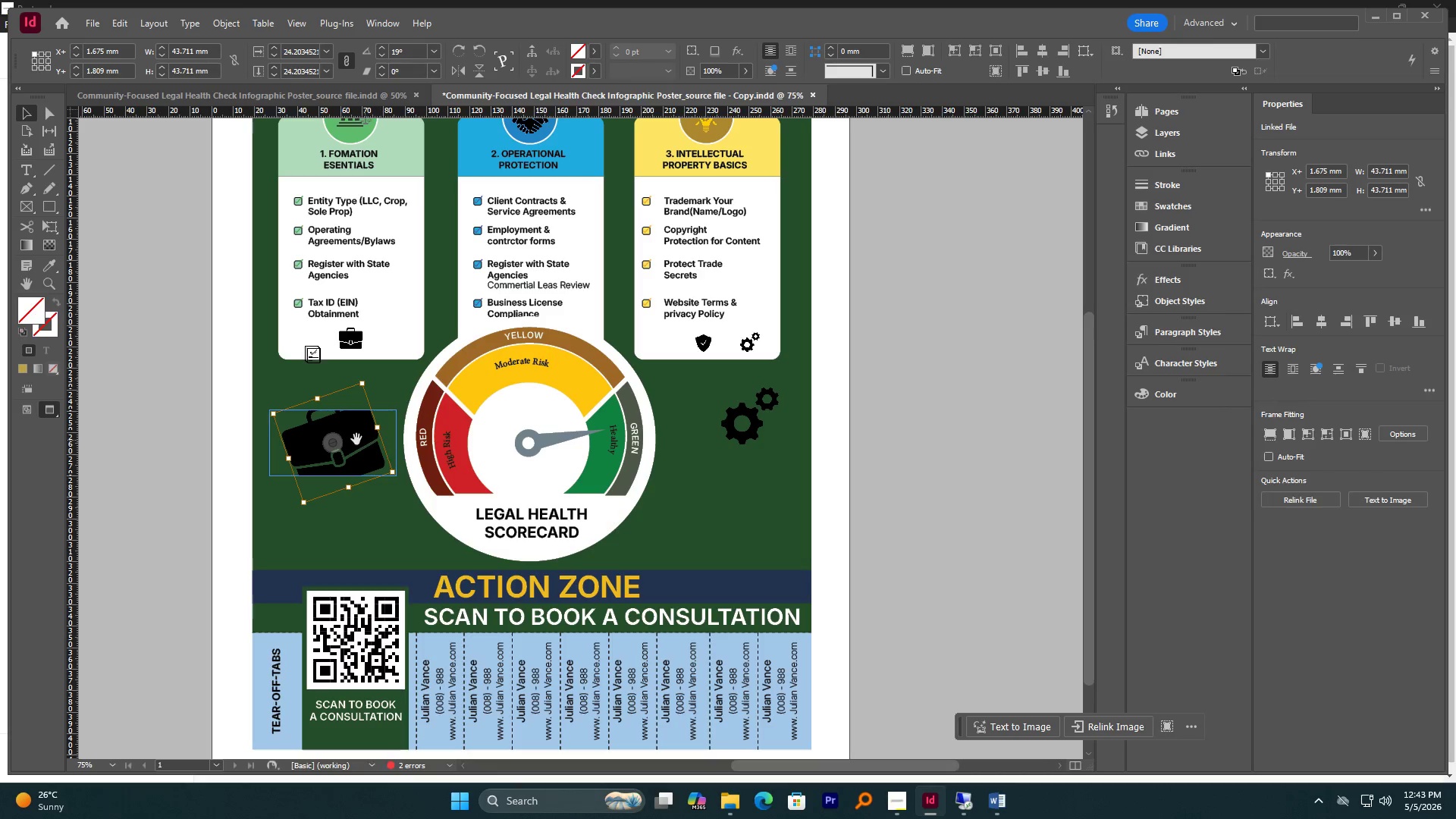 
left_click([356, 439])
 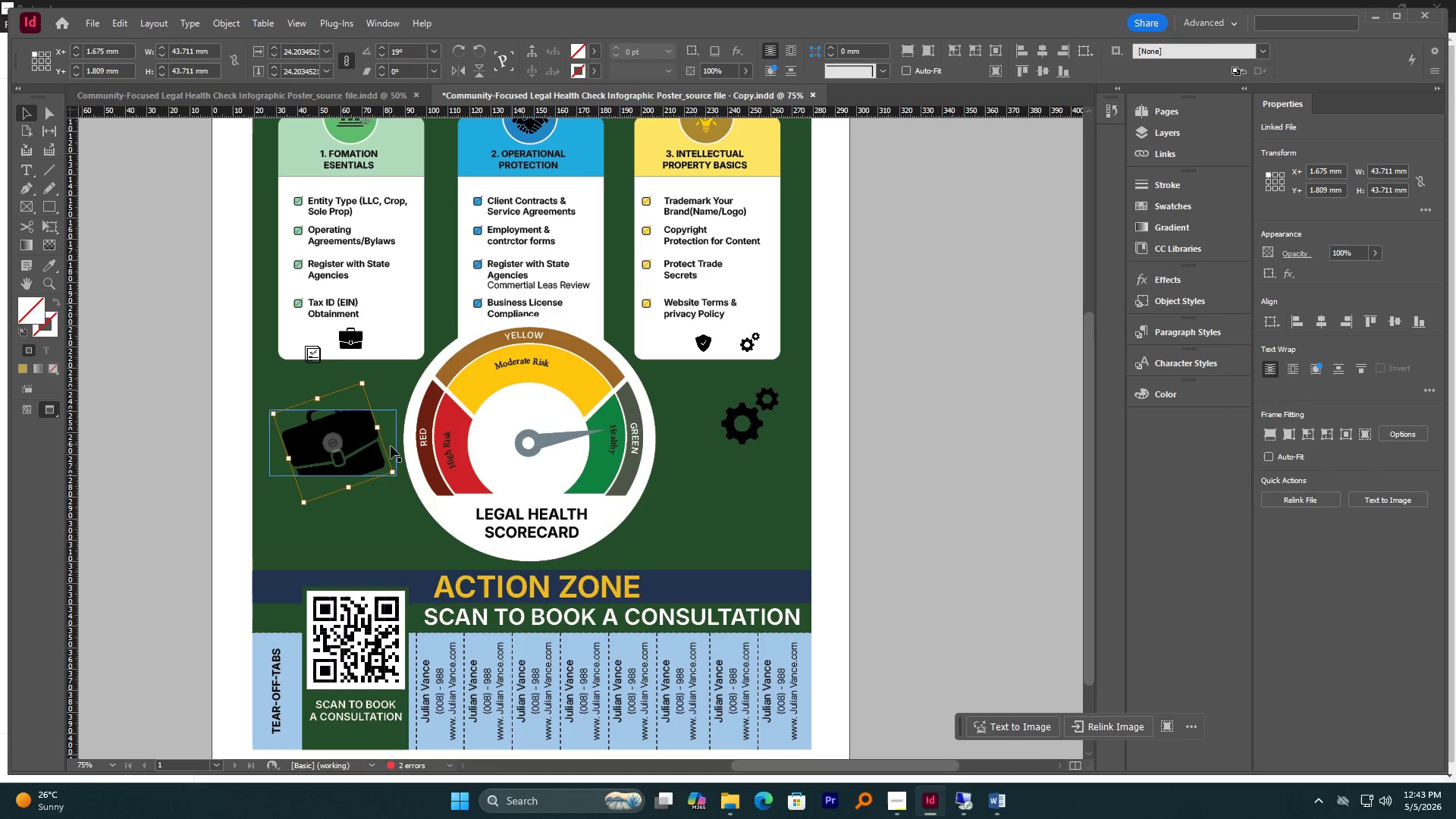 
hold_key(key=AltLeft, duration=0.41)
 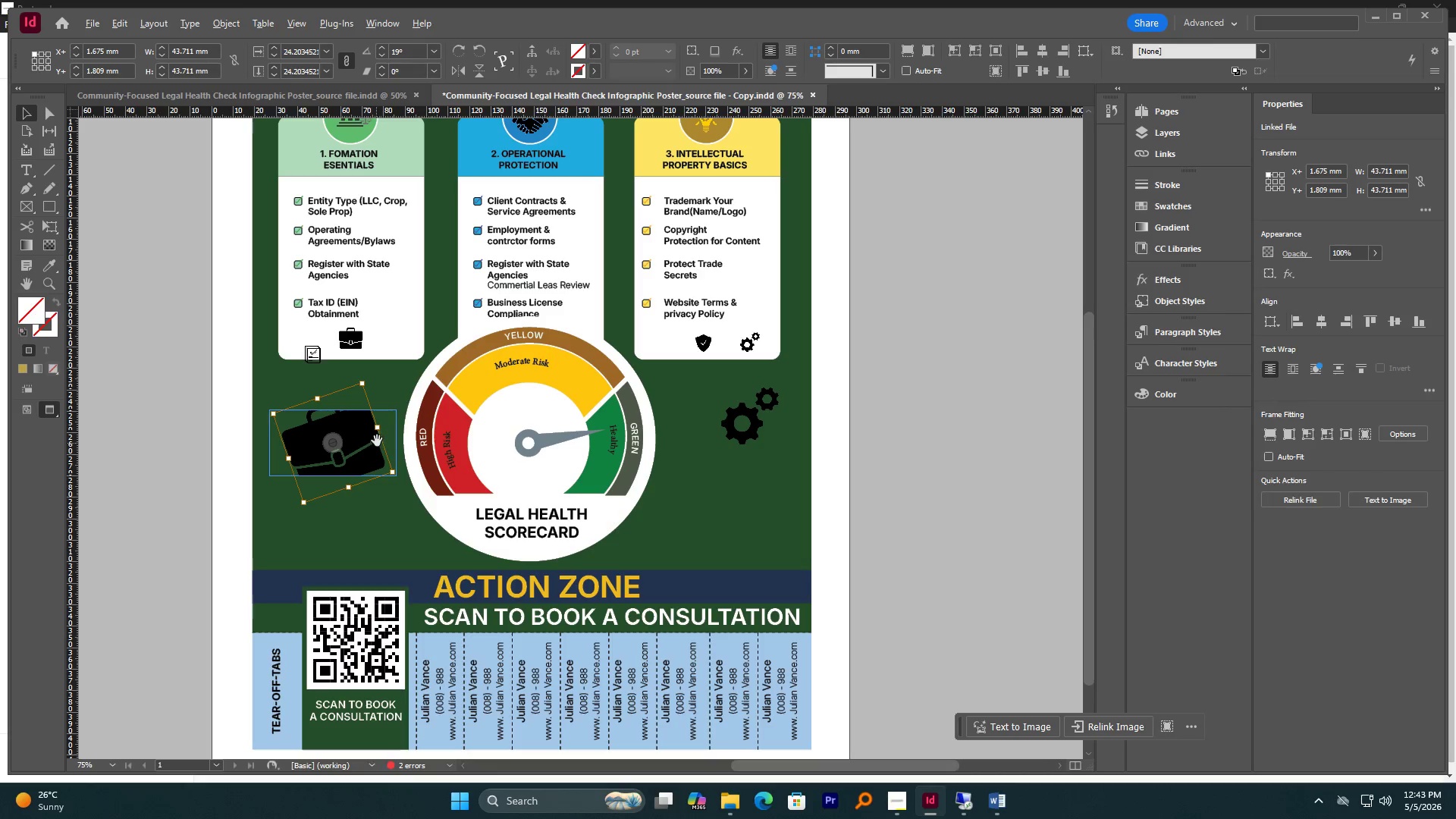 
key(Alt+Shift+ShiftLeft)
 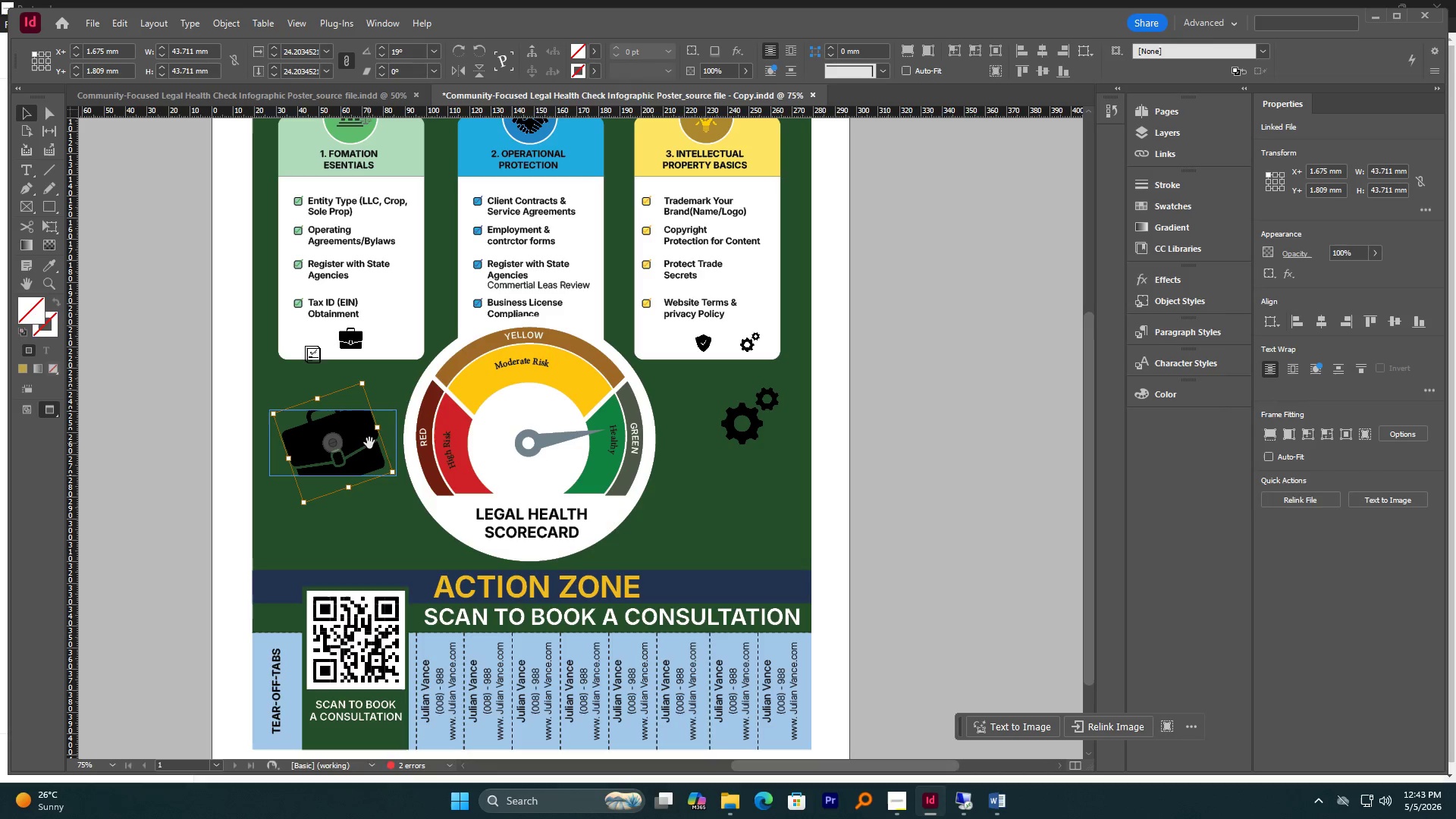 
hold_key(key=AltLeft, duration=4.97)
hold_key(key=ShiftLeft, duration=4.95)
left_click_drag(start_coordinate=[378, 430], to_coordinate=[372, 436])
 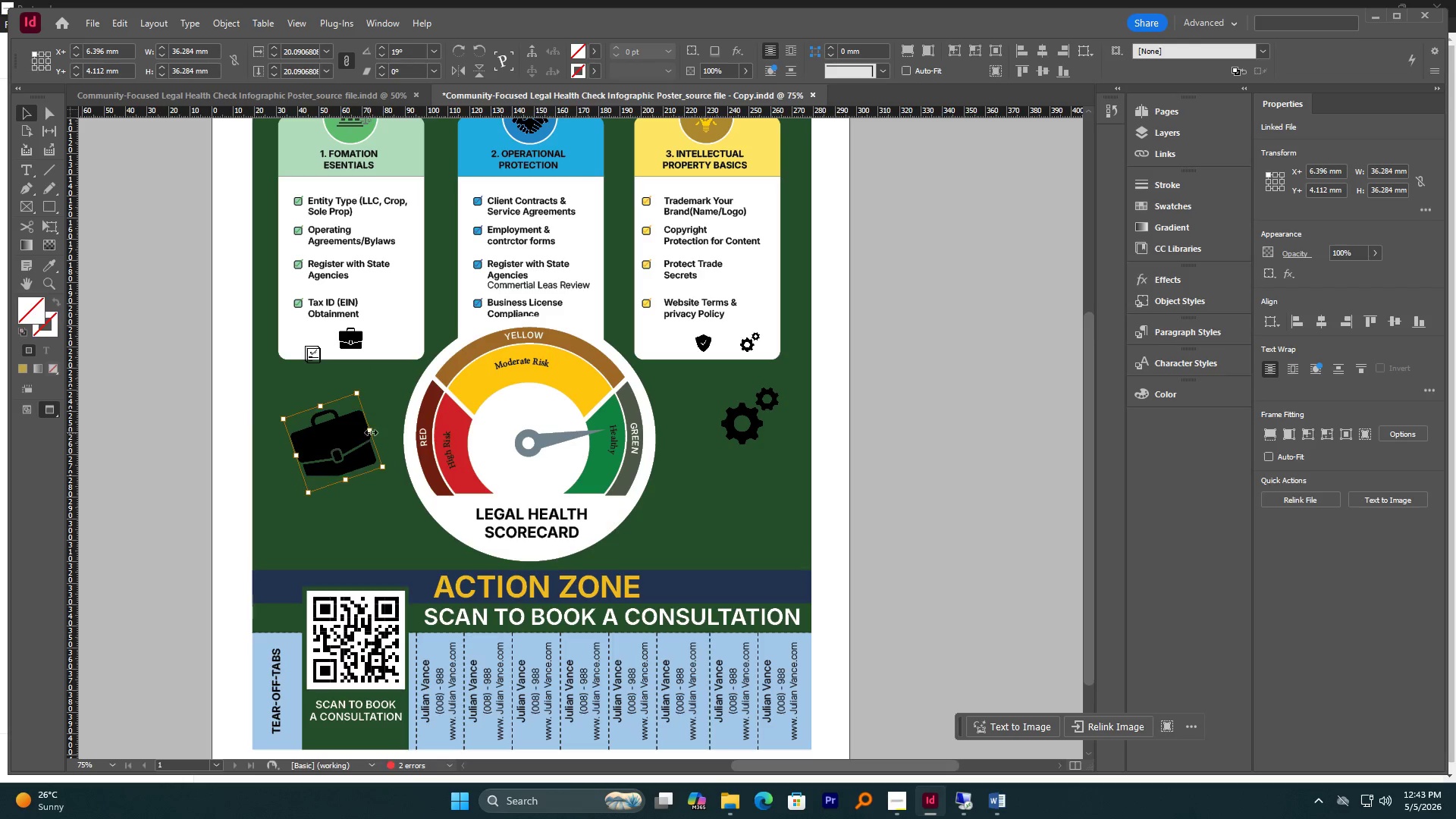 
left_click_drag(start_coordinate=[372, 432], to_coordinate=[364, 435])
 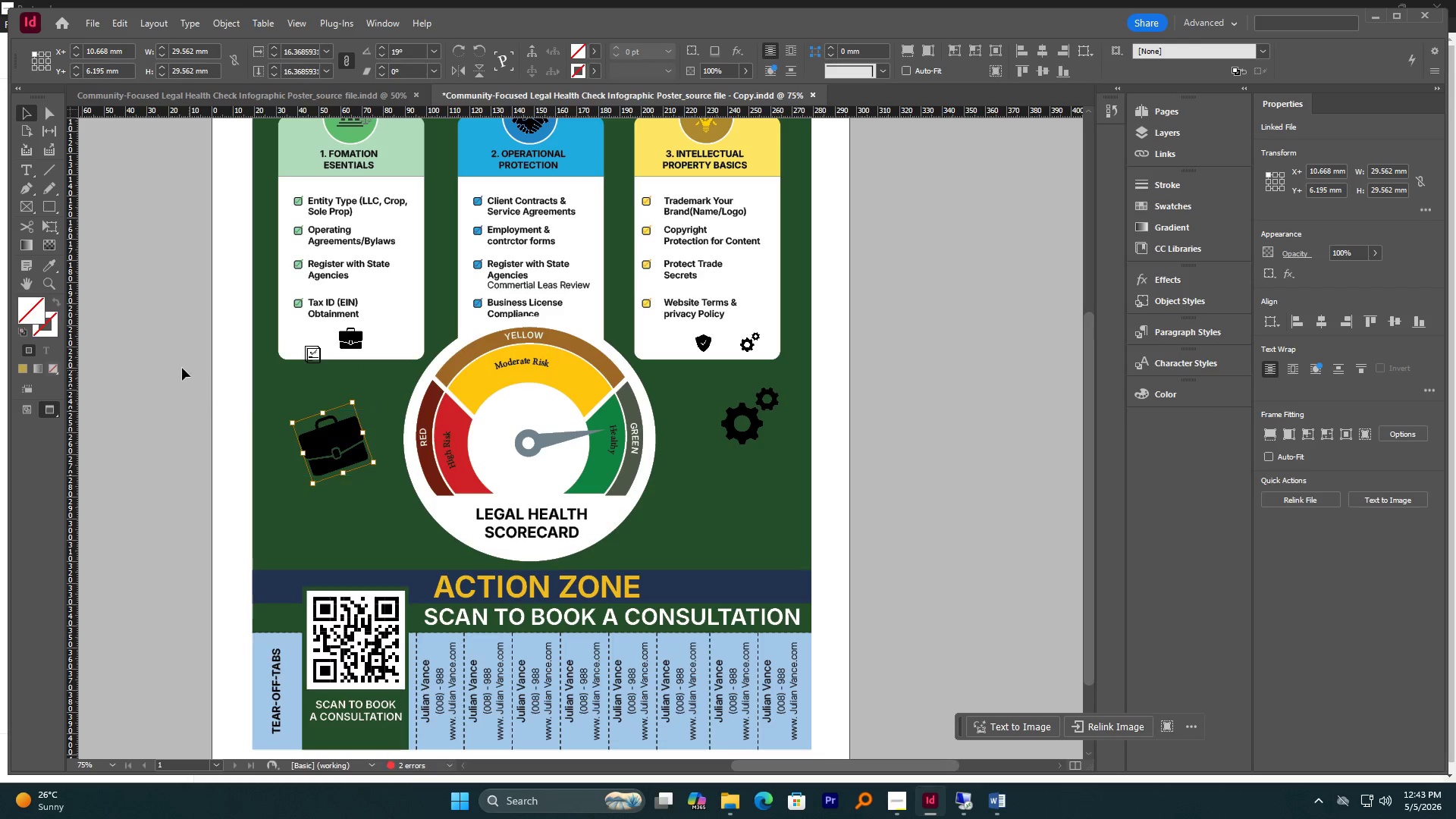 
left_click([179, 364])
 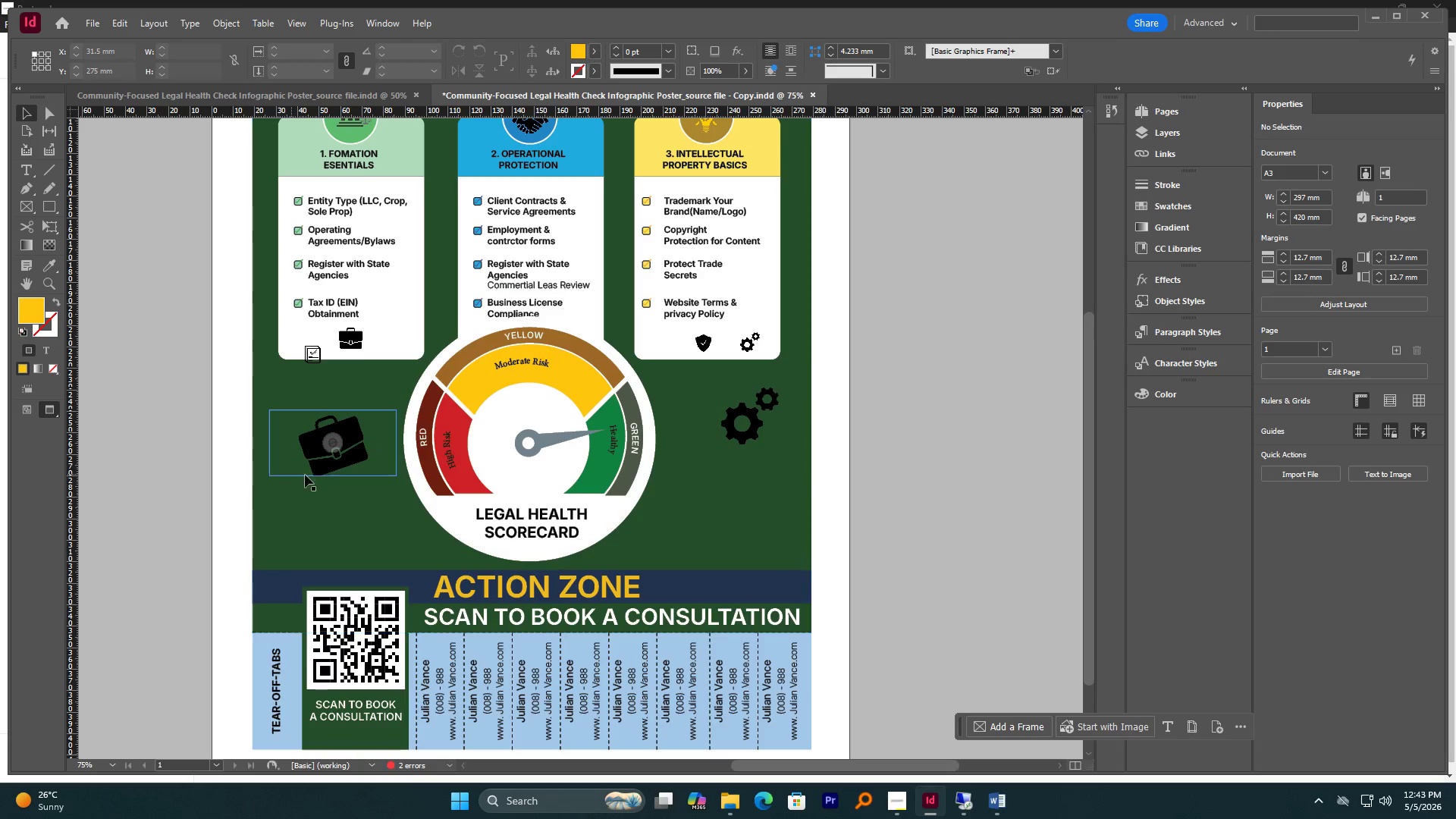 
left_click([345, 453])
 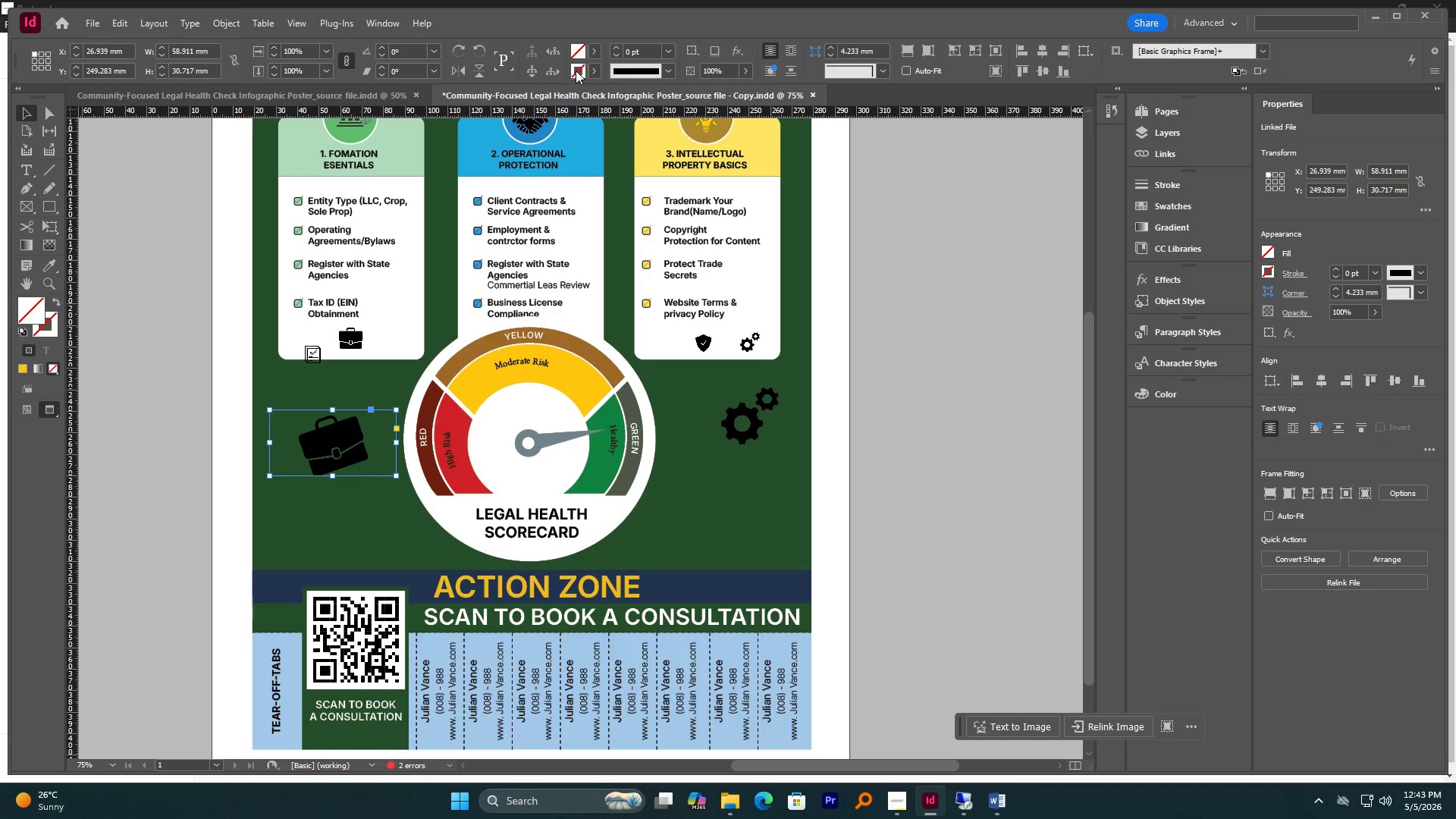 
mouse_move([650, 89])
 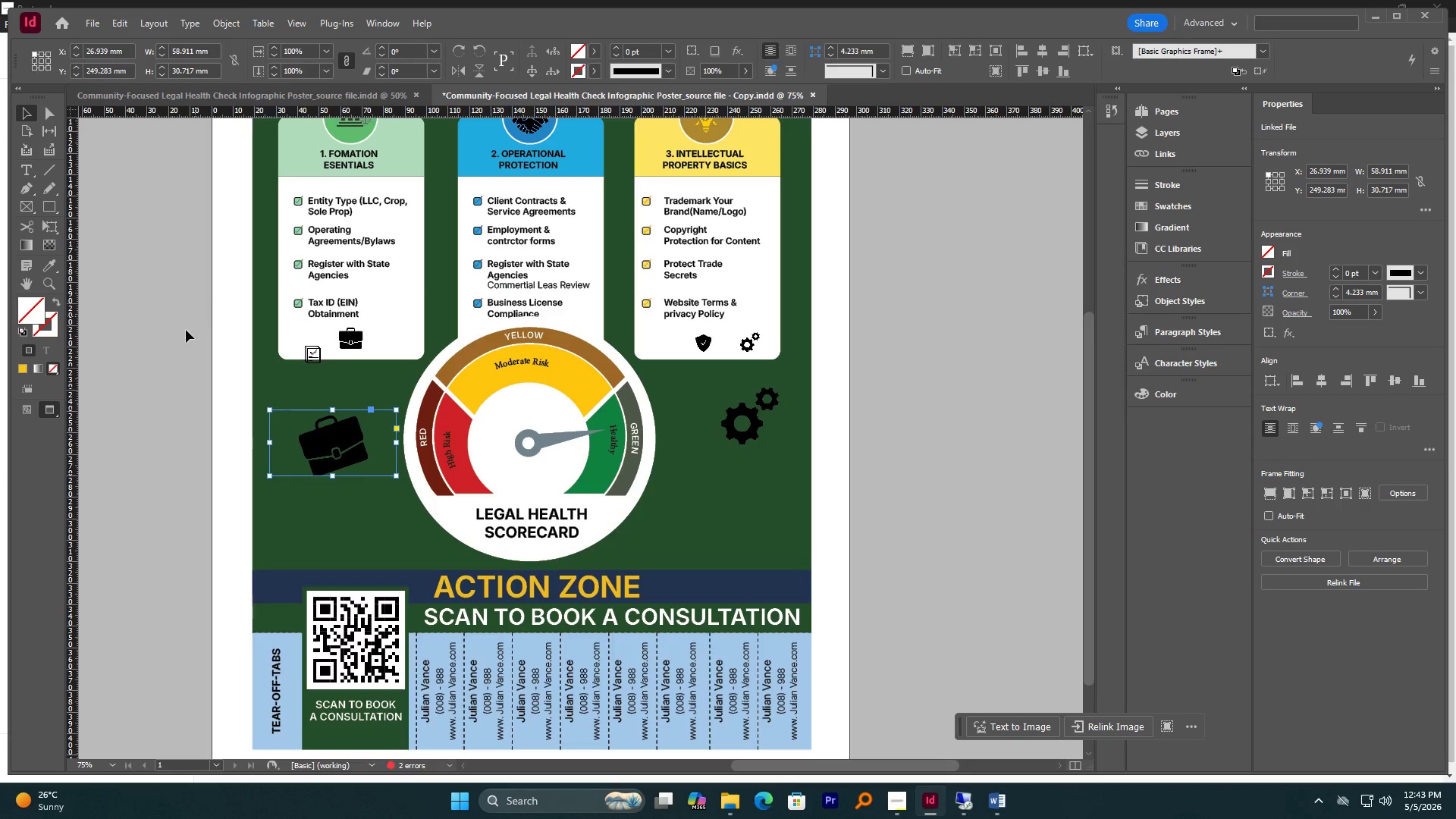 
left_click([186, 331])
 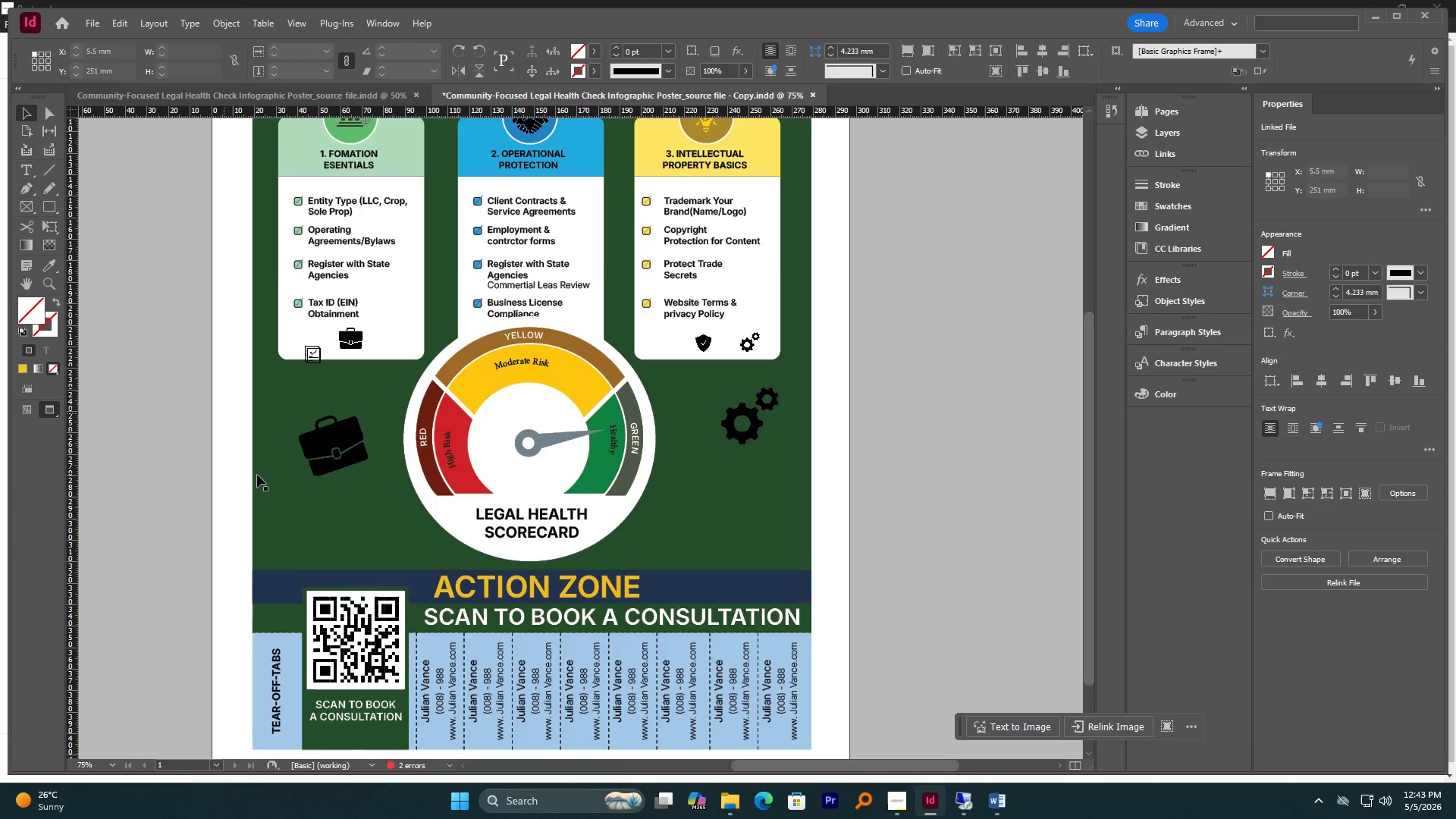 
hold_key(key=AltLeft, duration=1.33)
scroll: coordinate [262, 479], scroll_direction: up, amount: 2.0
 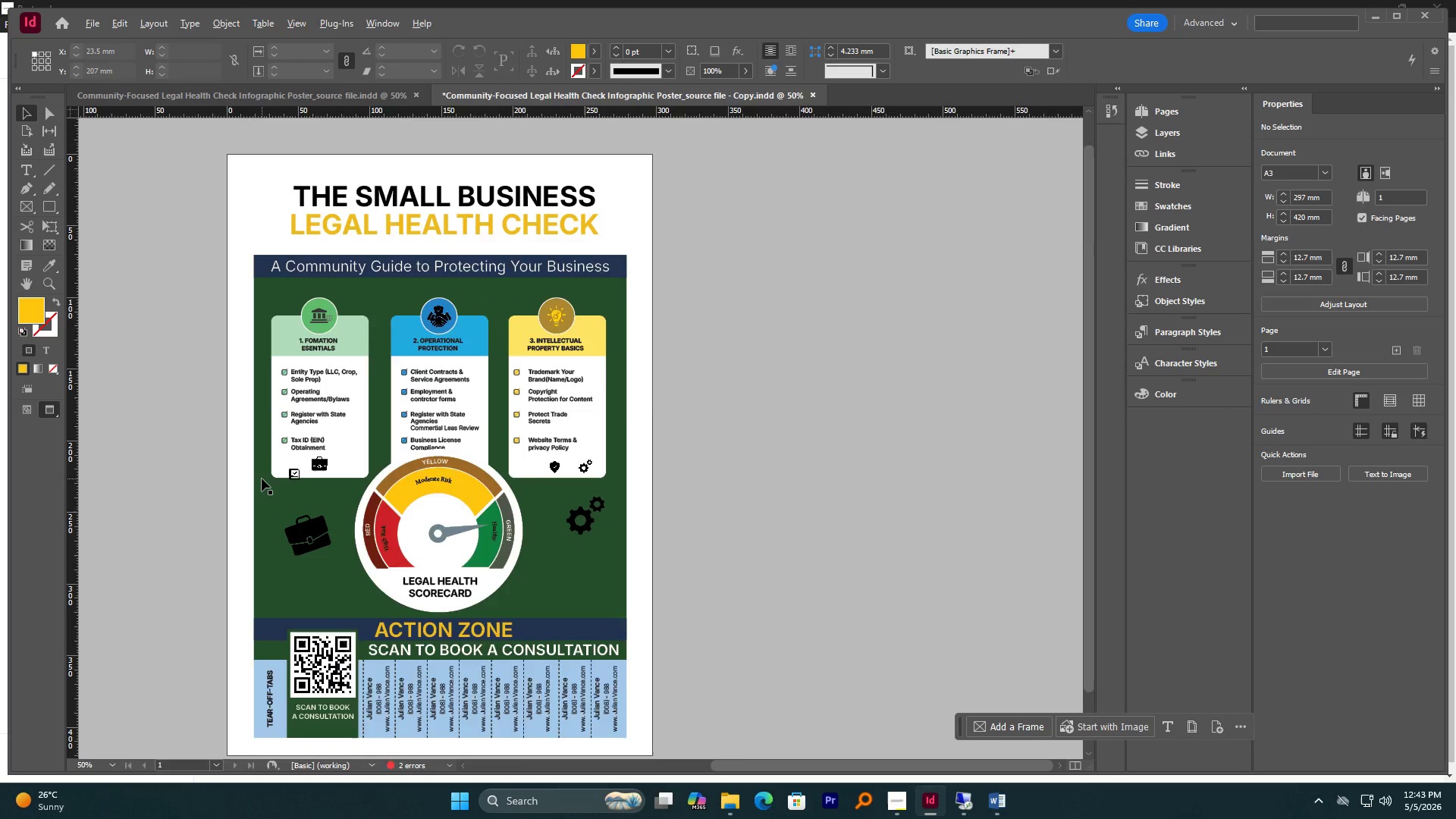 
scroll: coordinate [262, 479], scroll_direction: none, amount: 0.0
 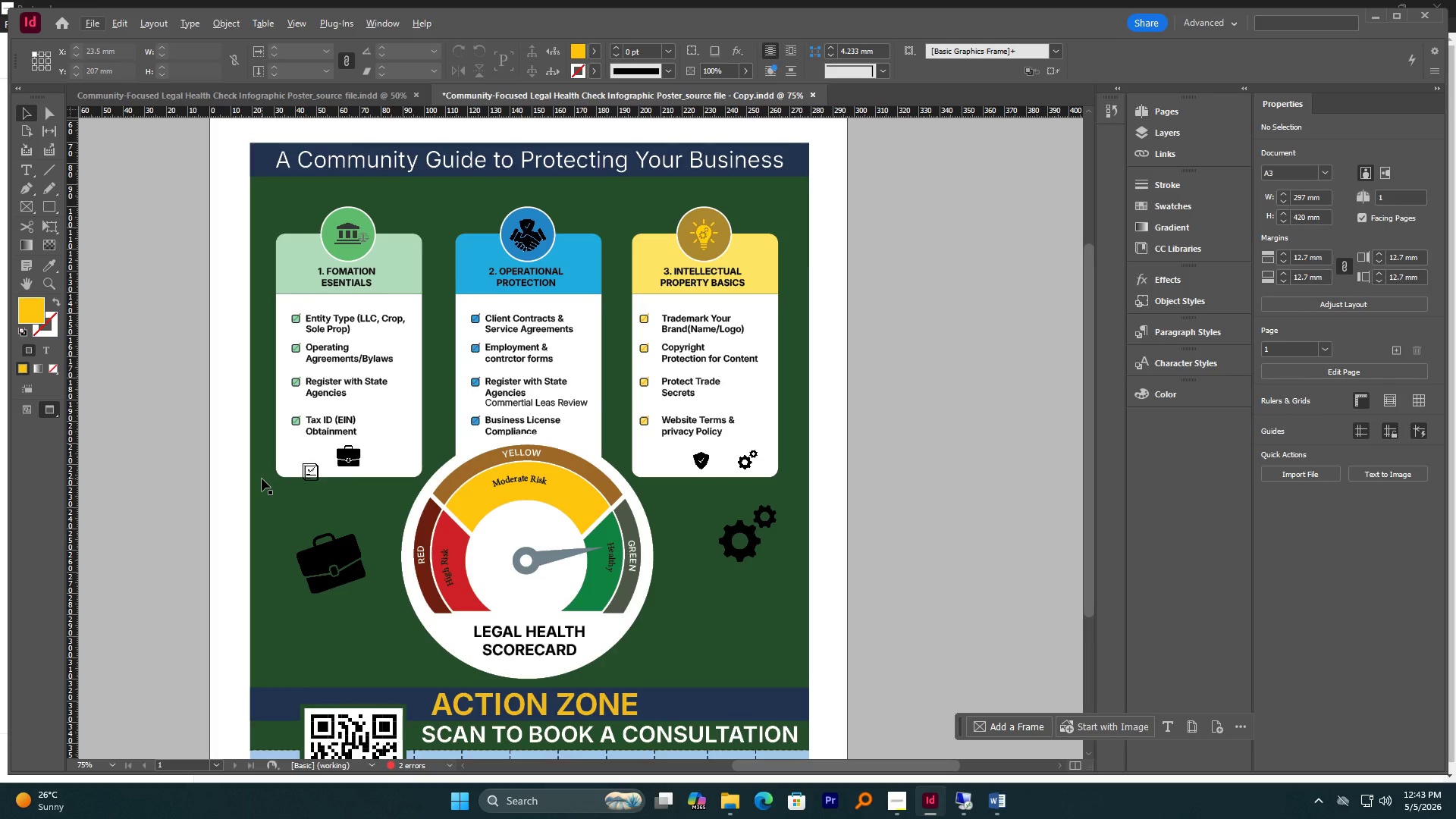 
key(Control+S)
 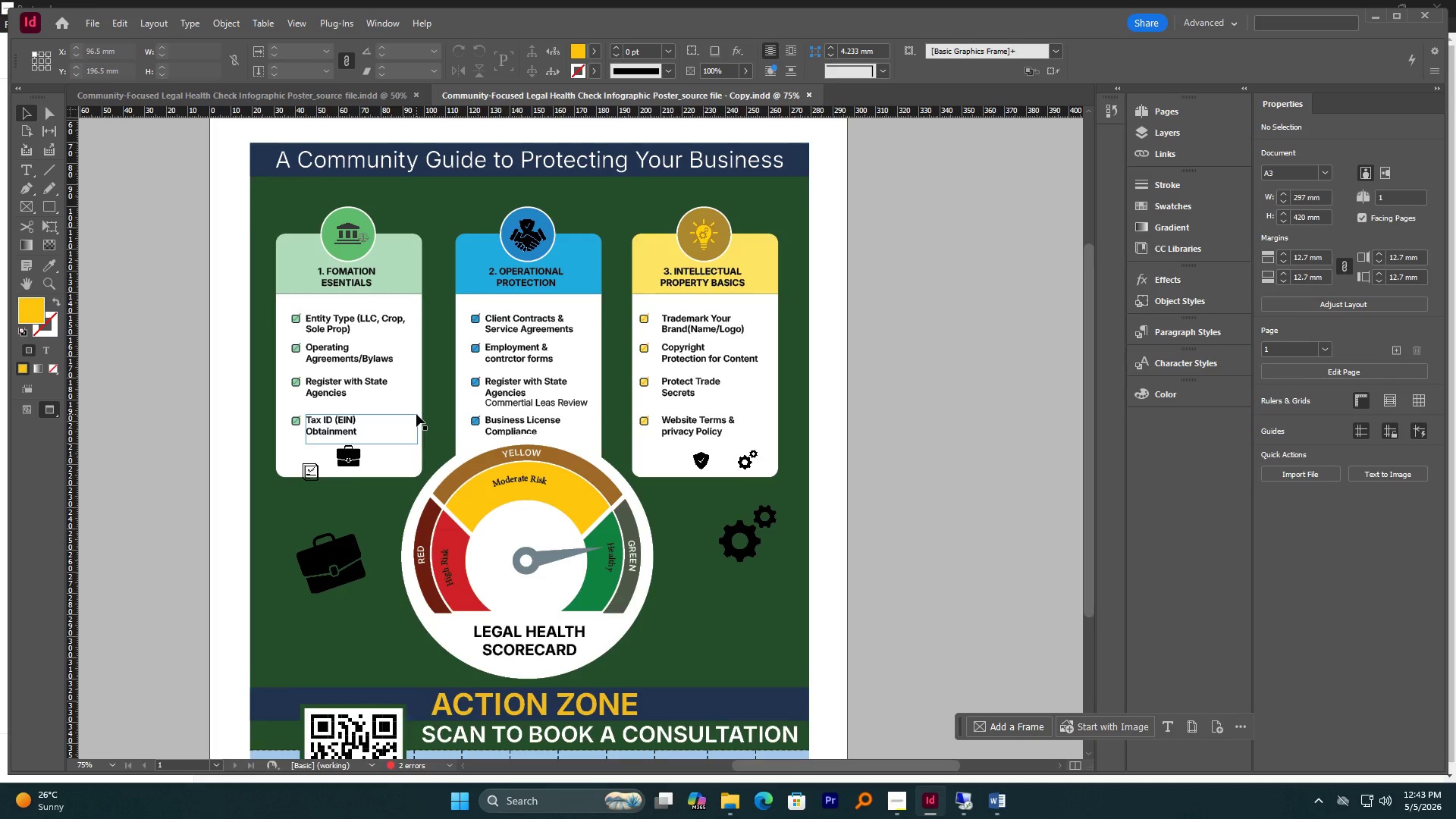 
scroll: coordinate [416, 414], scroll_direction: up, amount: 3.0
 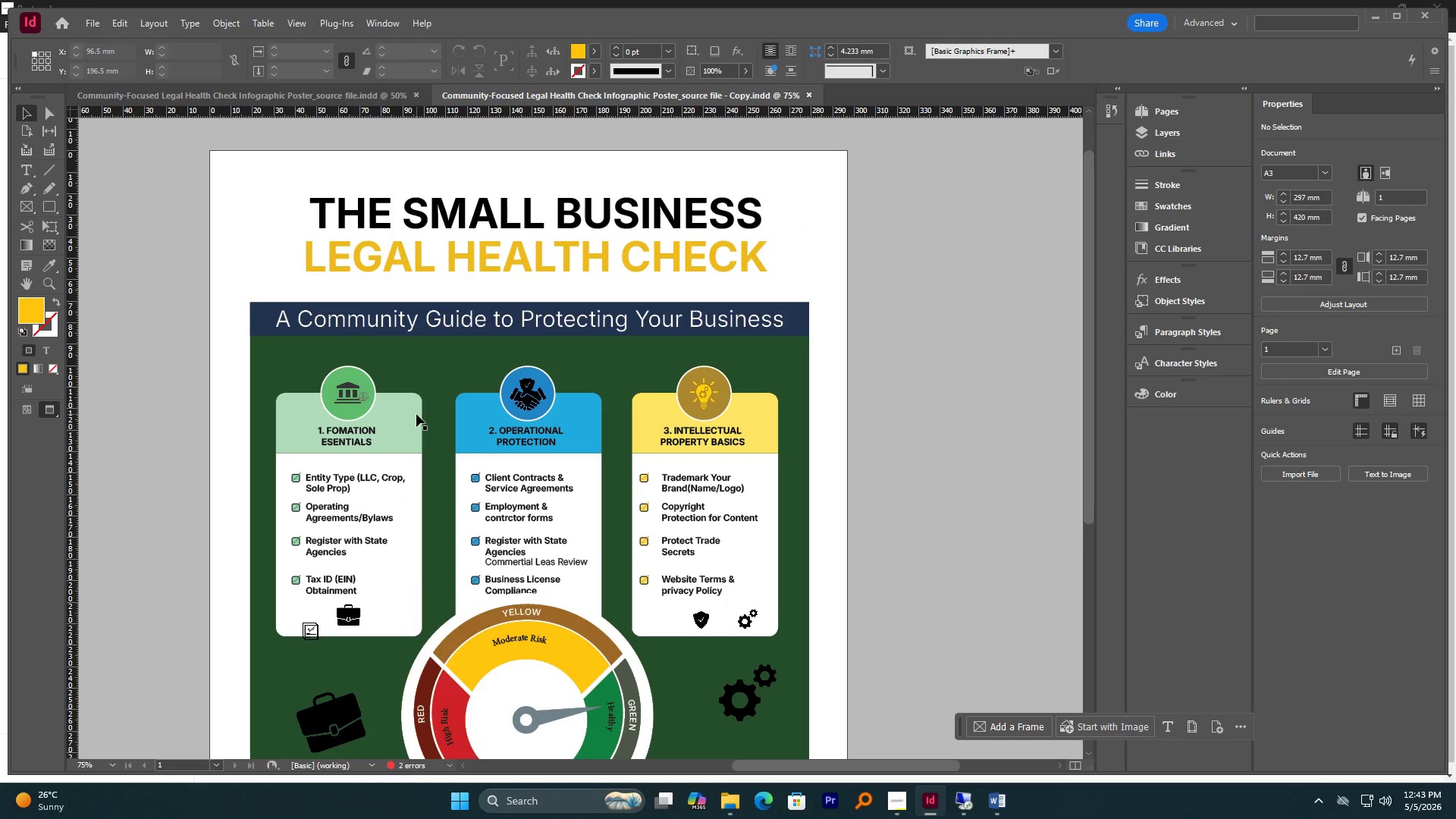 
scroll: coordinate [416, 414], scroll_direction: down, amount: 2.0
 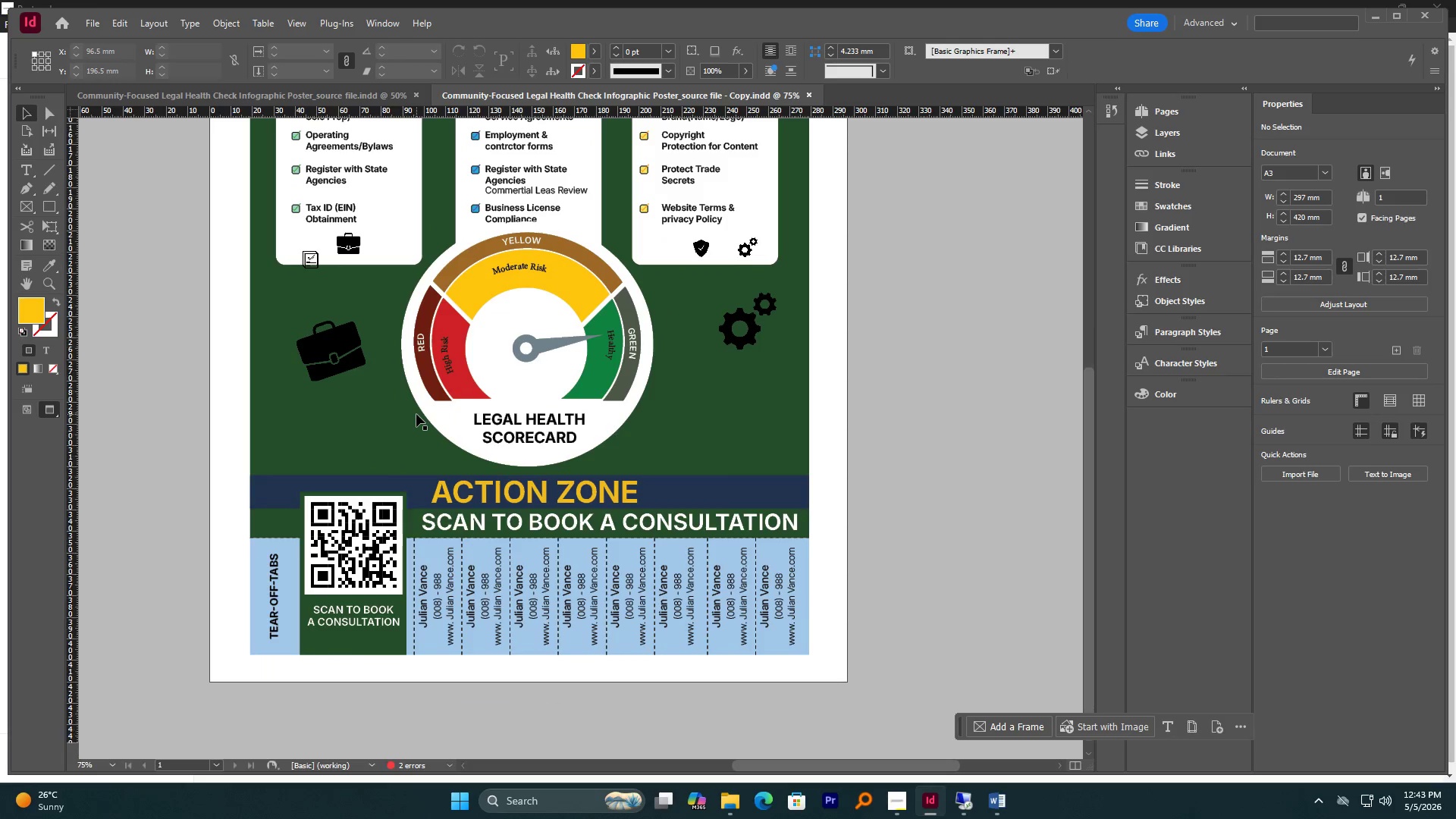 
scroll: coordinate [416, 414], scroll_direction: up, amount: 1.0
 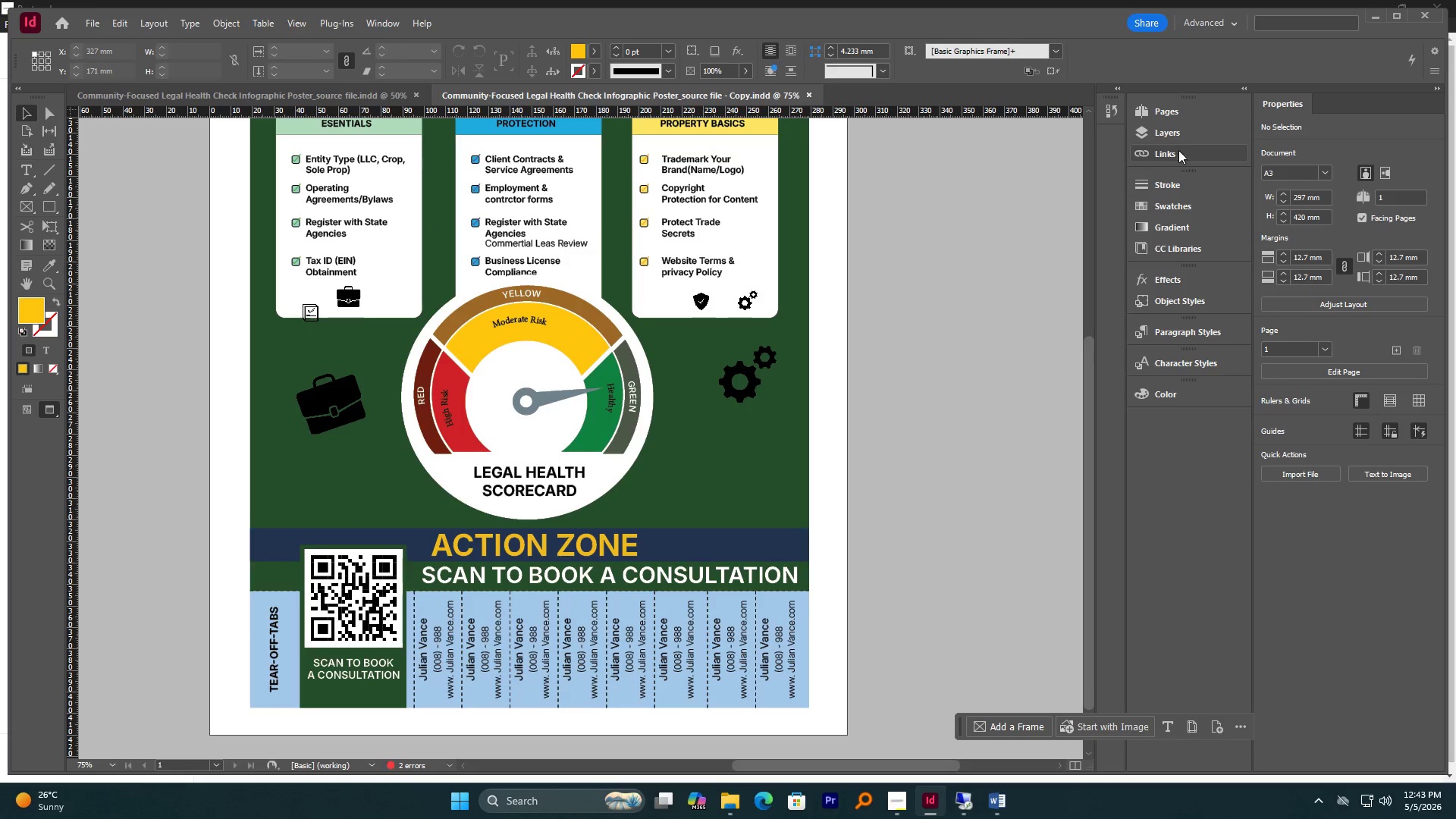 
left_click([1172, 142])
 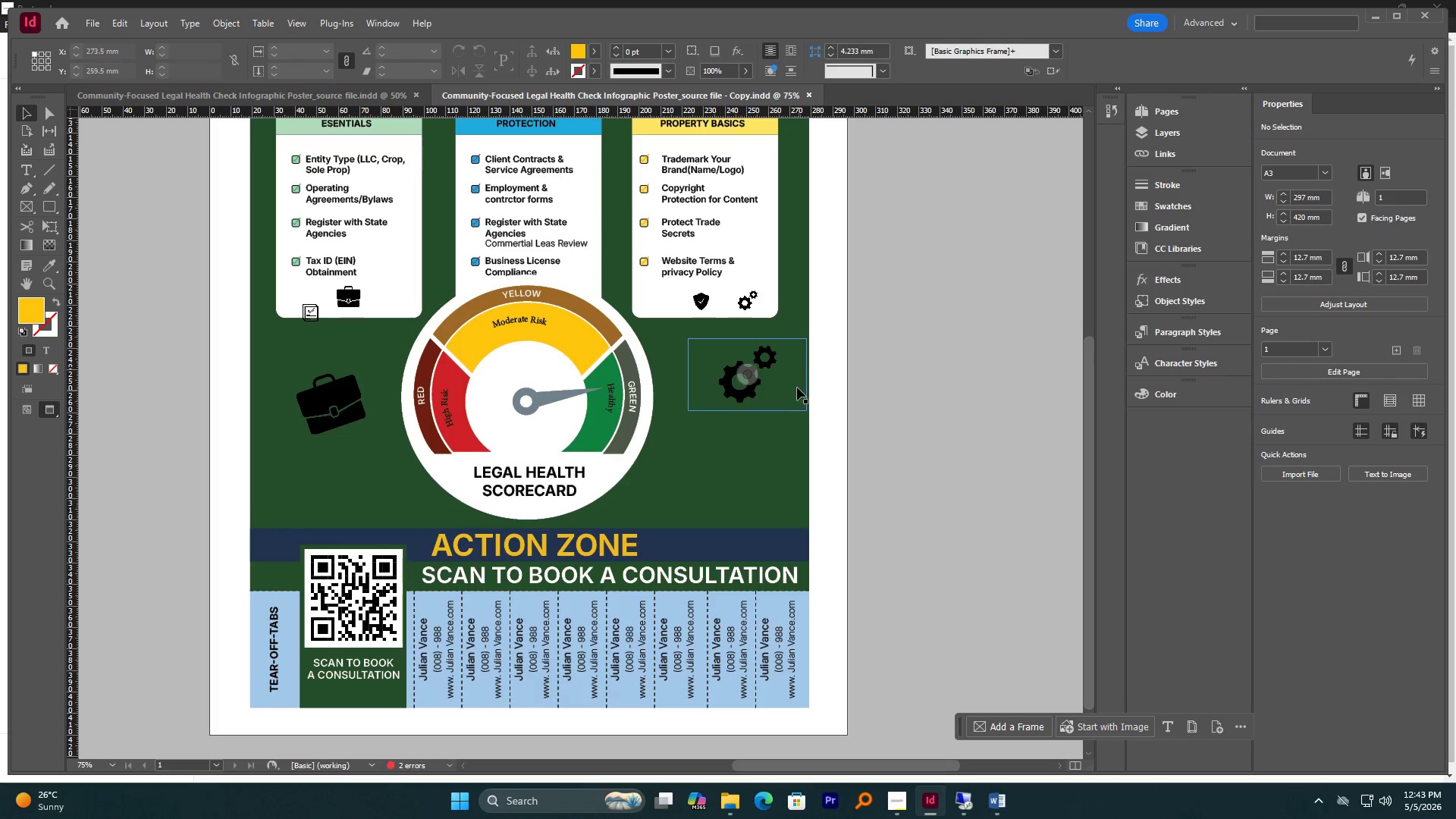 
scroll: coordinate [764, 428], scroll_direction: up, amount: 3.0
 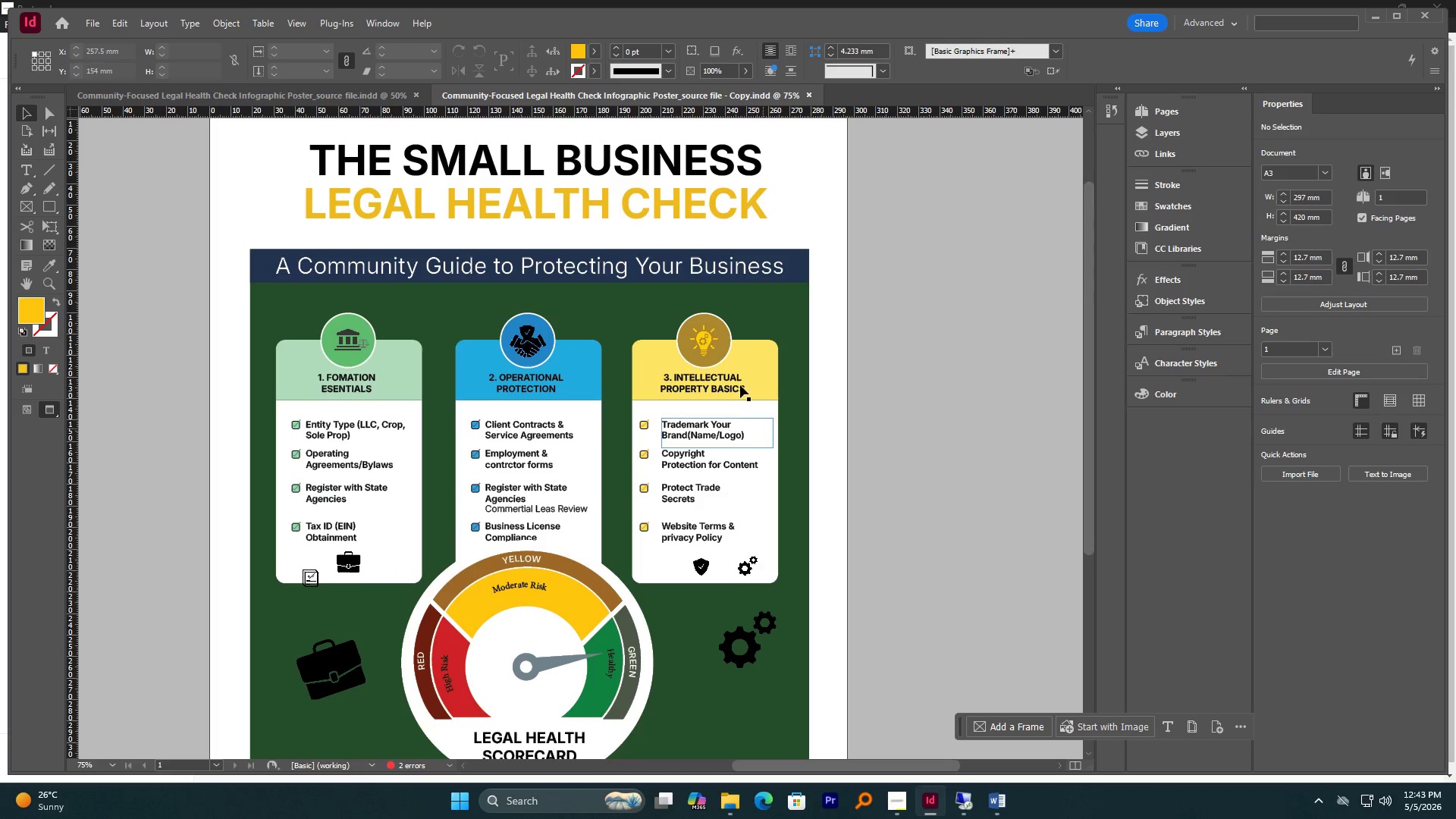 
left_click([661, 165])
 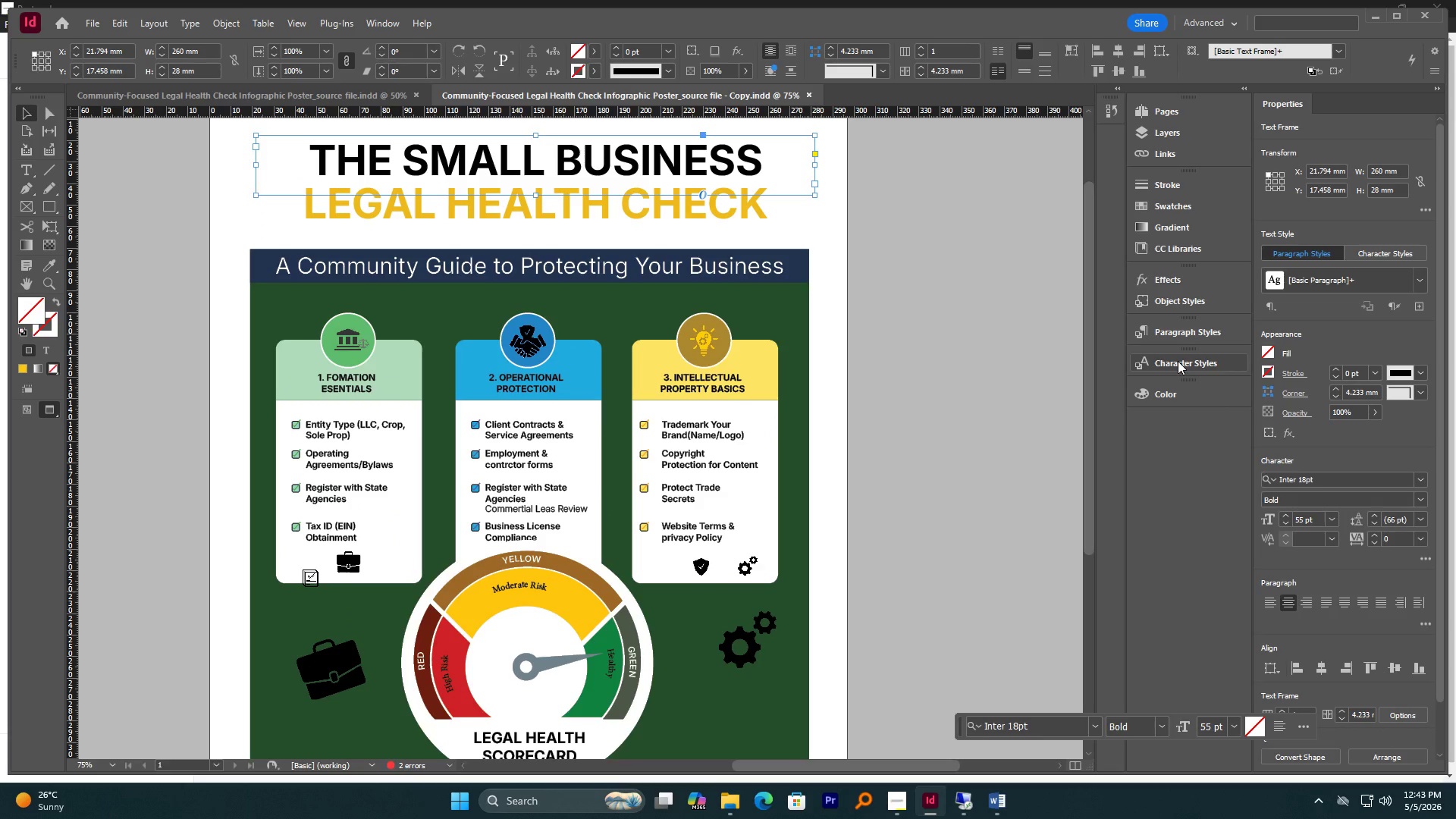 
left_click([1188, 334])
 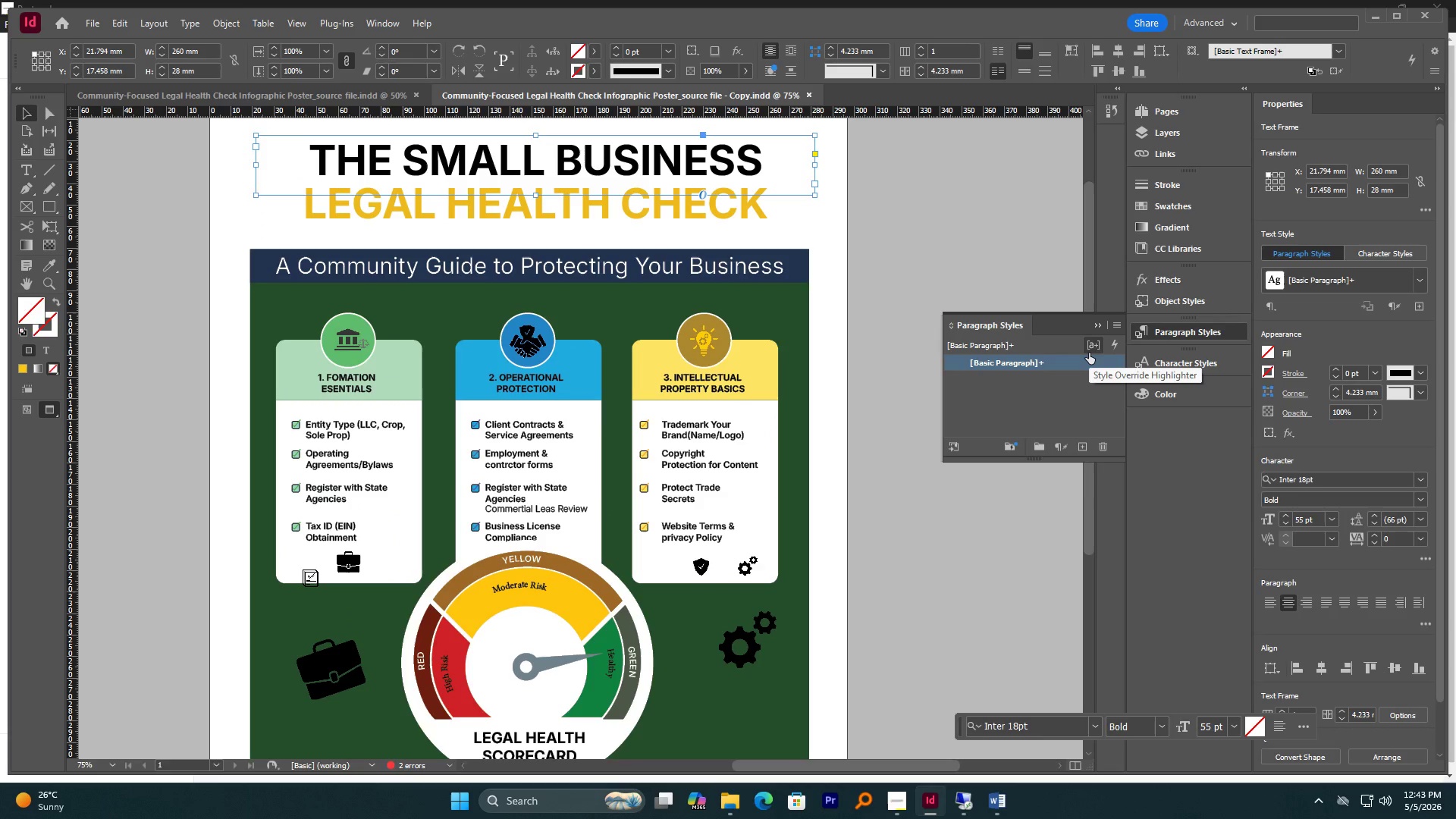 
wait(6.3)
 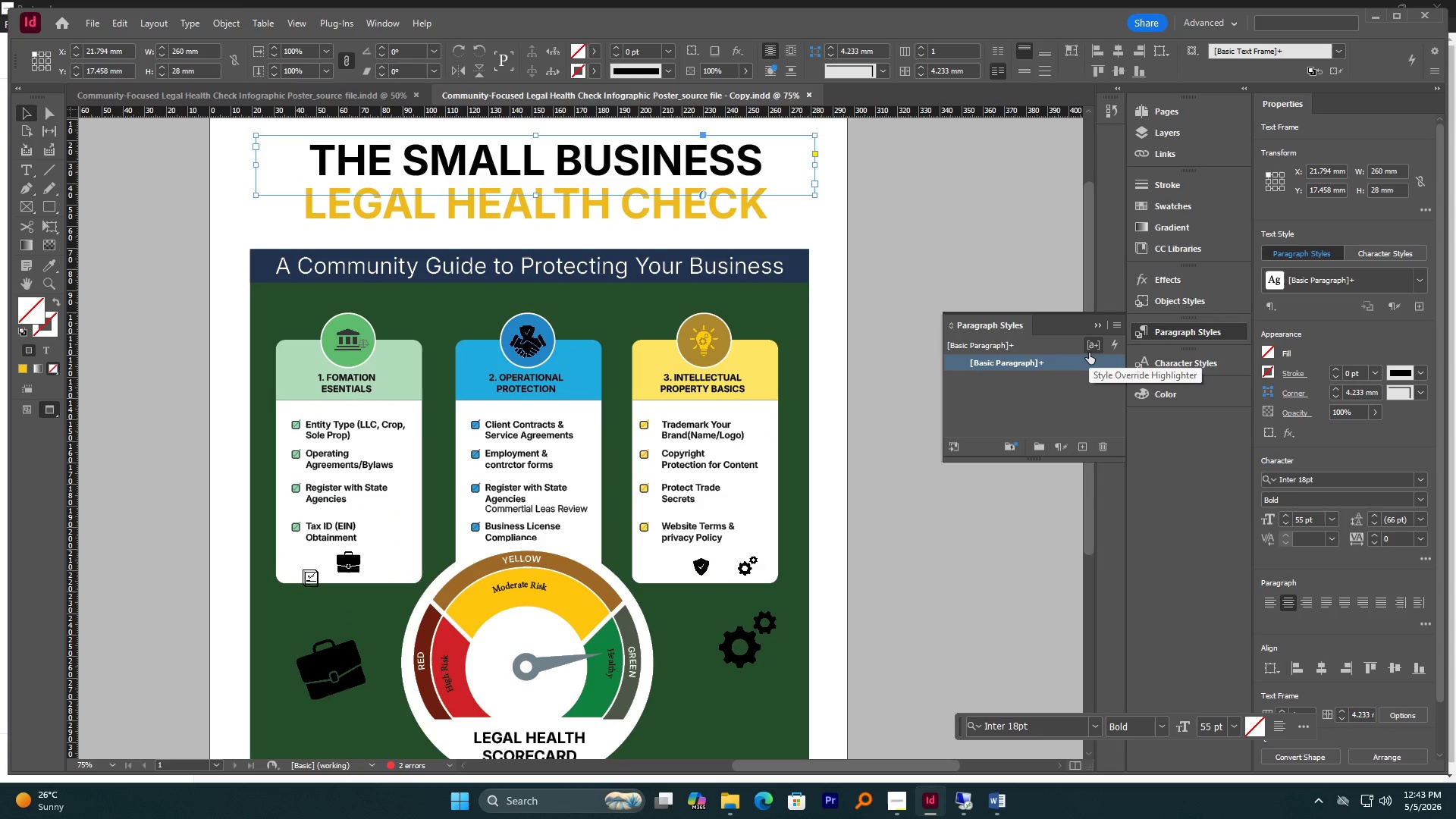 
left_click([1081, 448])
 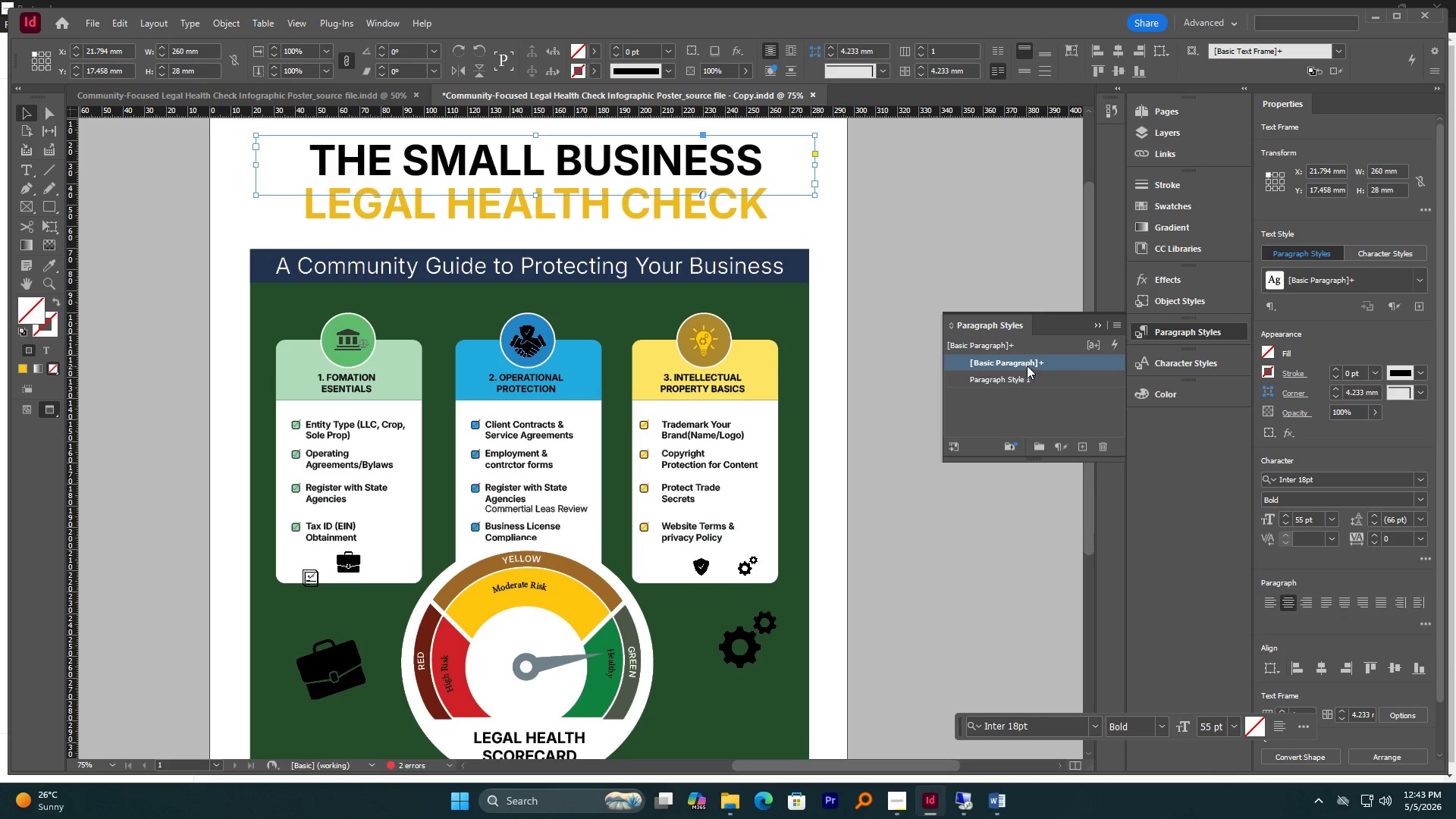 
double_click([1015, 382])
 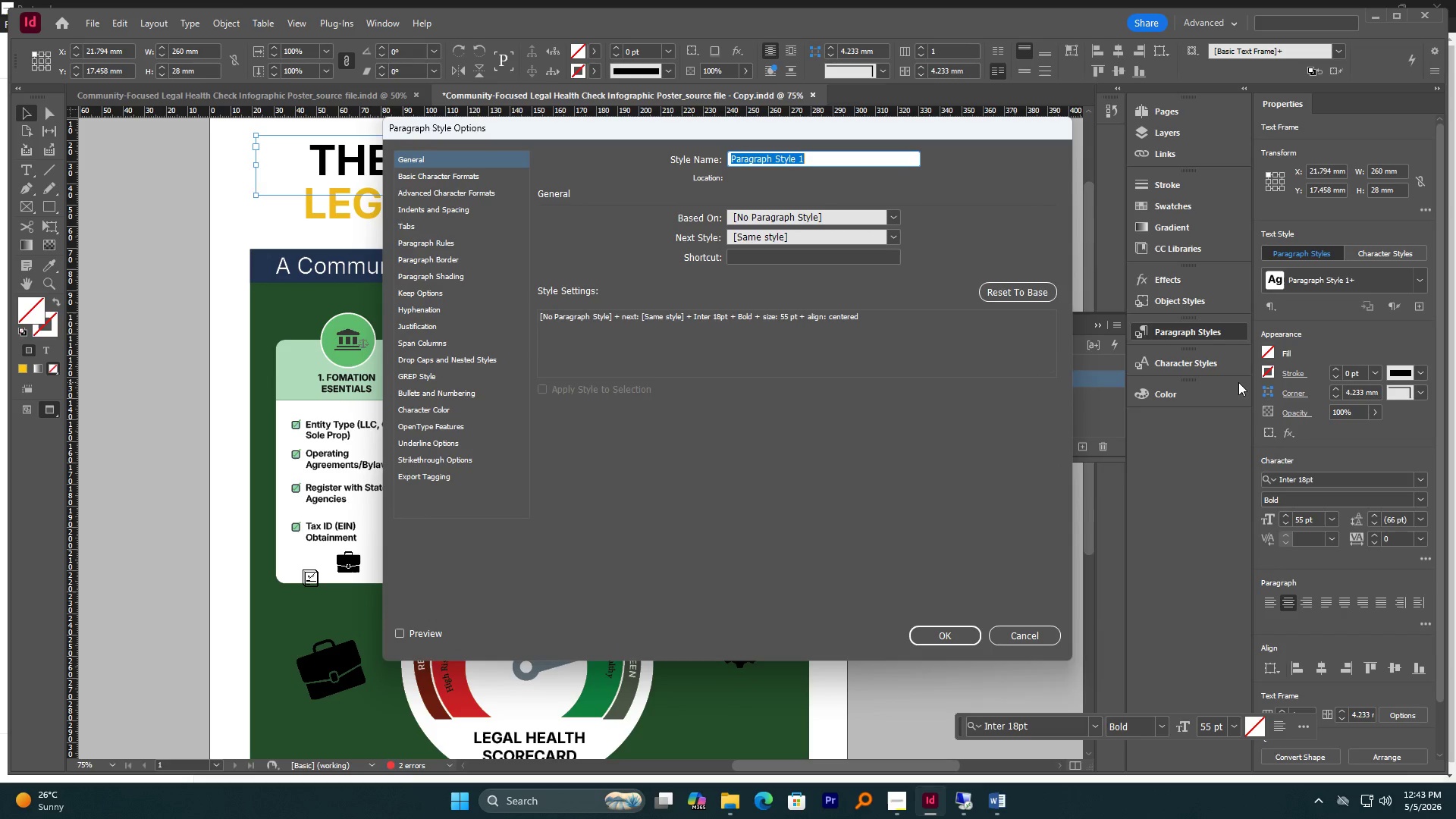 
type(Title)
key(NumpadEnter)
 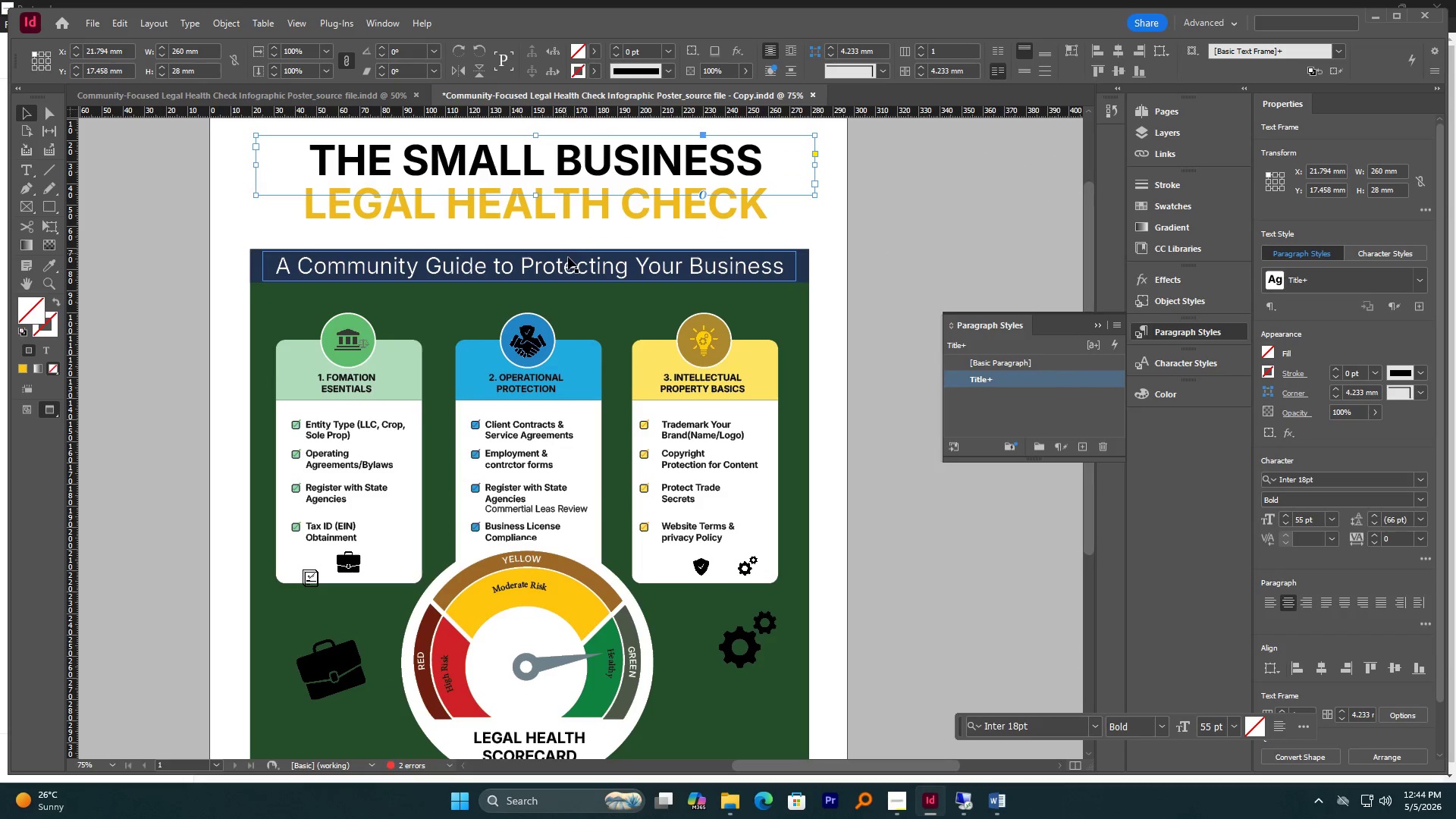 
left_click([592, 226])
 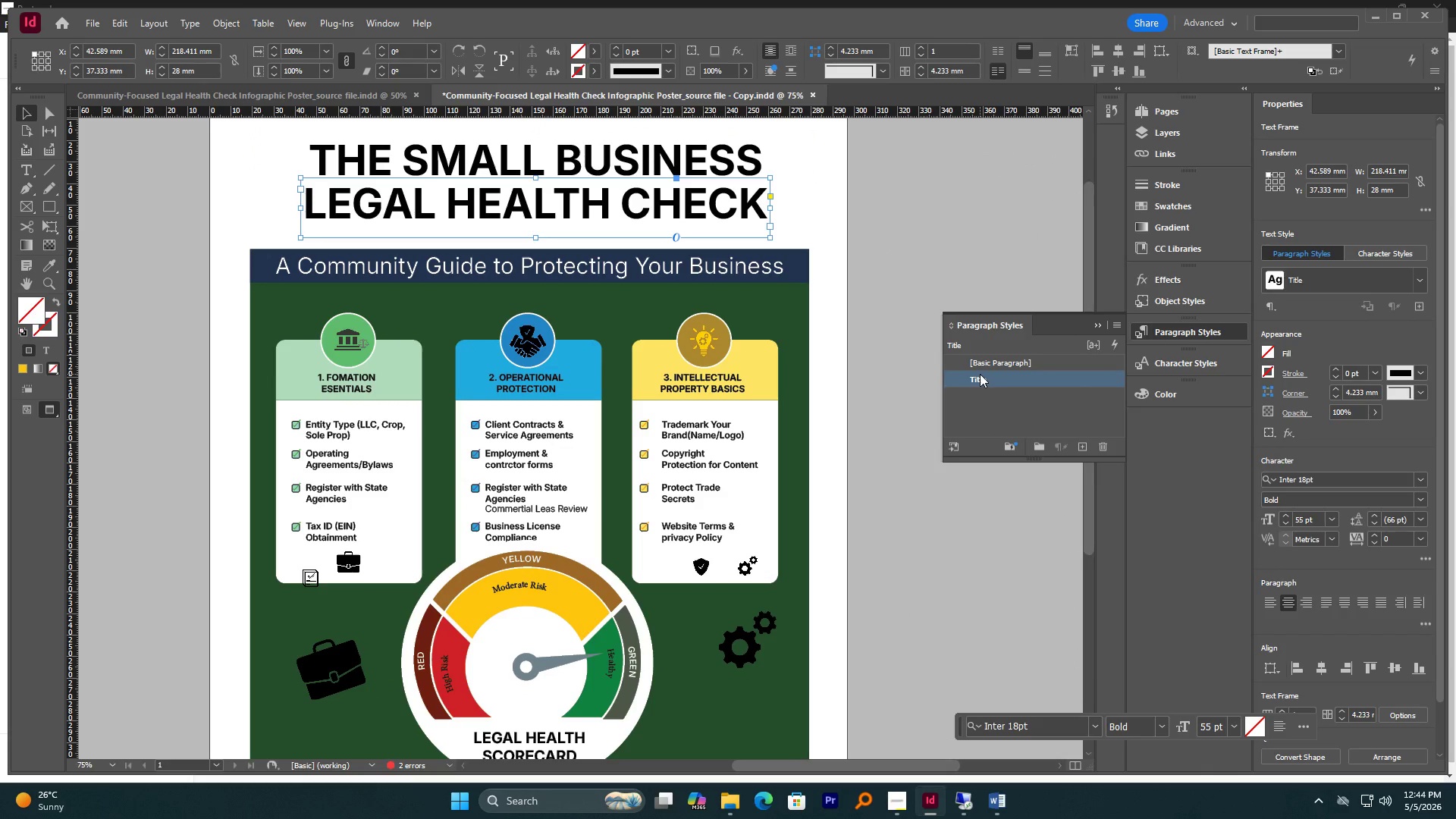 
key(Control+ControlLeft)
 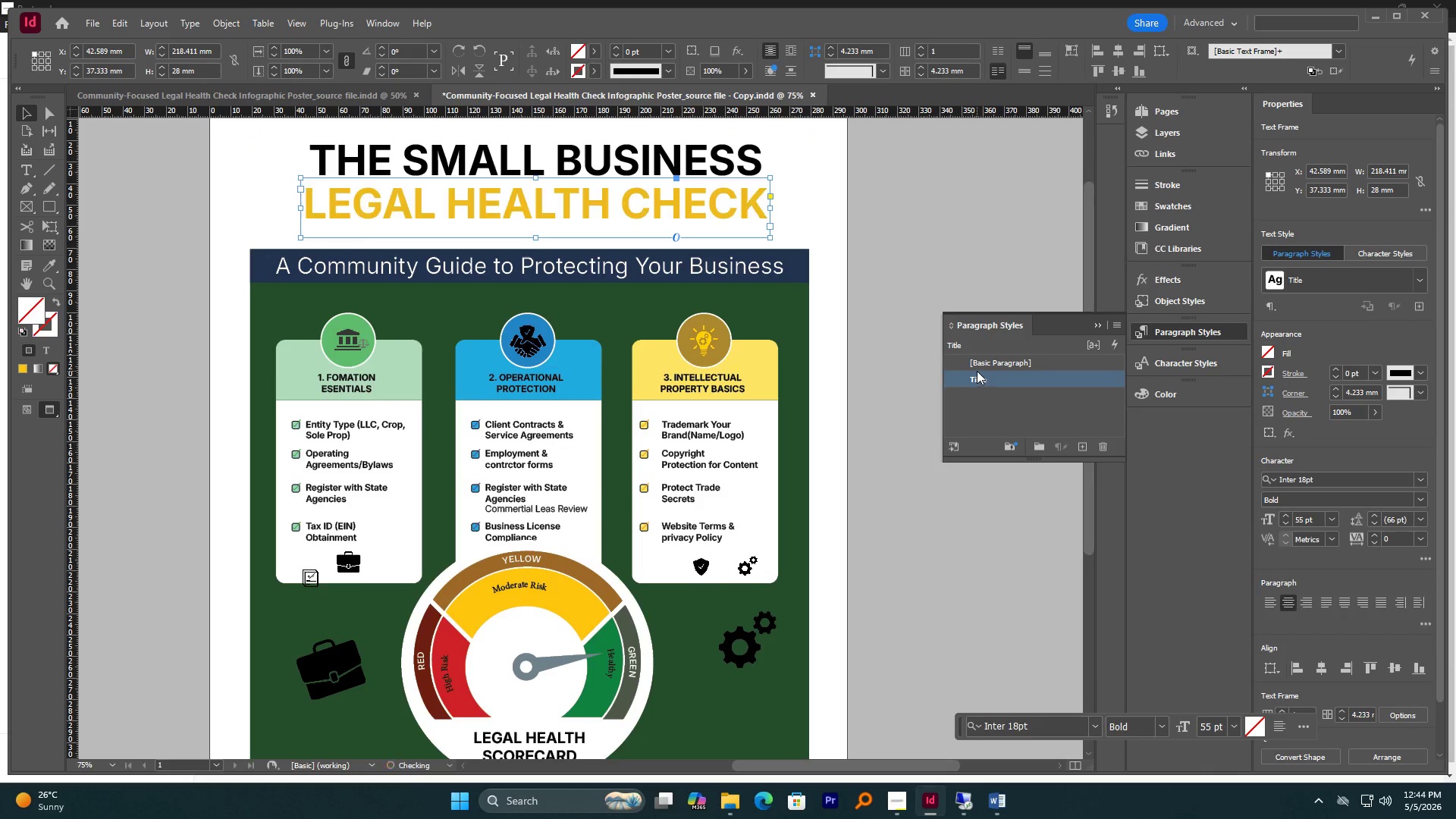 
key(Control+Z)
 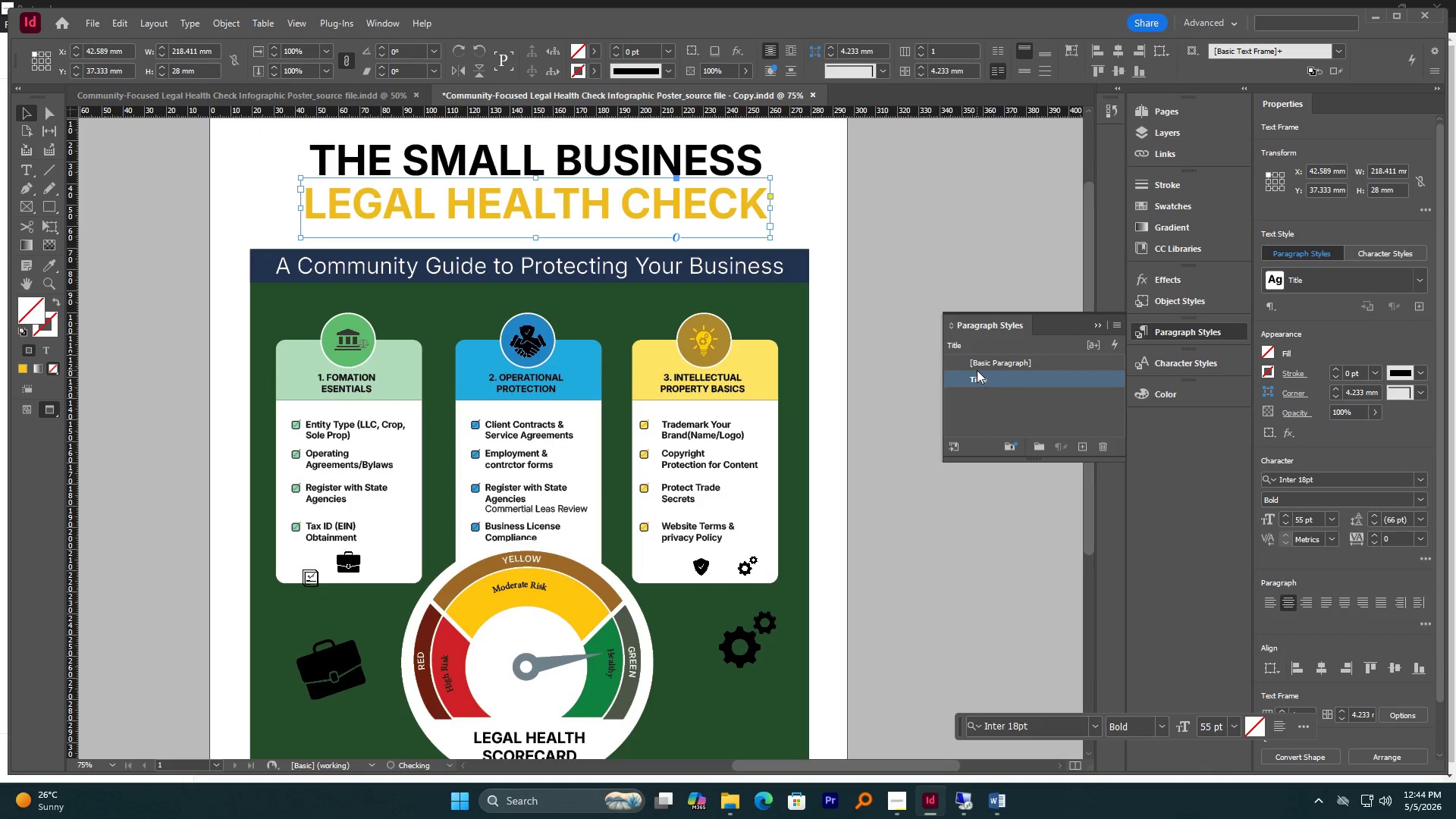 
left_click([639, 215])
 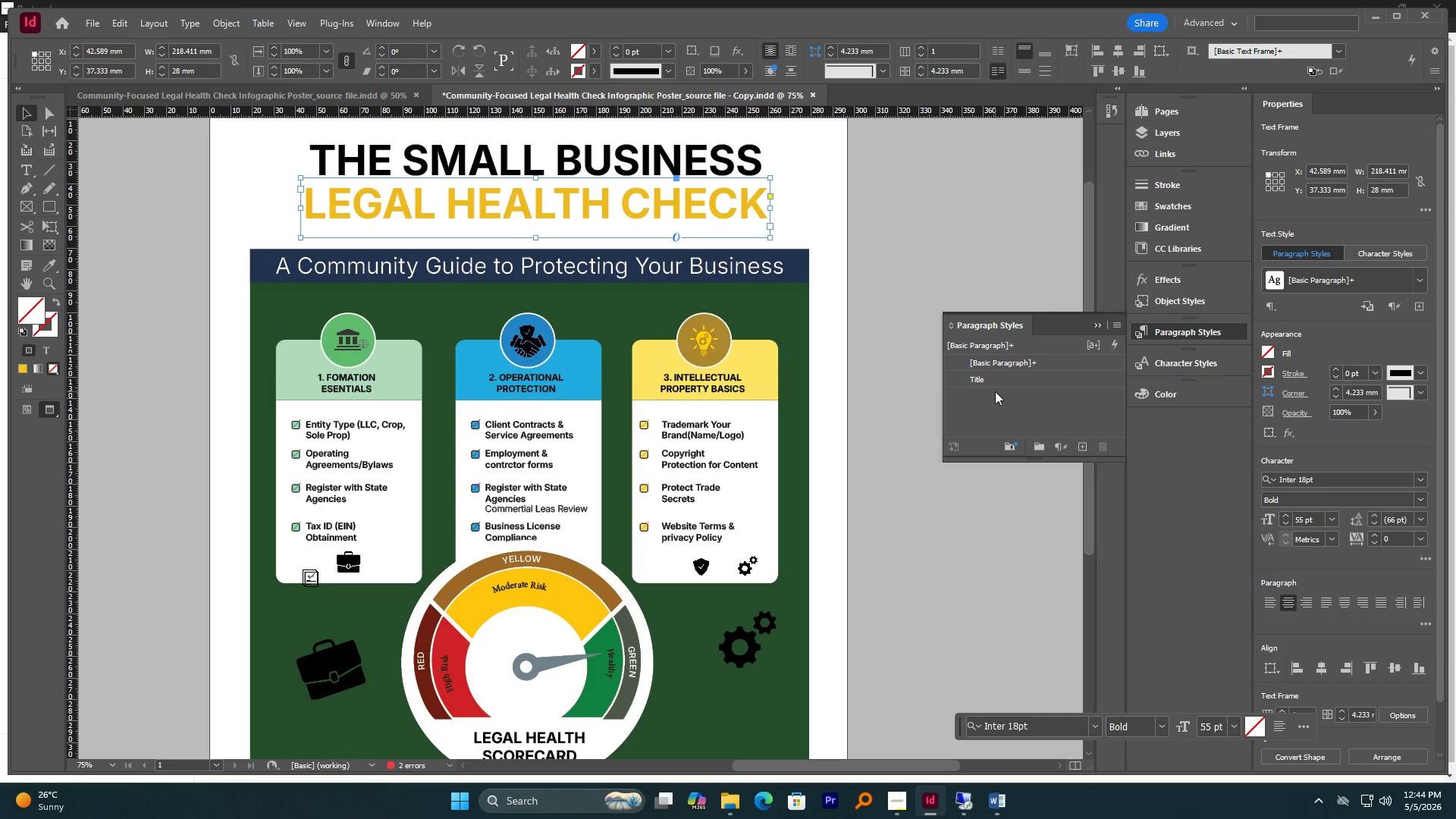 
wait(5.28)
 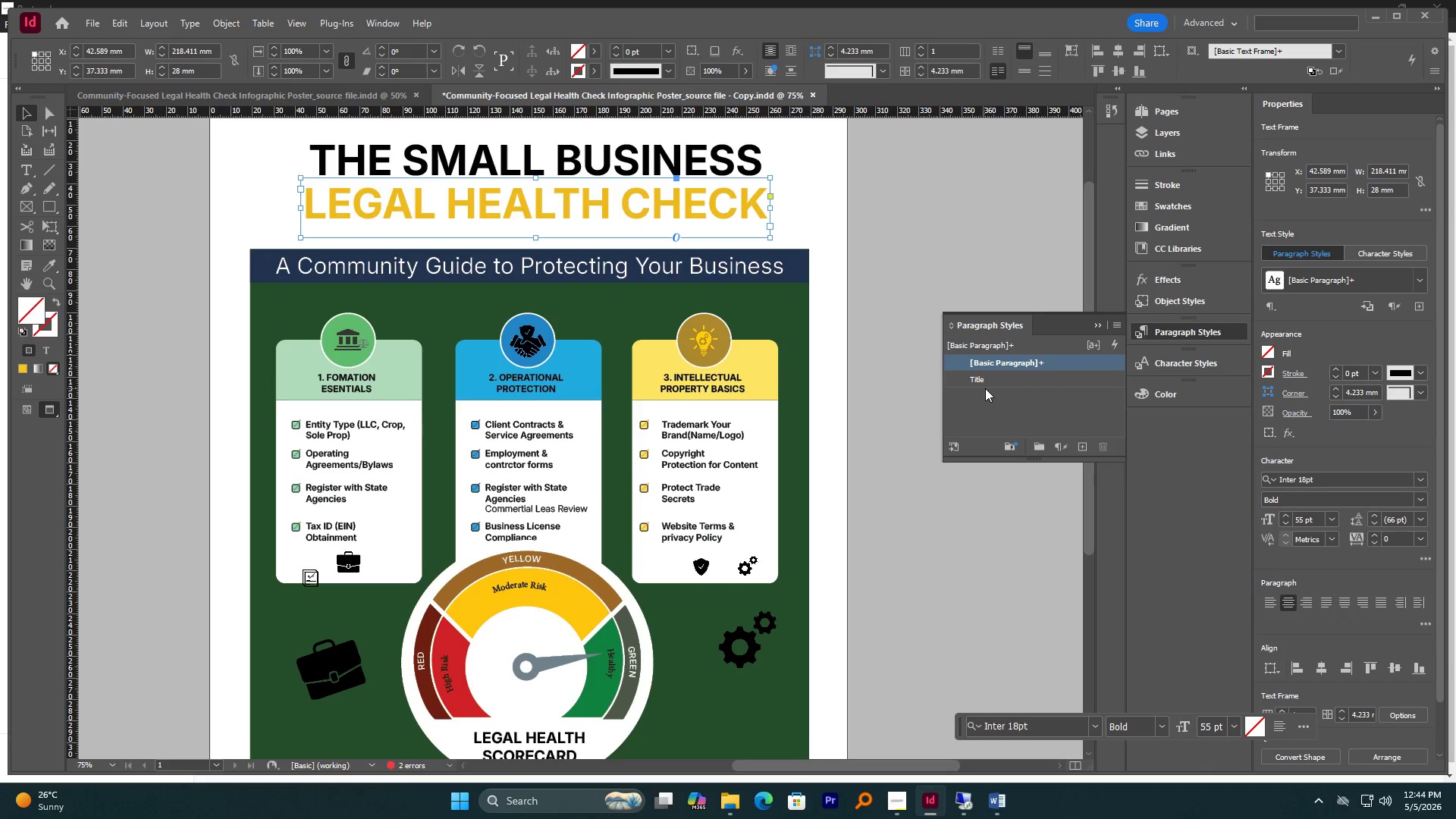 
left_click([1081, 450])
 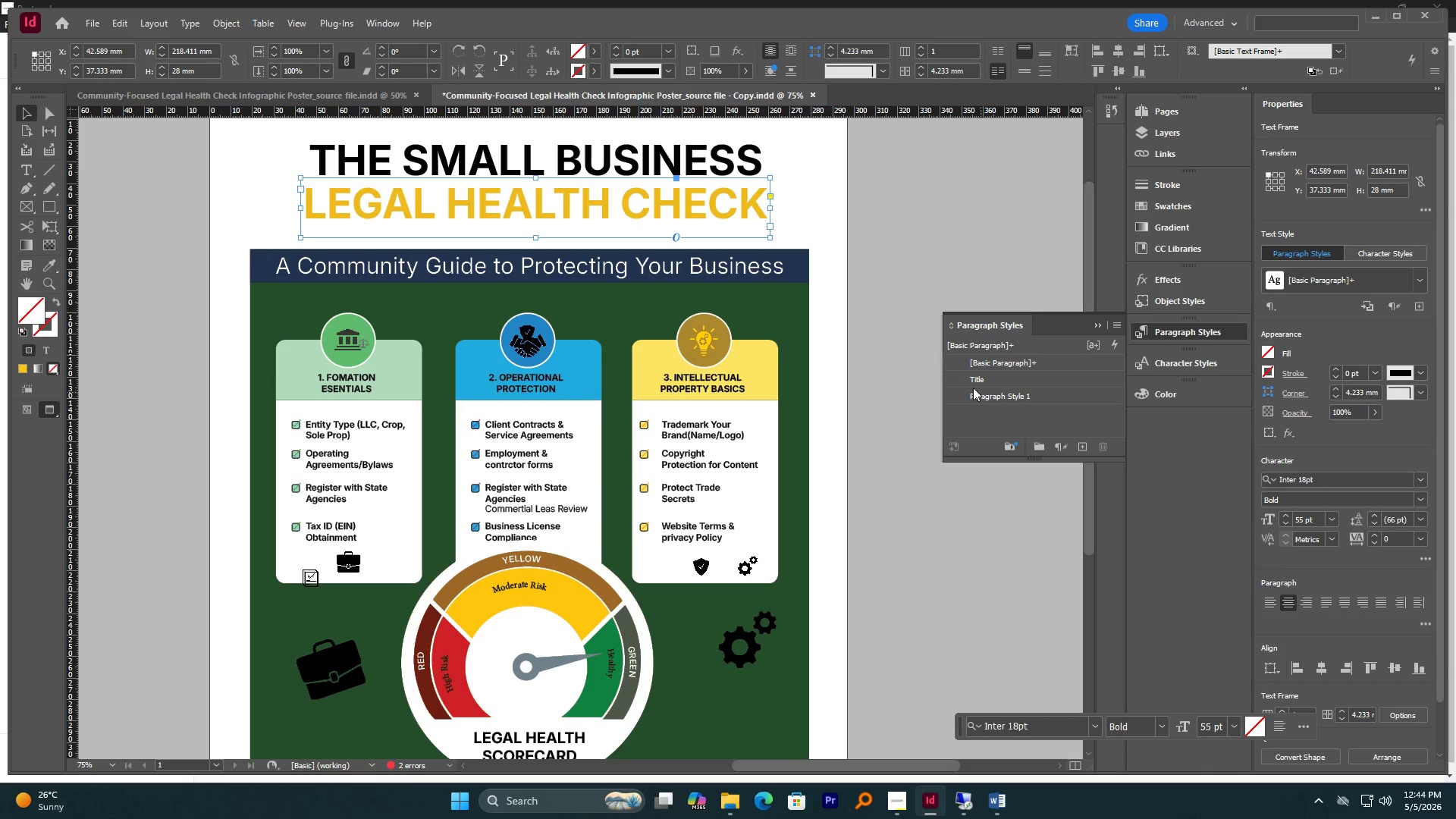 
key(Control+ControlLeft)
 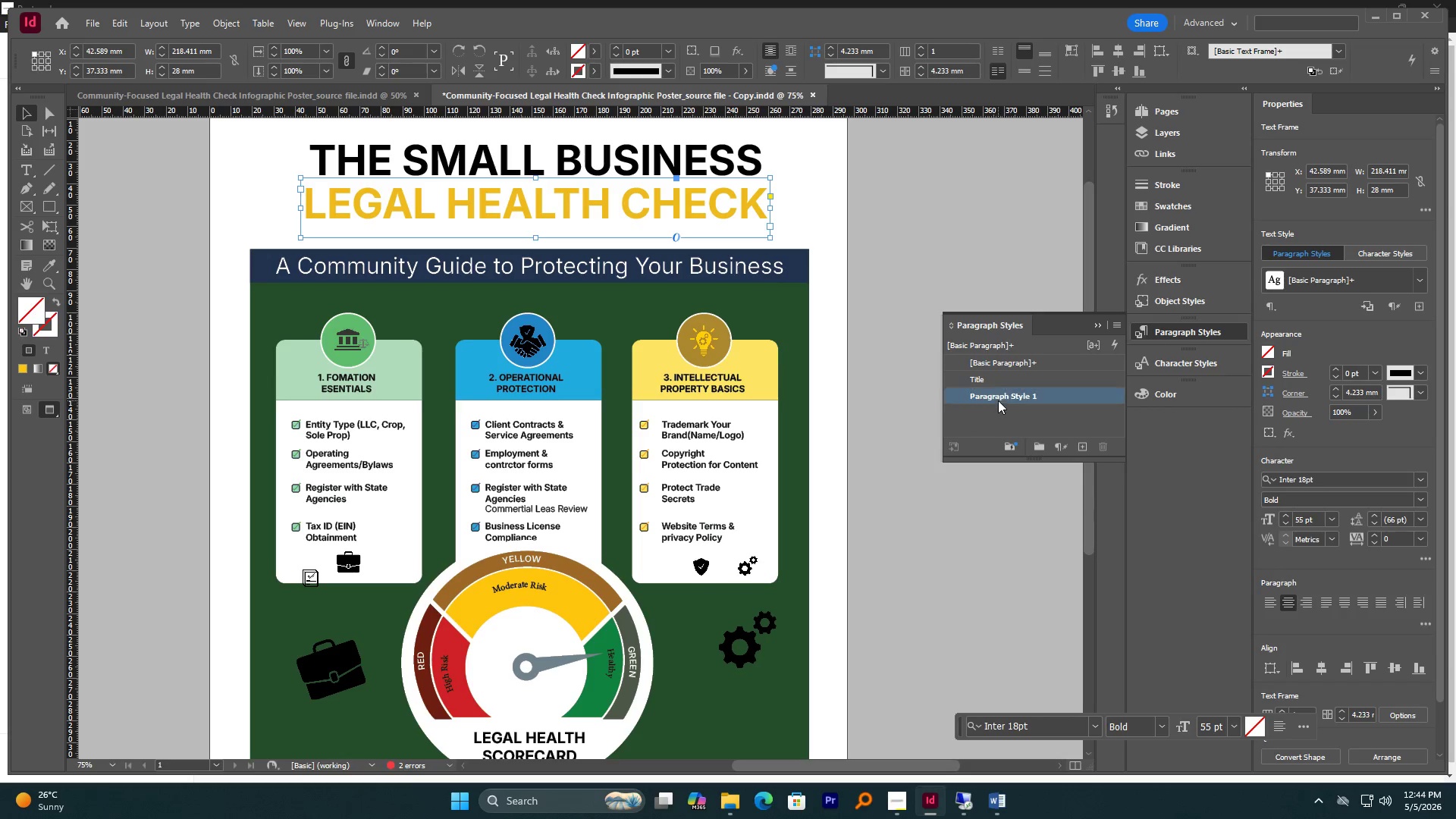 
double_click([998, 400])
 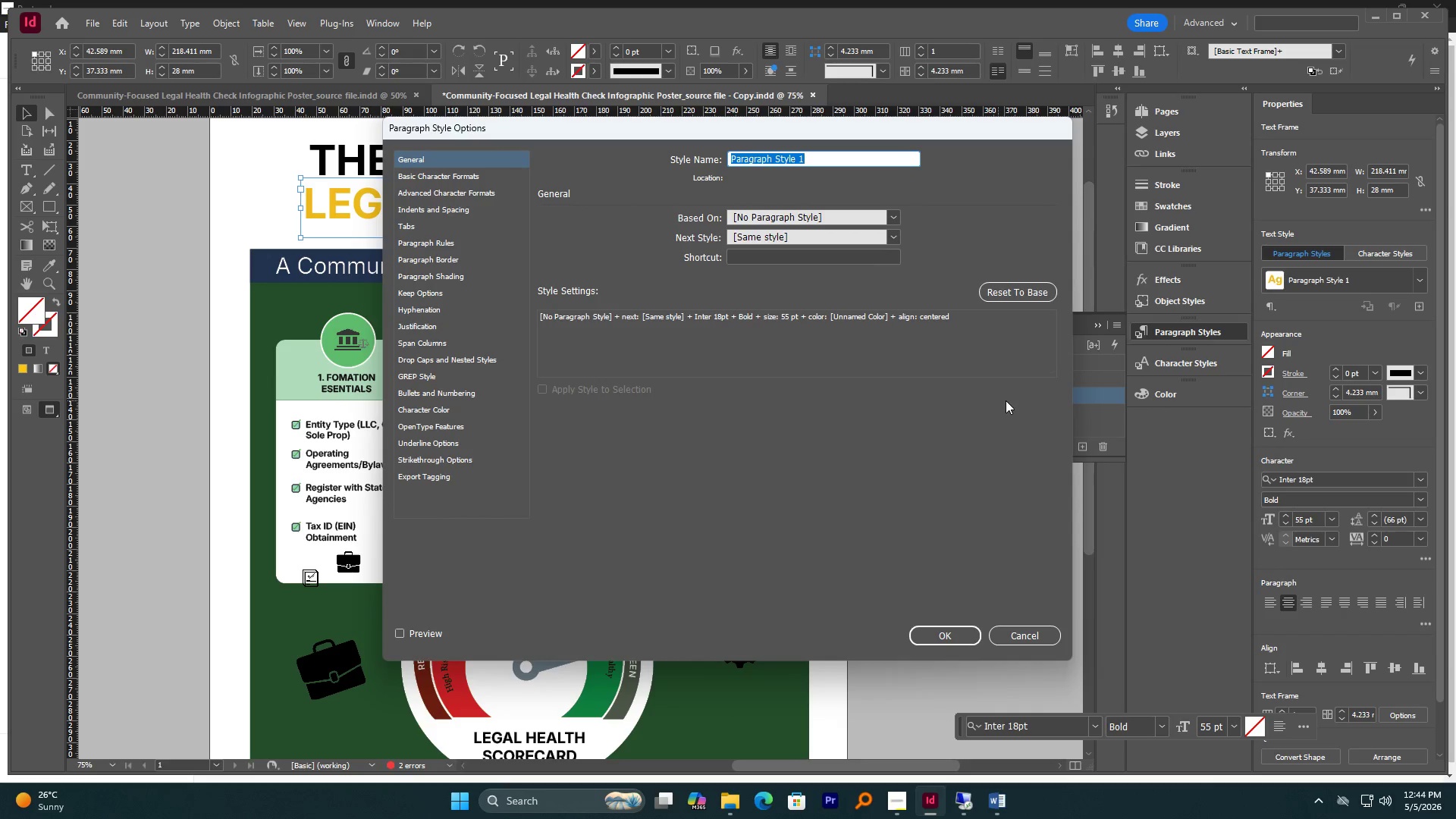 
type(TT)
key(Backspace)
type(itle_yellow)
key(NumpadEnter)
 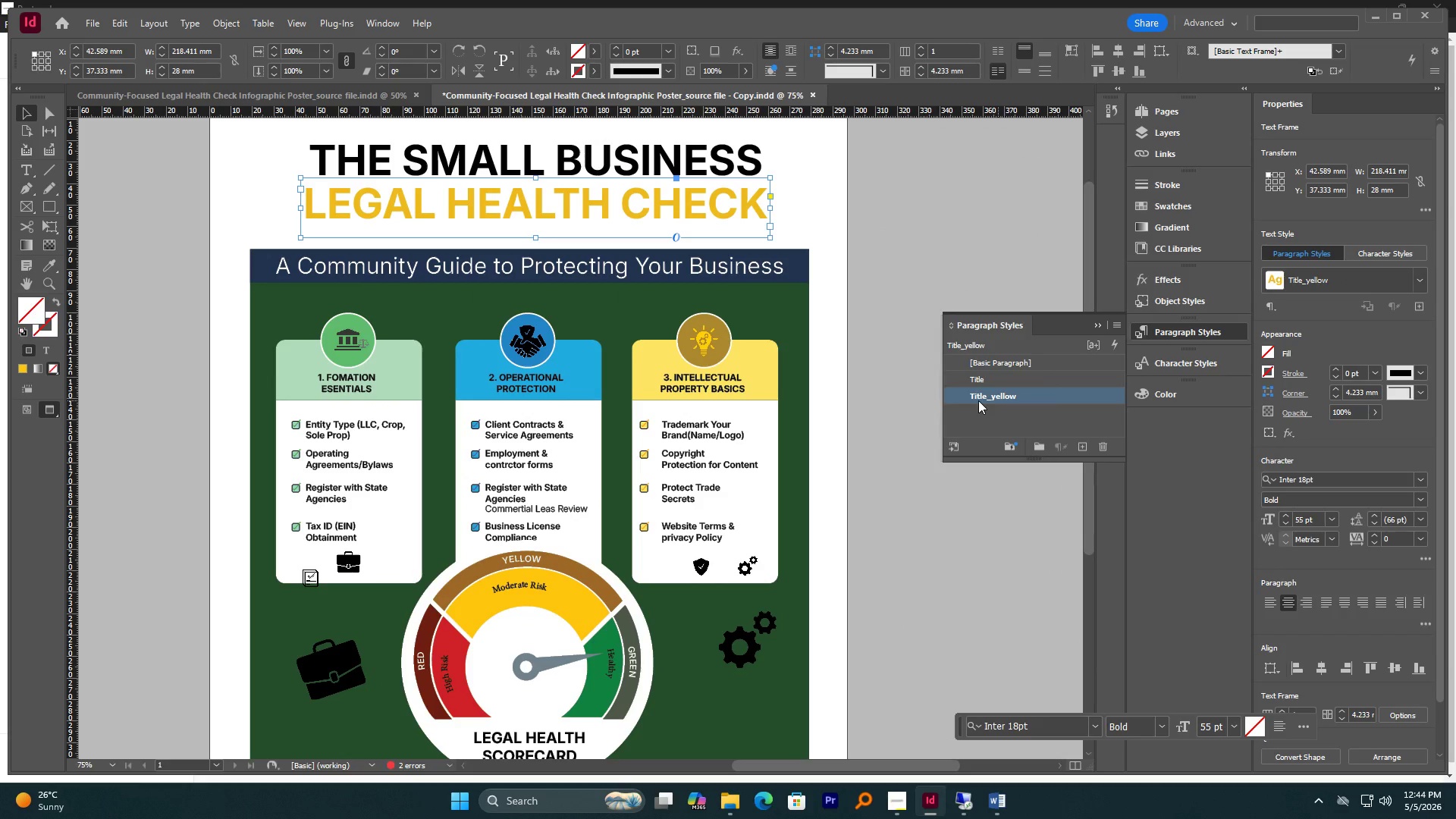 
scroll: coordinate [887, 395], scroll_direction: none, amount: 0.0
 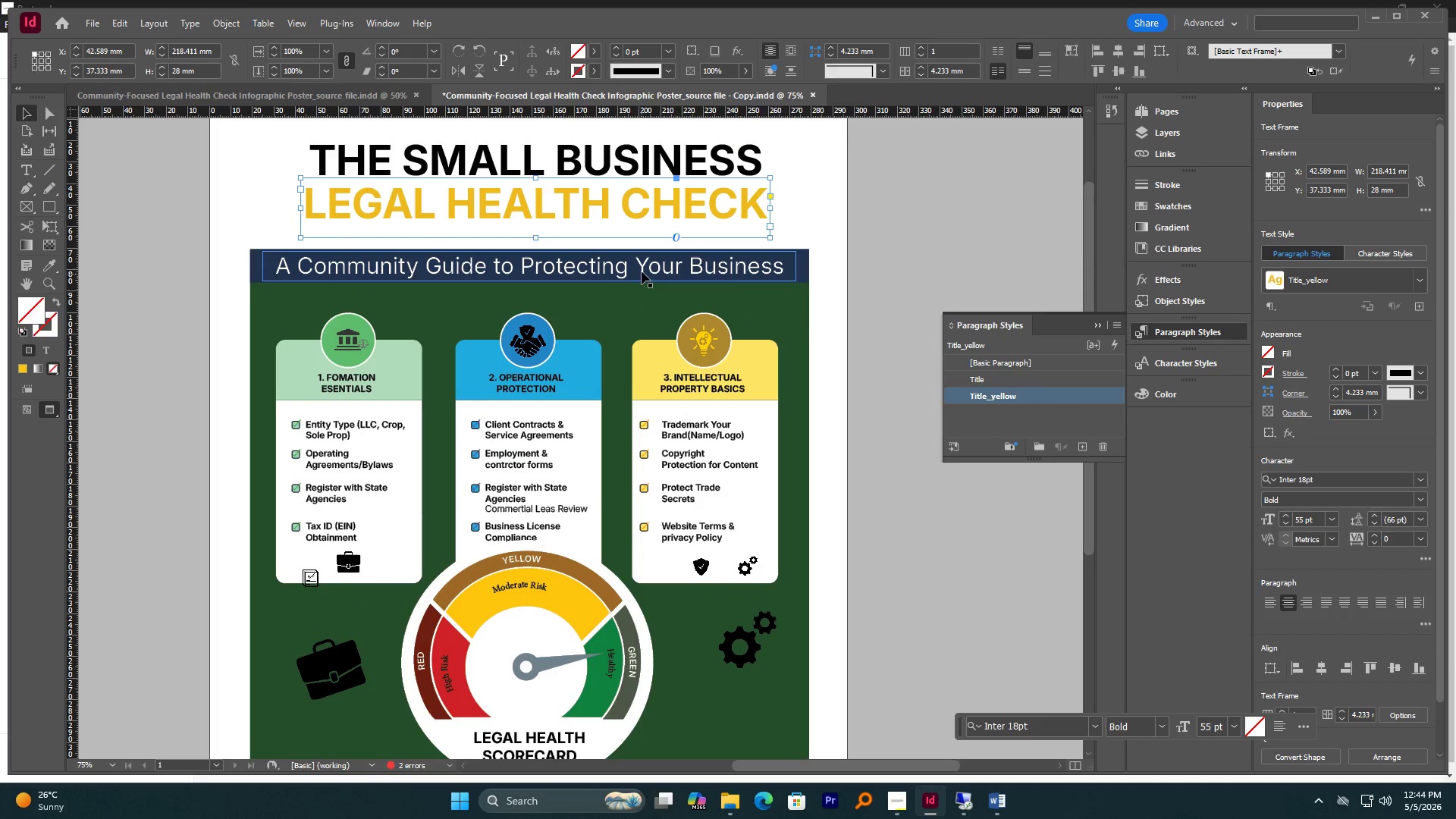 
left_click([642, 271])
 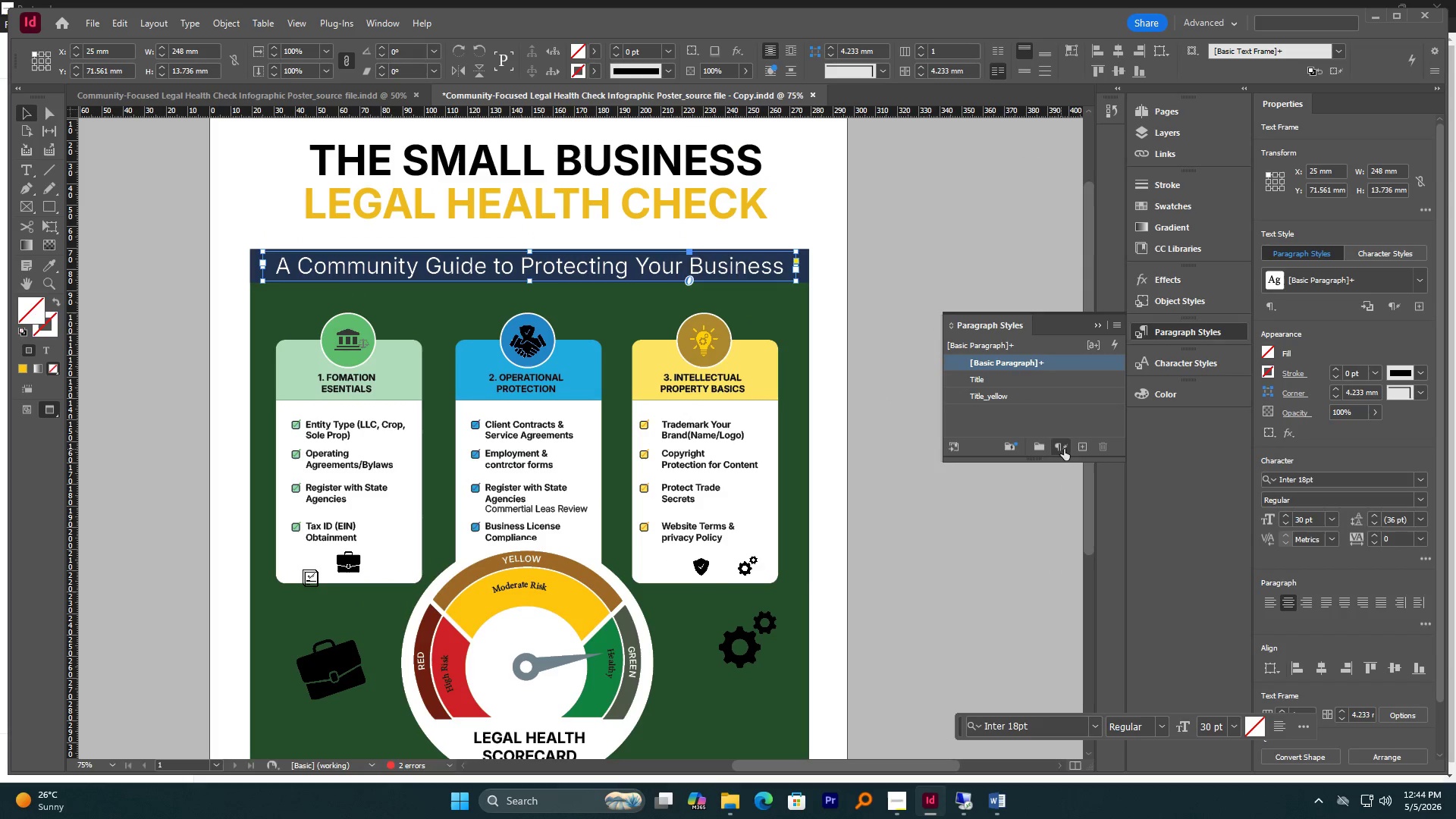 
left_click([1081, 448])
 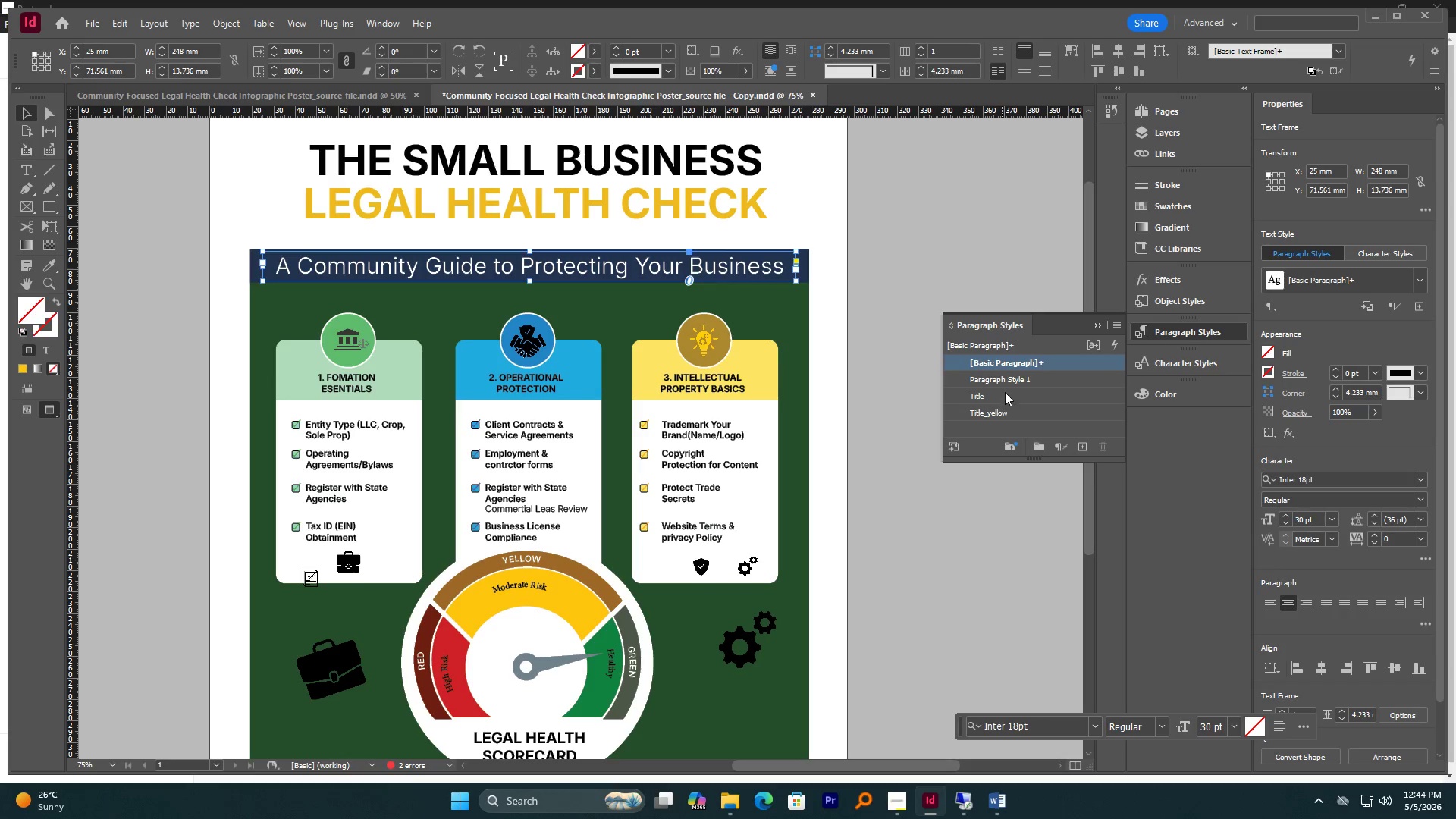 
double_click([1011, 376])
 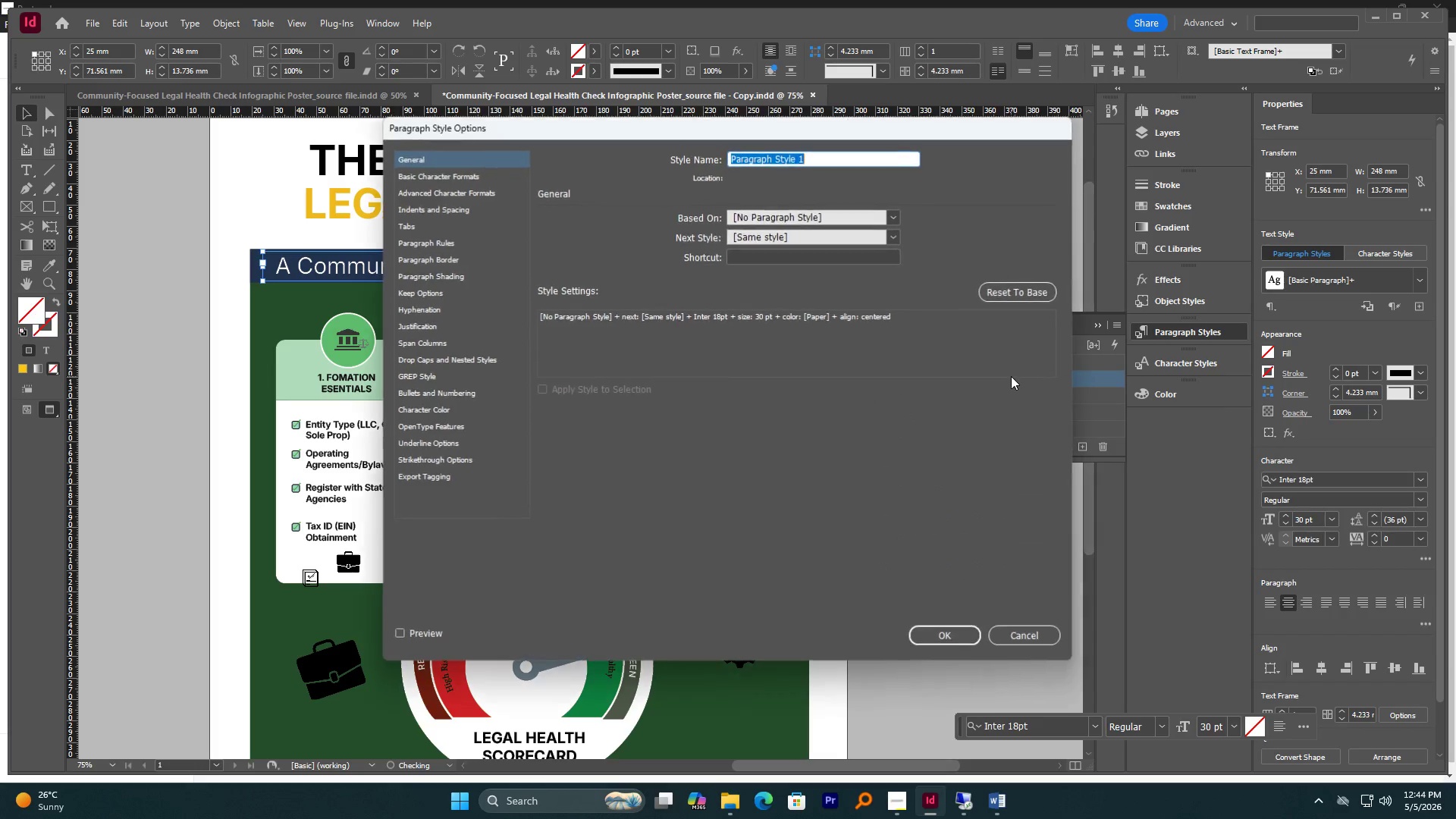 
type(Sub-header)
key(NumpadEnter)
 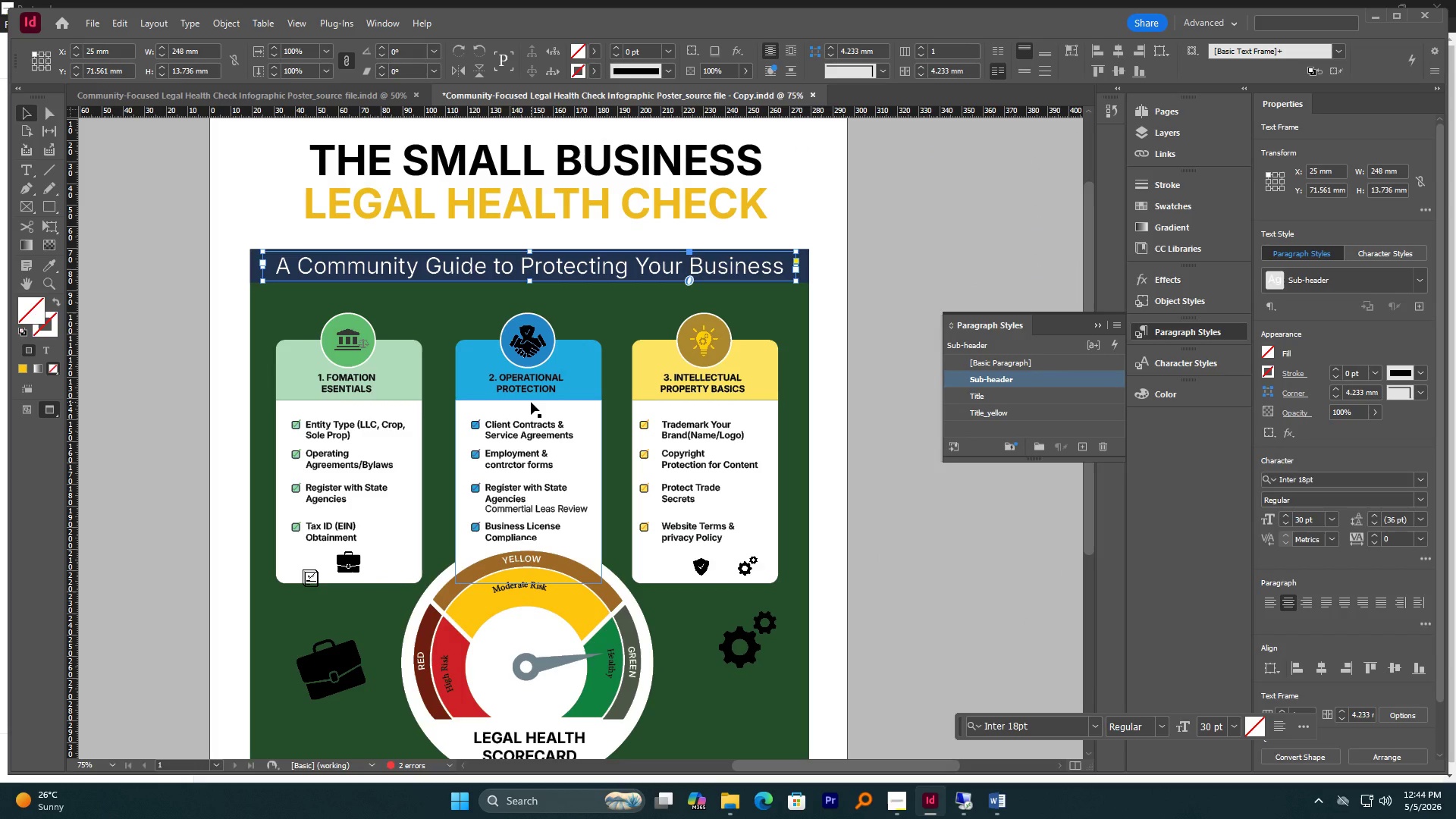 
scroll: coordinate [531, 402], scroll_direction: down, amount: 2.0
 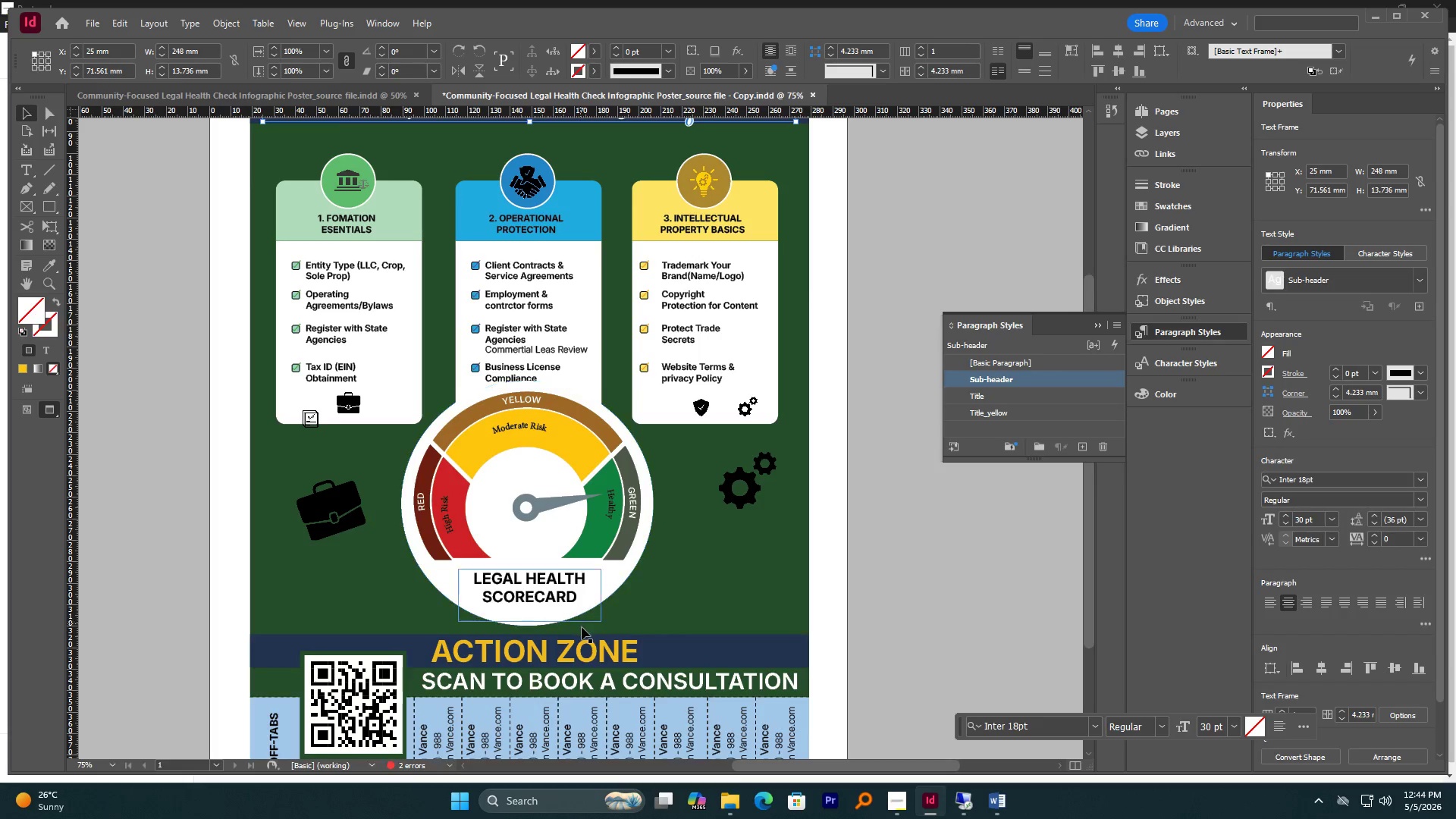 
left_click([582, 646])
 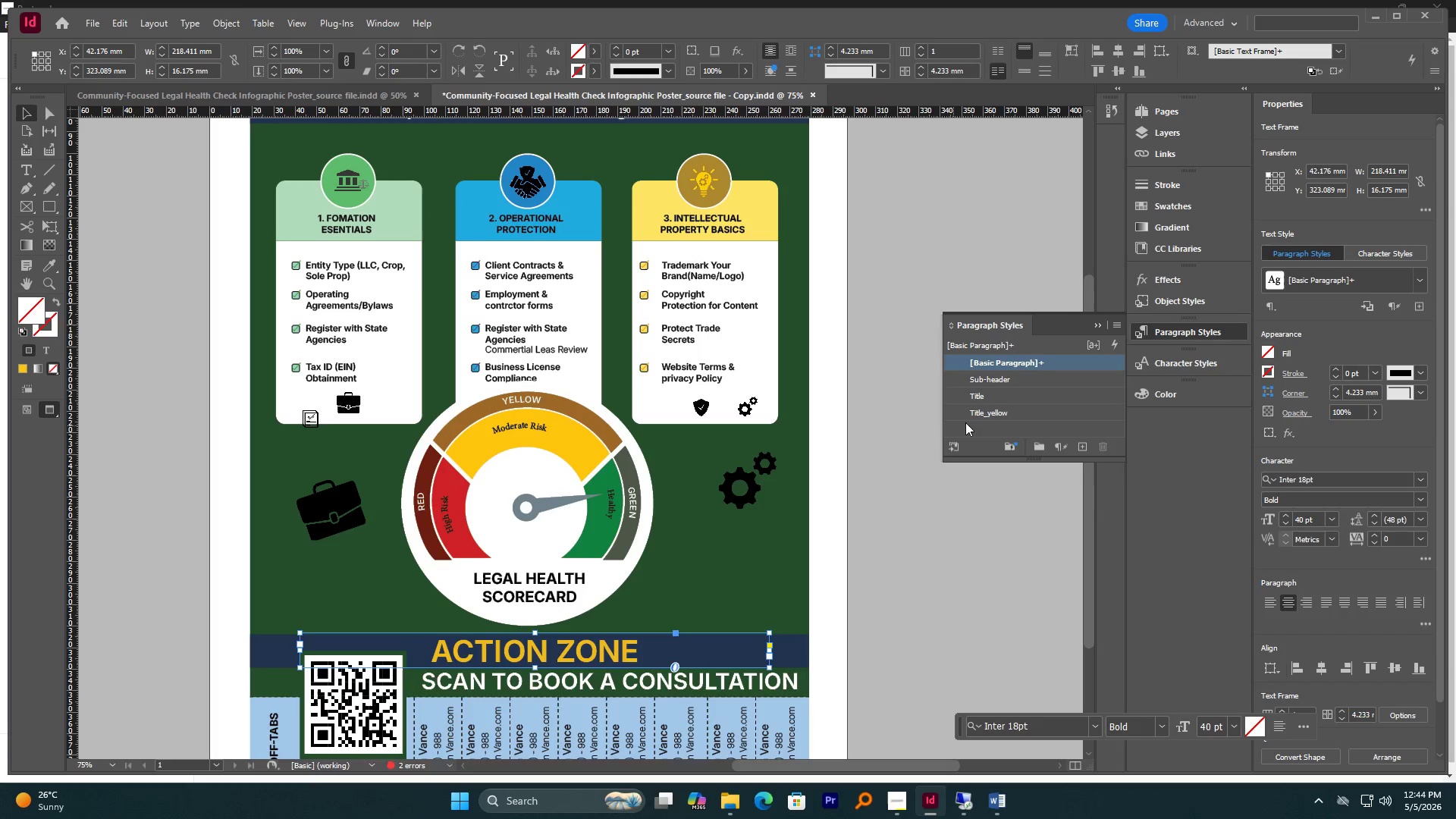 
left_click([980, 414])
 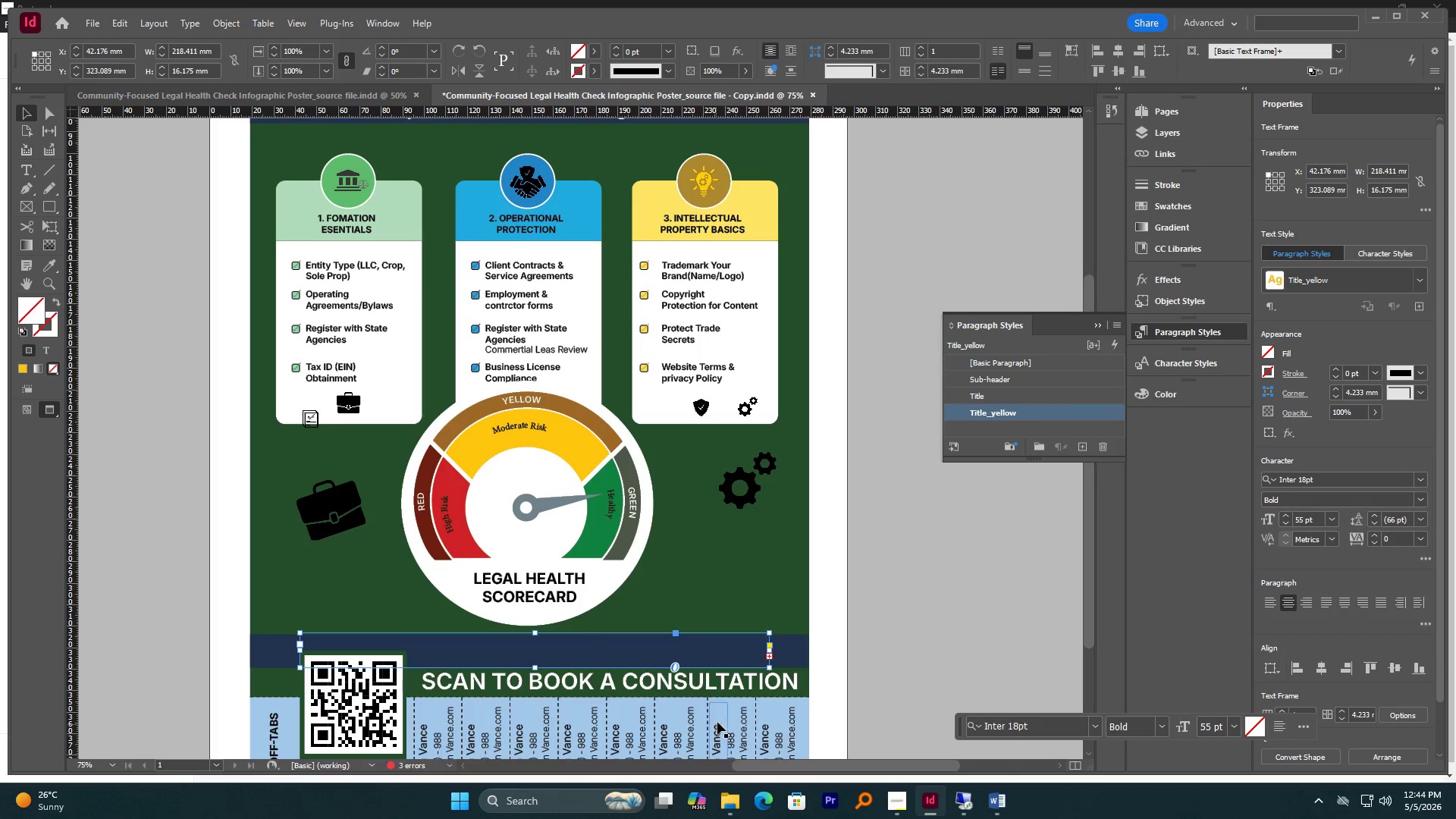 
hold_key(key=AltLeft, duration=1.88)
left_click_drag(start_coordinate=[533, 667], to_coordinate=[533, 679])
 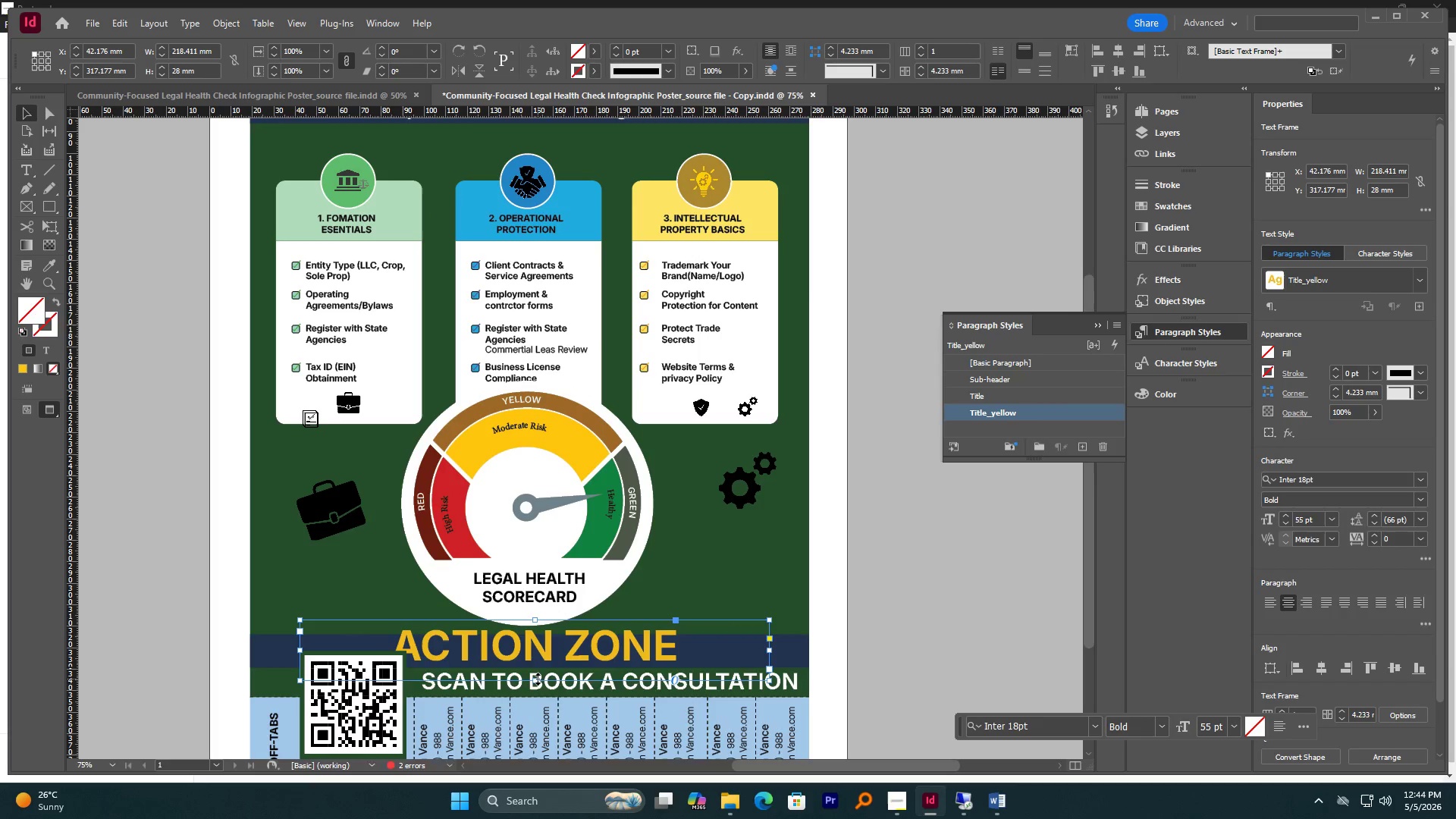 
left_click([888, 584])
 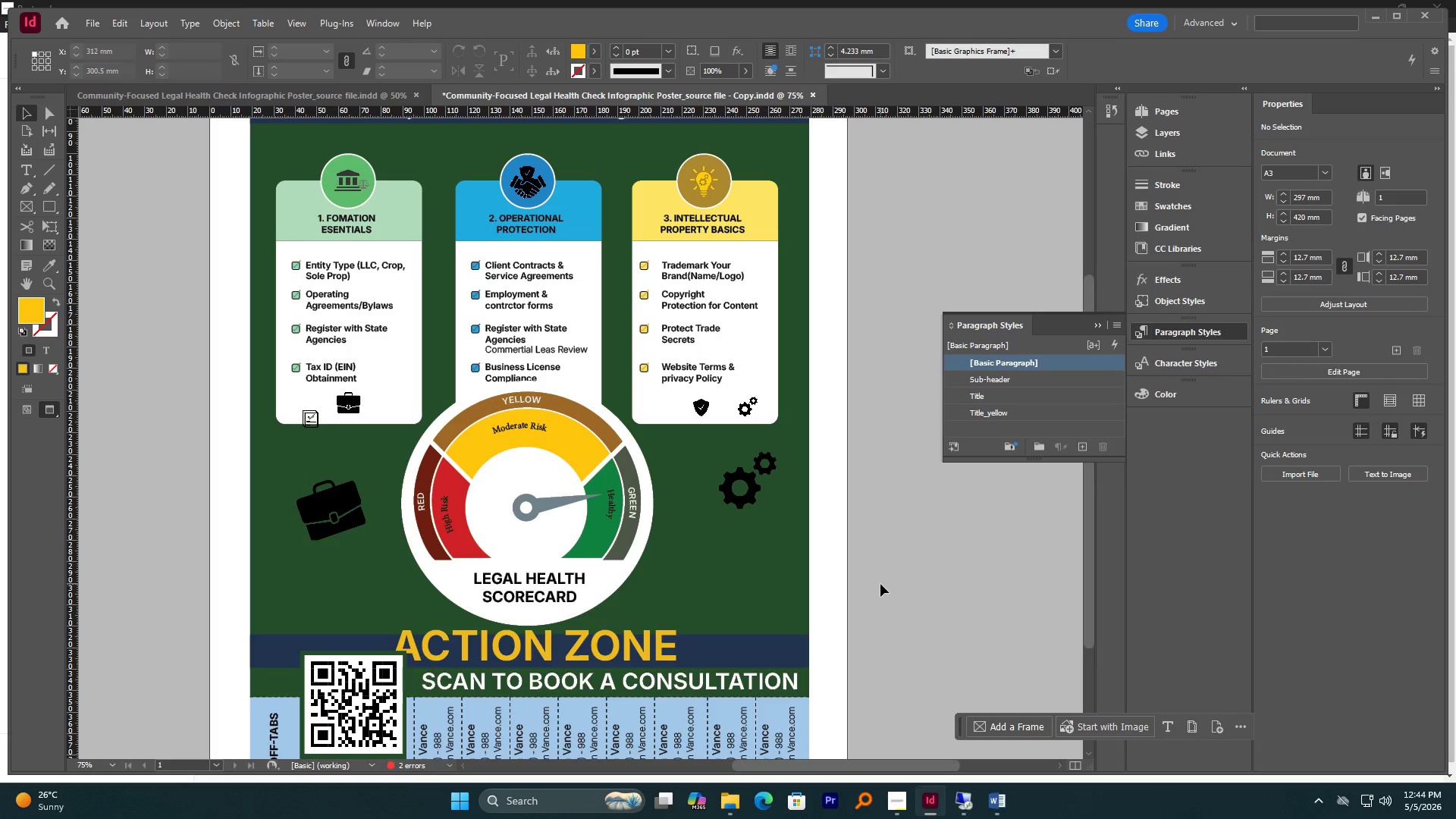 
key(Control+Z)
 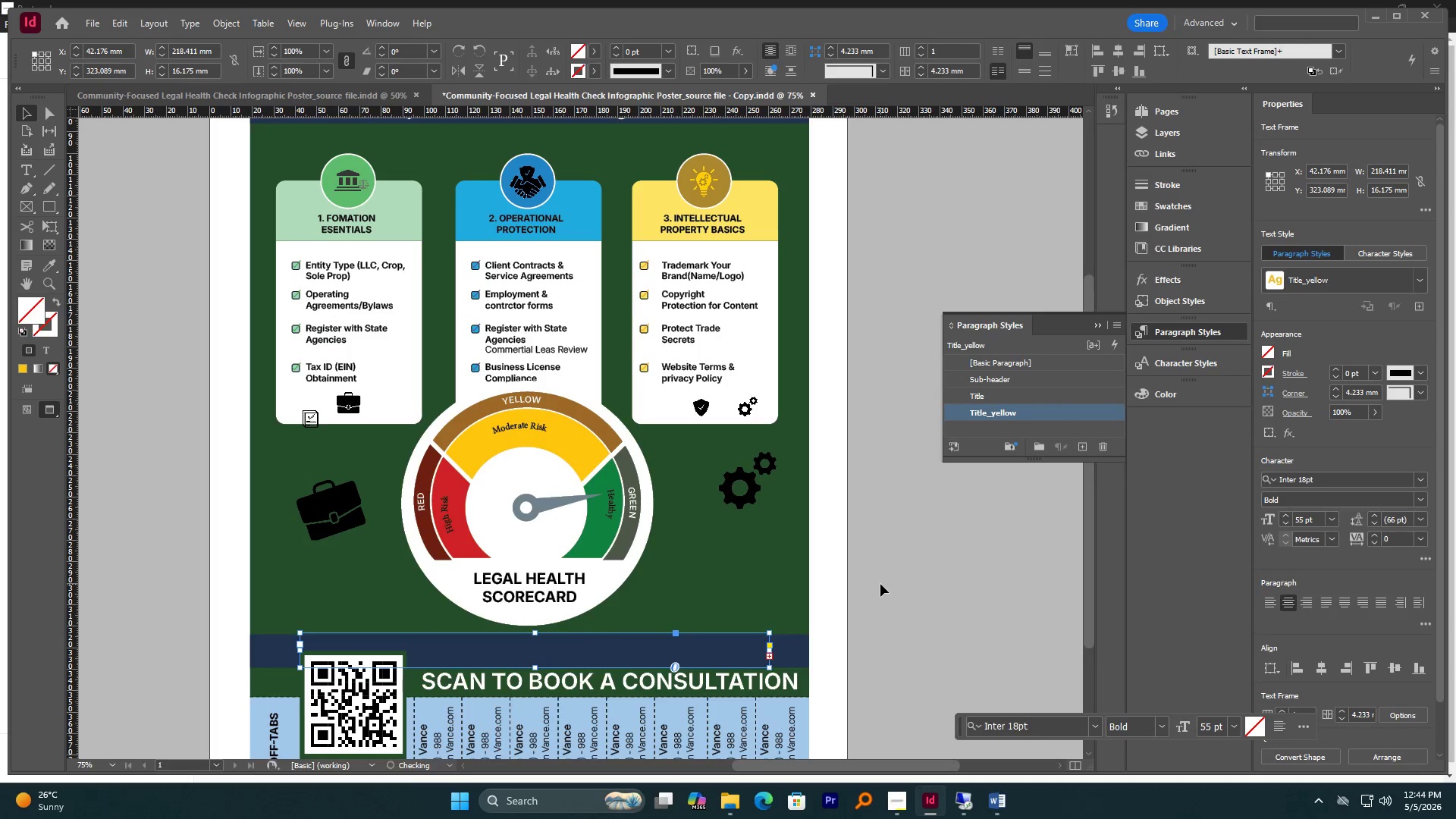 
key(Control+Z)
 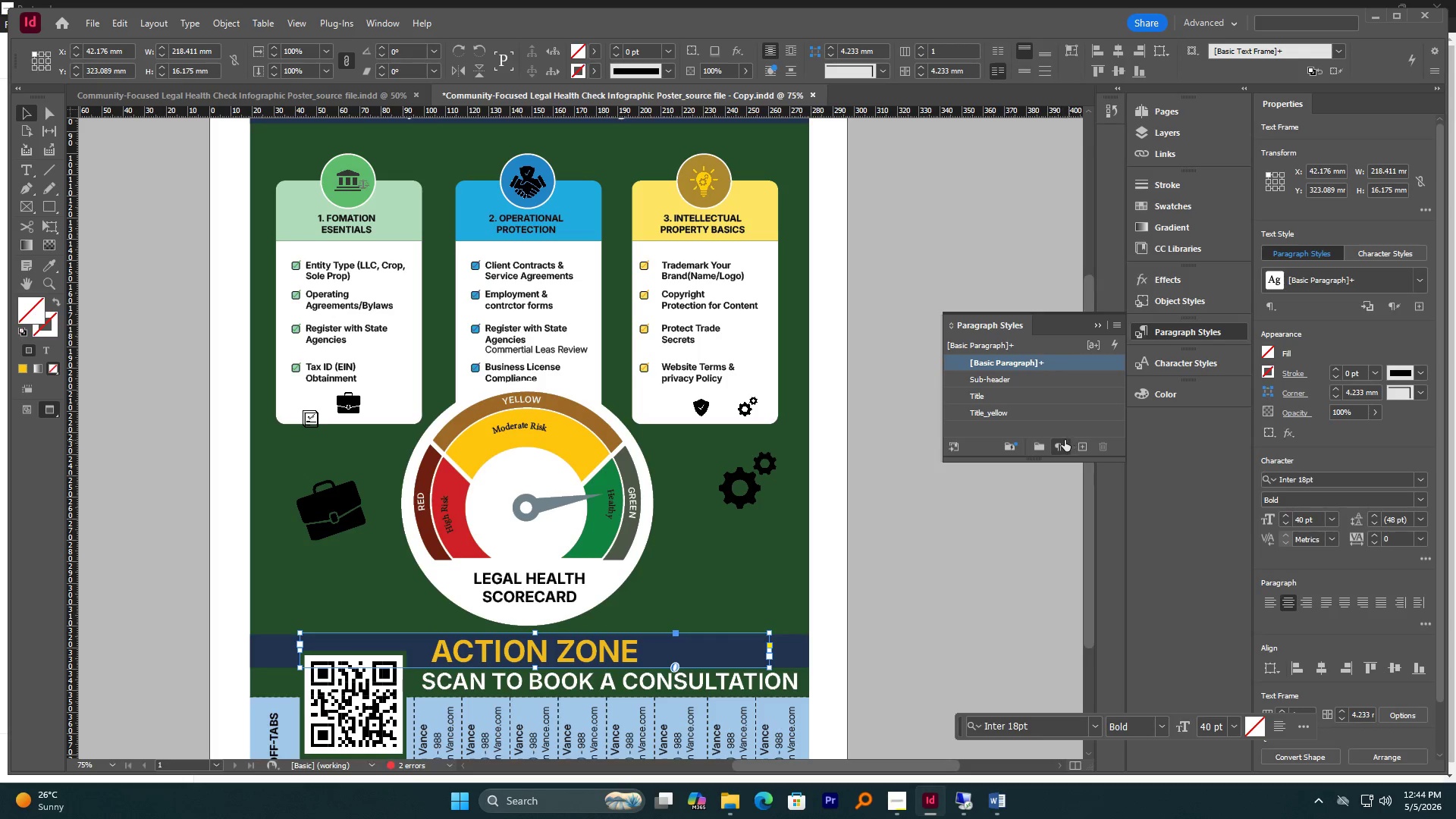 
left_click([1009, 493])
 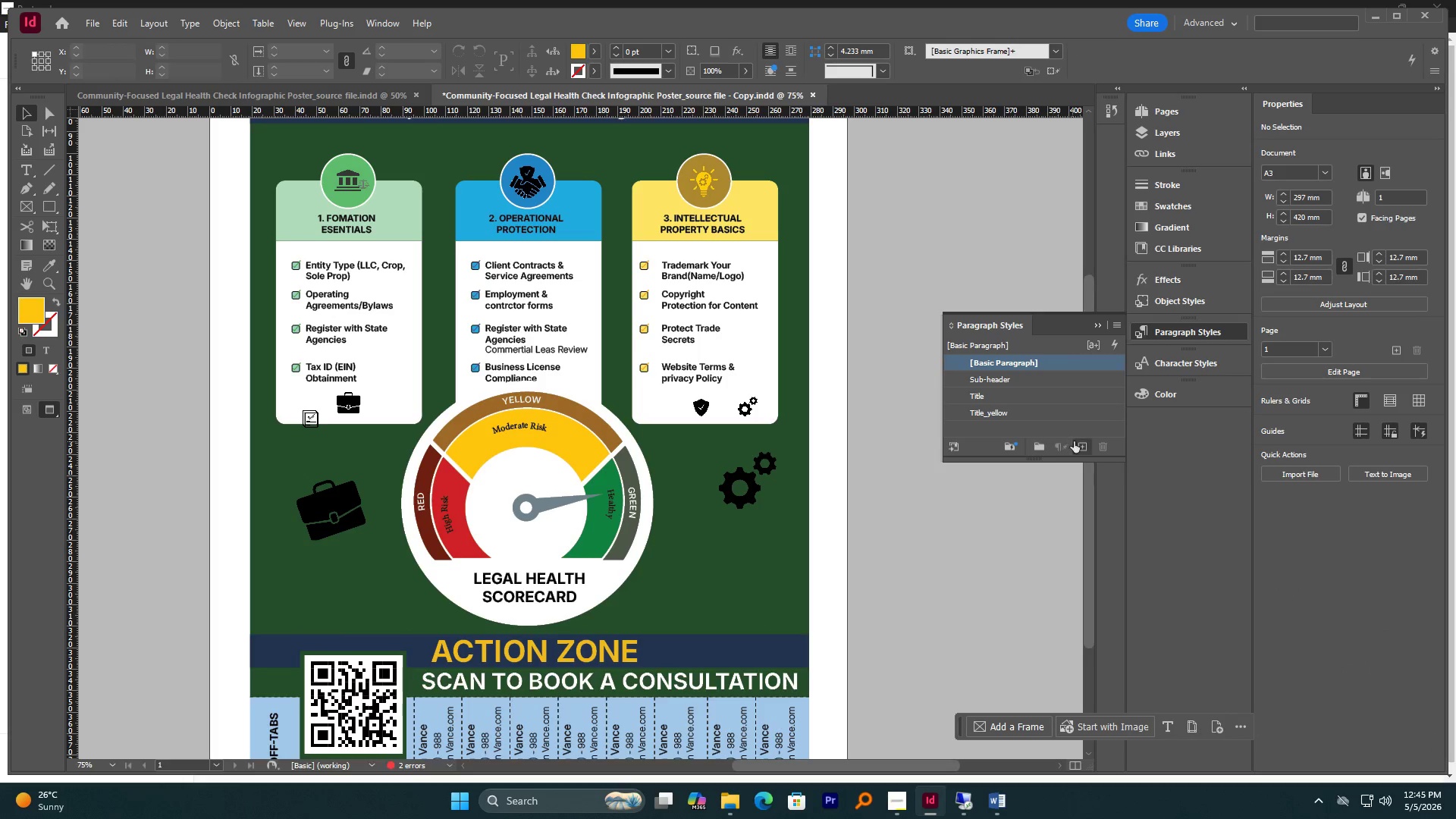 
left_click([1084, 443])
 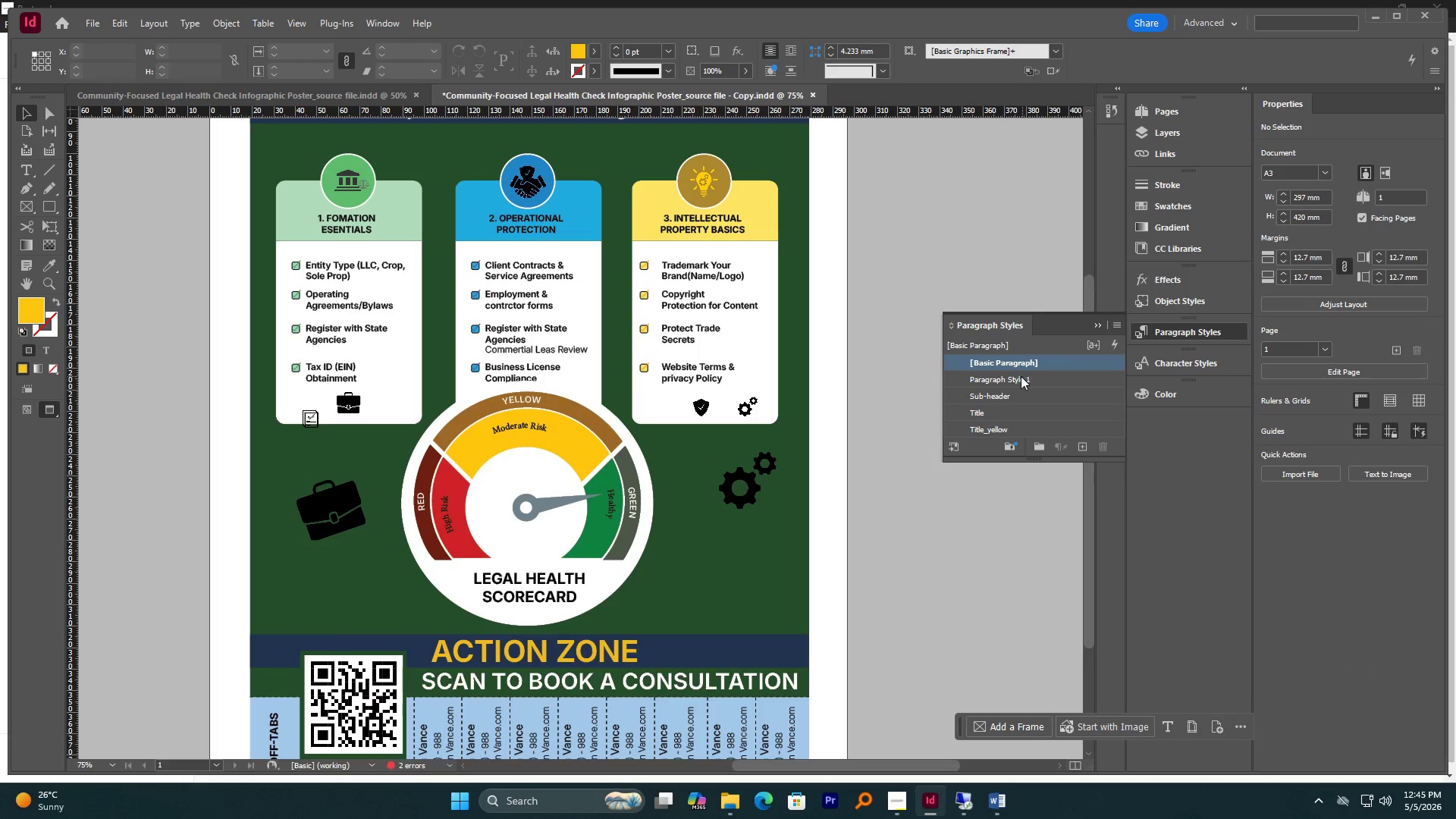 
left_click([1021, 377])
 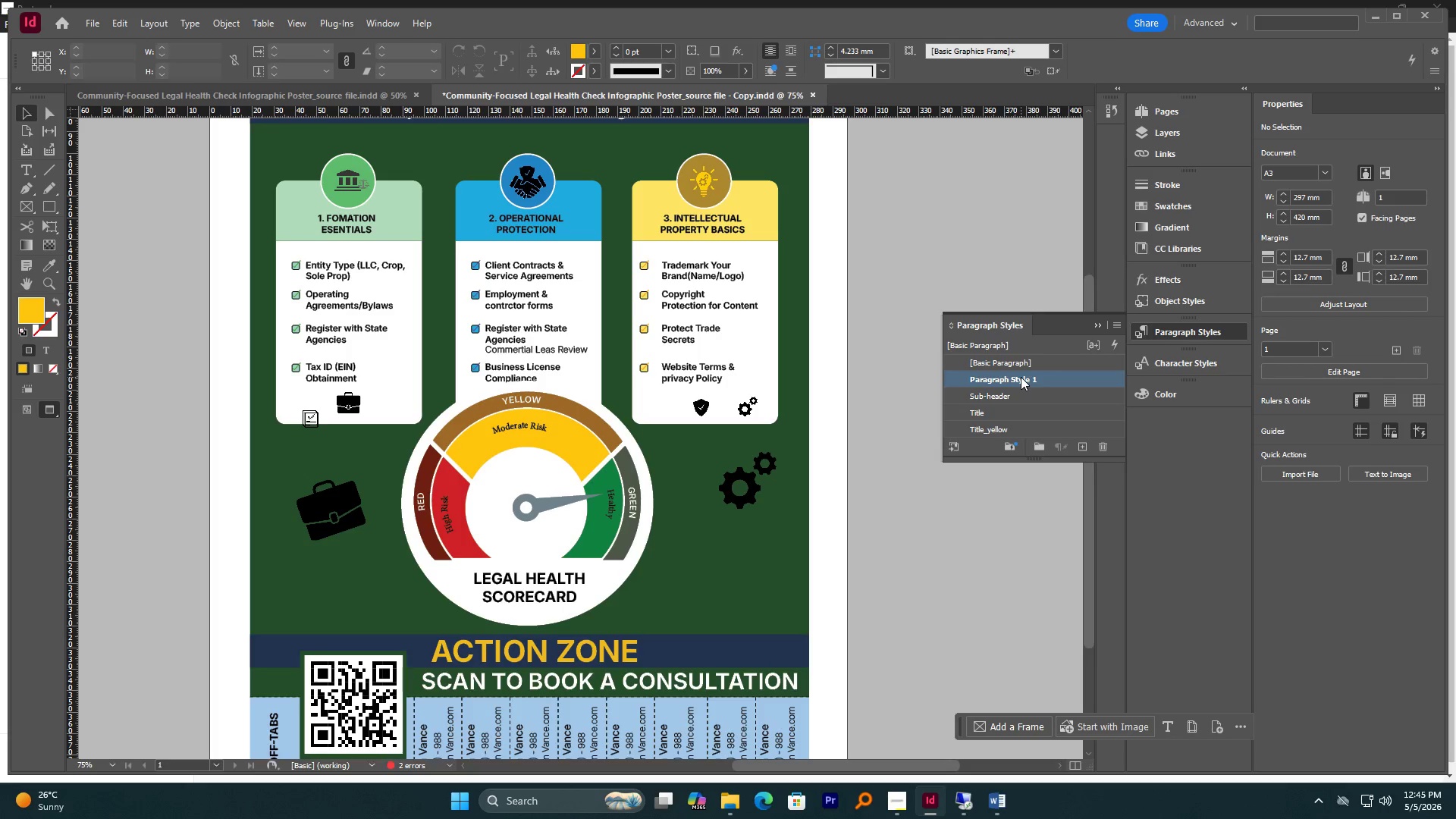 
left_click_drag(start_coordinate=[1021, 377], to_coordinate=[651, 684])
 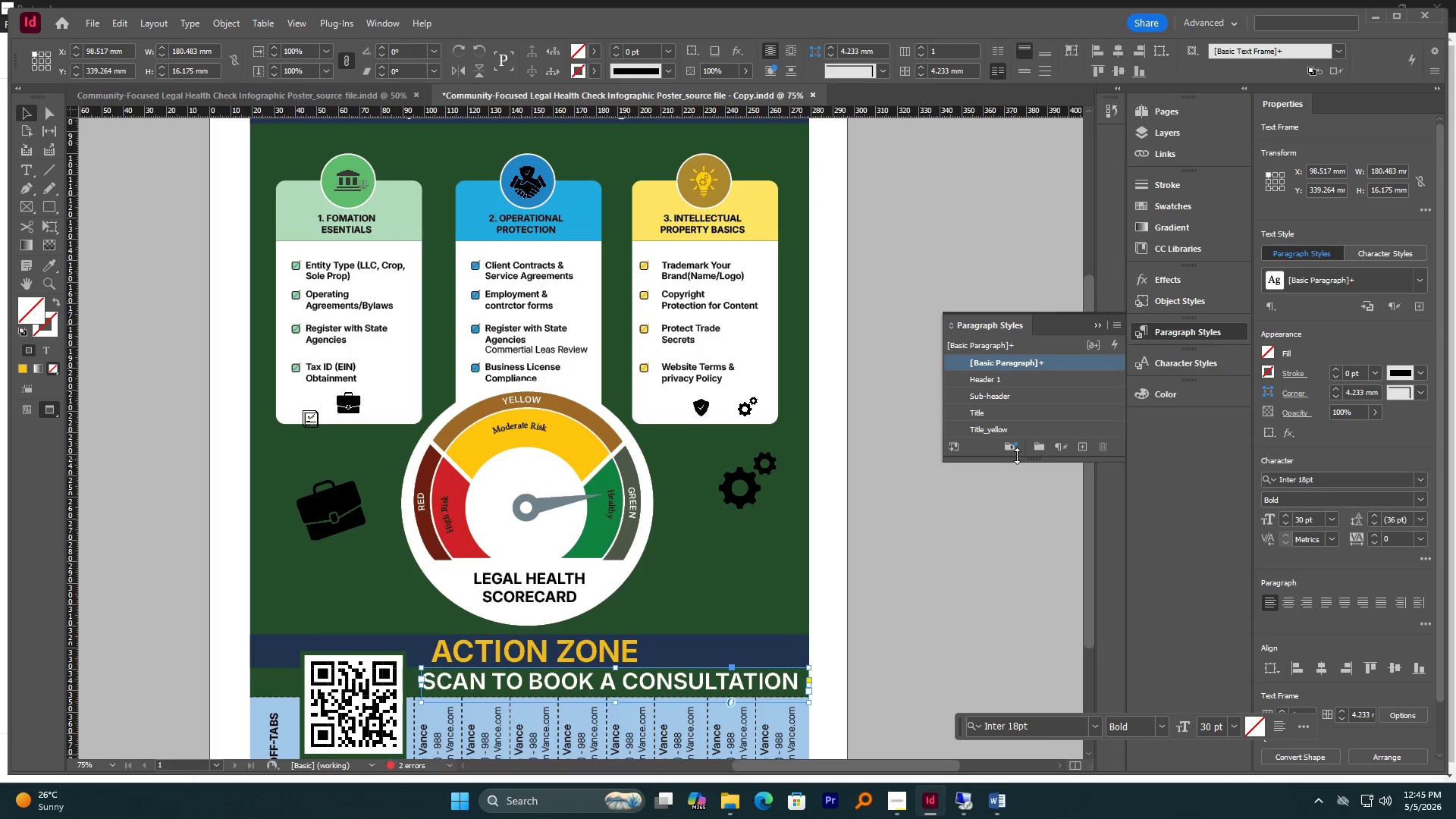 
type(Header 1)
key(NumpadEnter)
 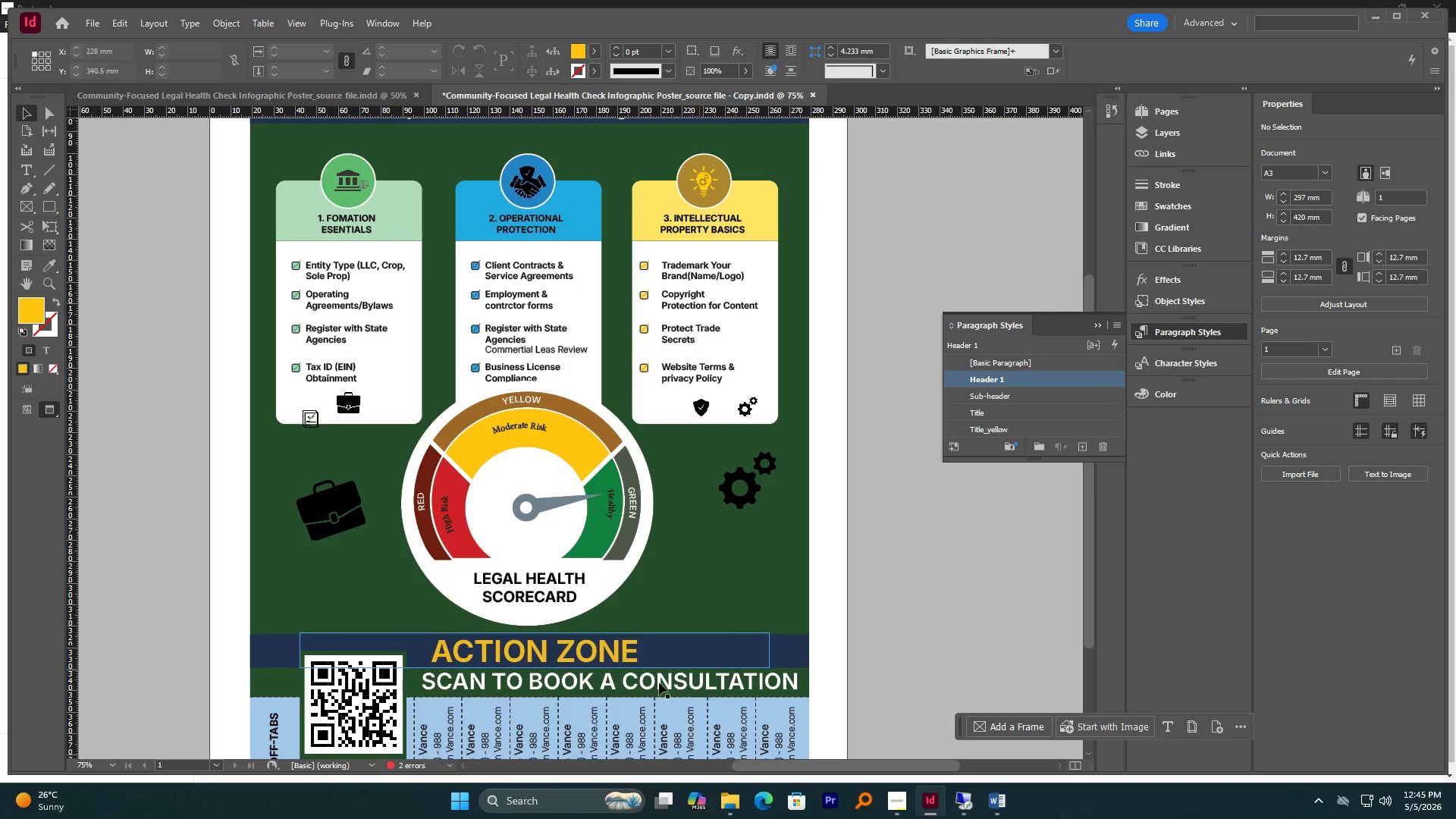 
left_click([651, 684])
 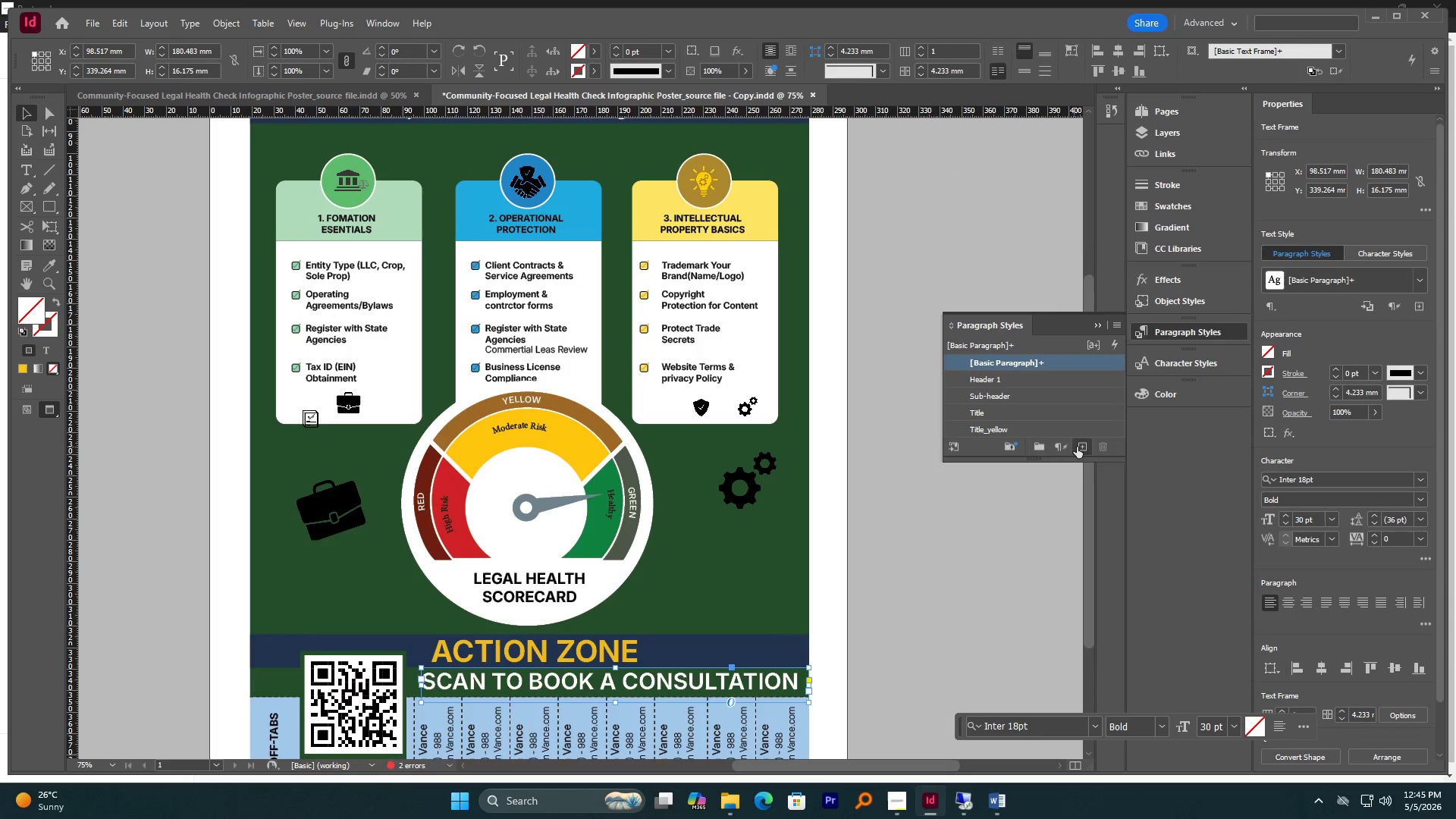 
left_click([1087, 447])
 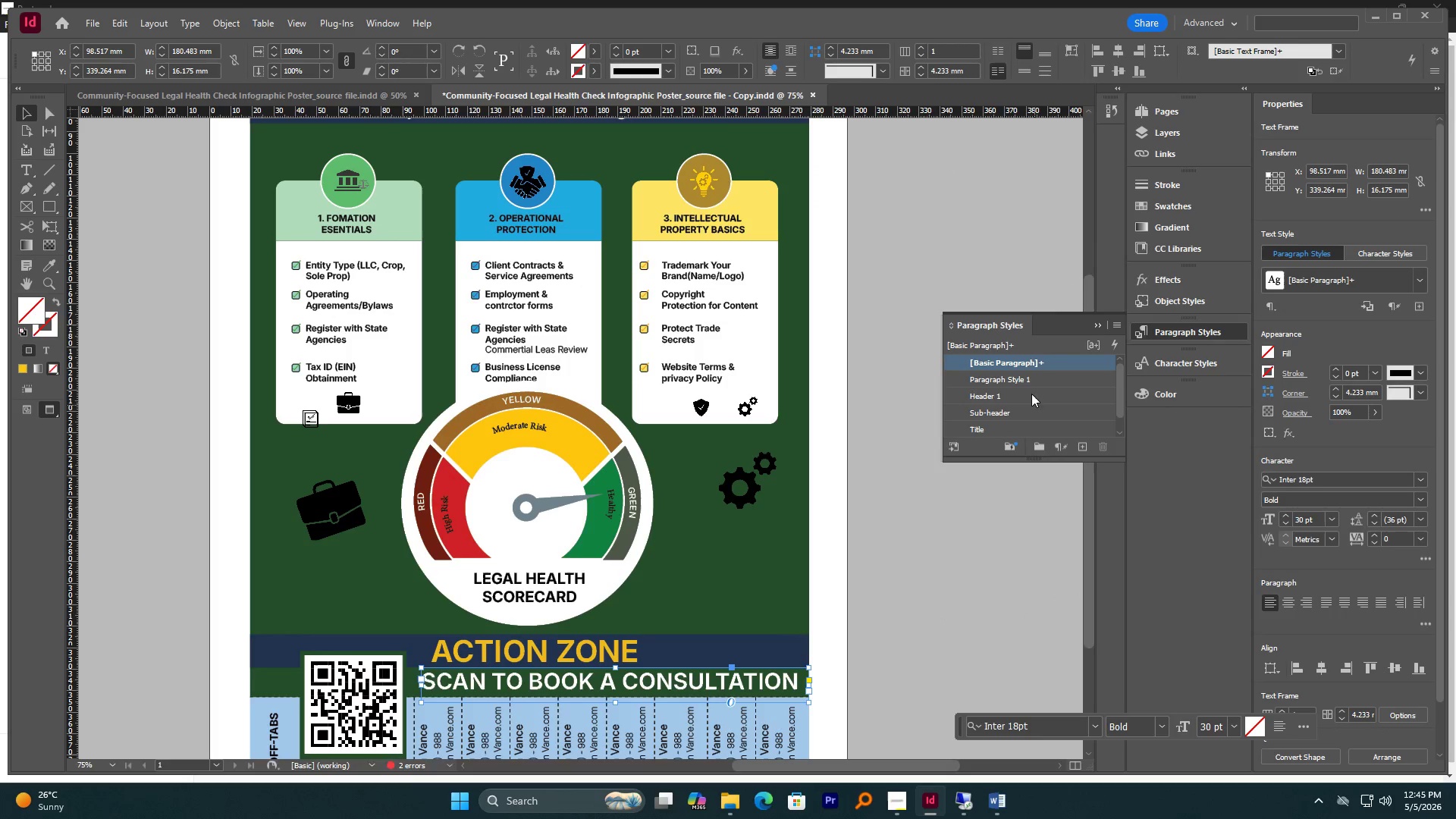 
double_click([1025, 377])
 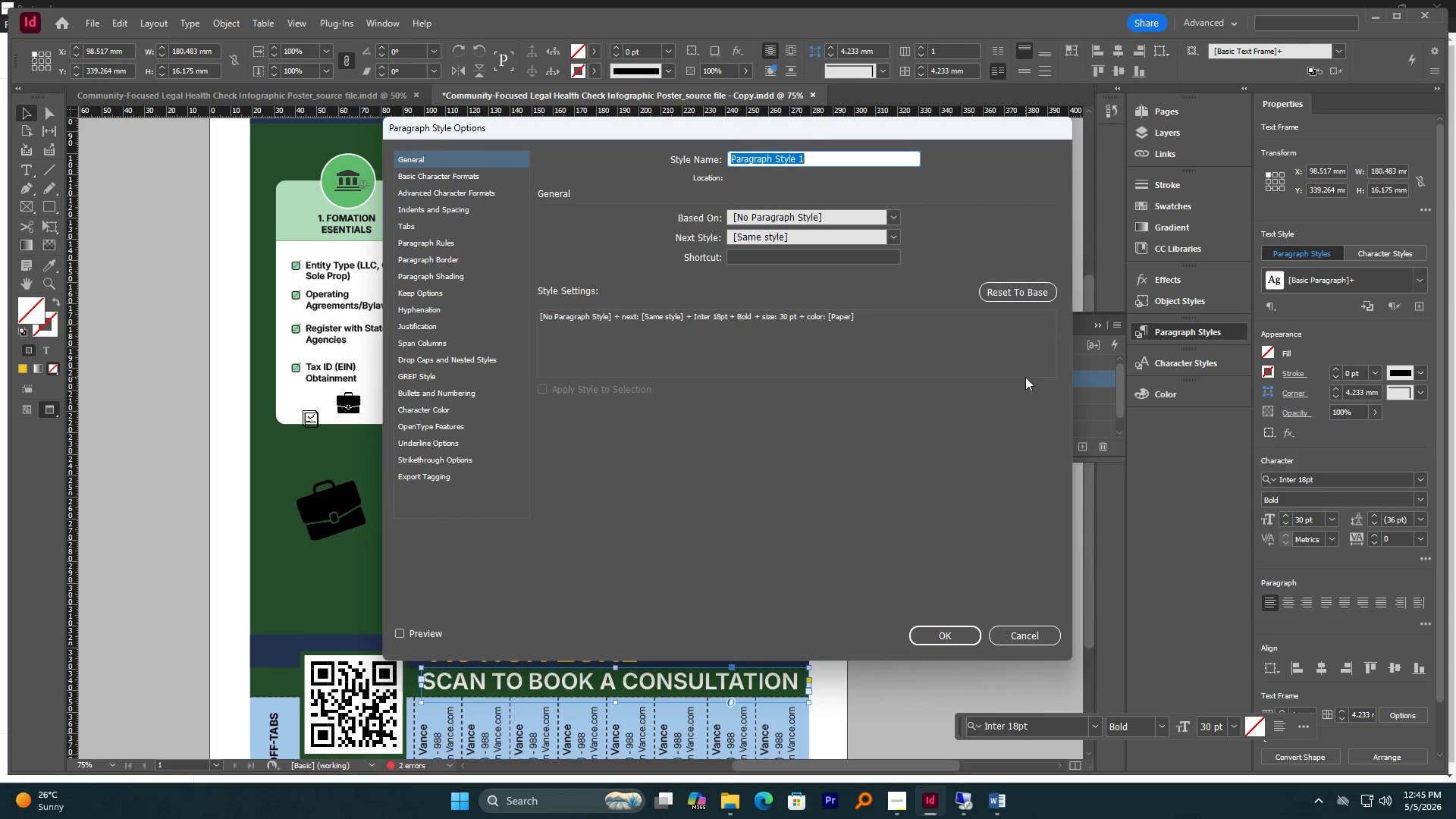 
type(Header 2)
key(NumpadEnter)
 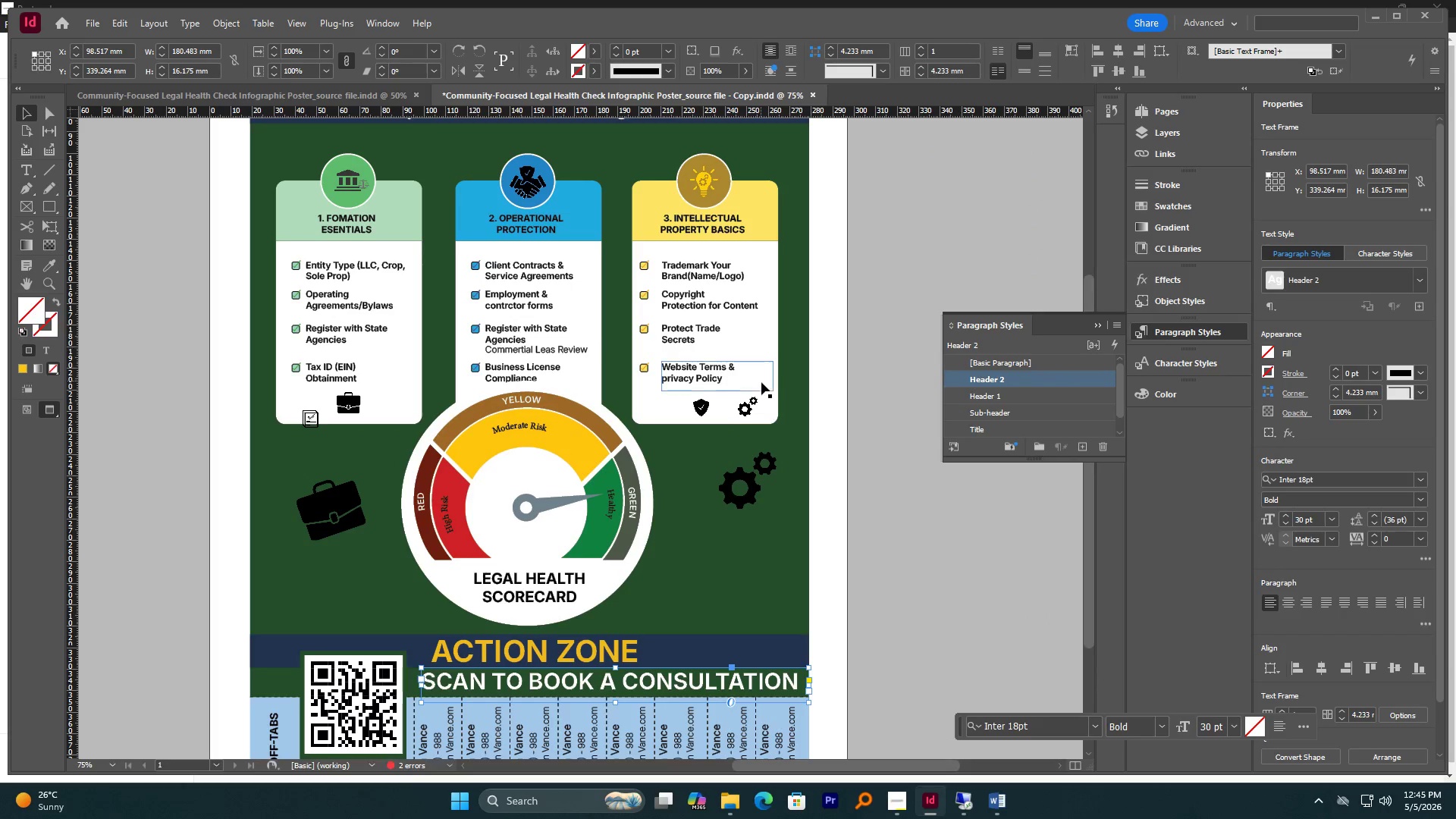 
scroll: coordinate [681, 482], scroll_direction: down, amount: 3.0
 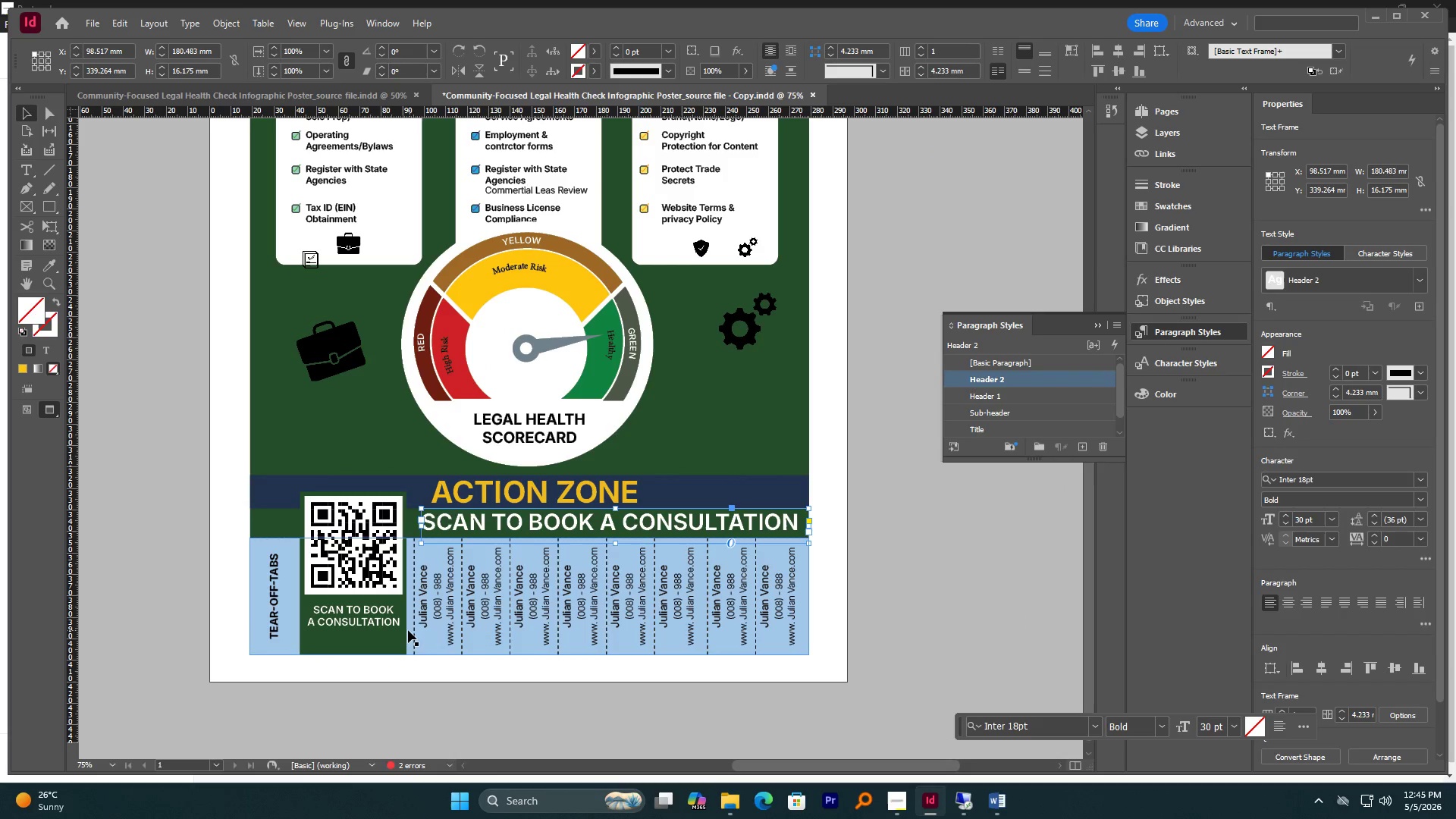 
scroll: coordinate [416, 618], scroll_direction: up, amount: 7.0
 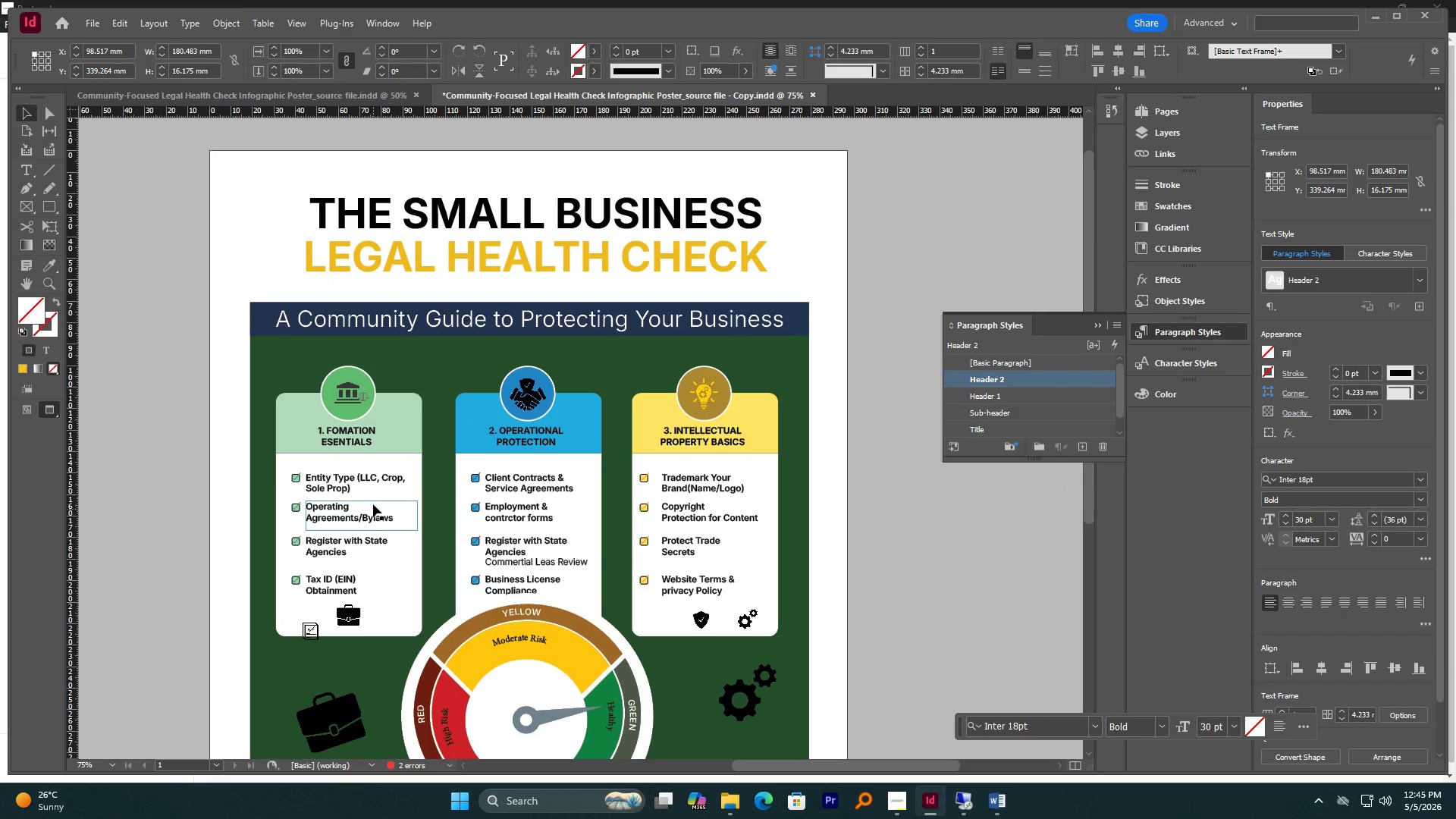 
scroll: coordinate [370, 494], scroll_direction: down, amount: 2.0
 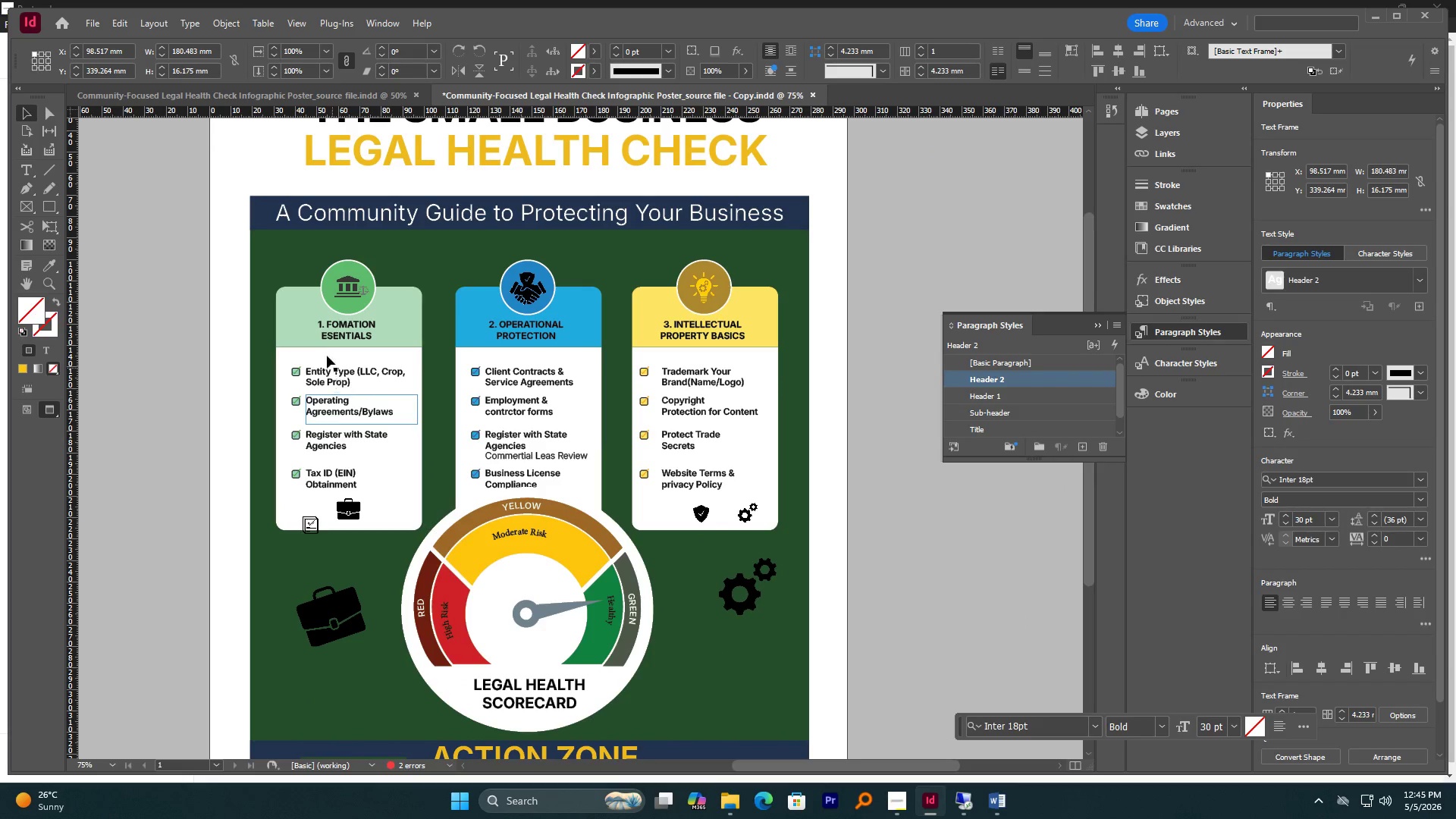 
left_click([331, 337])
 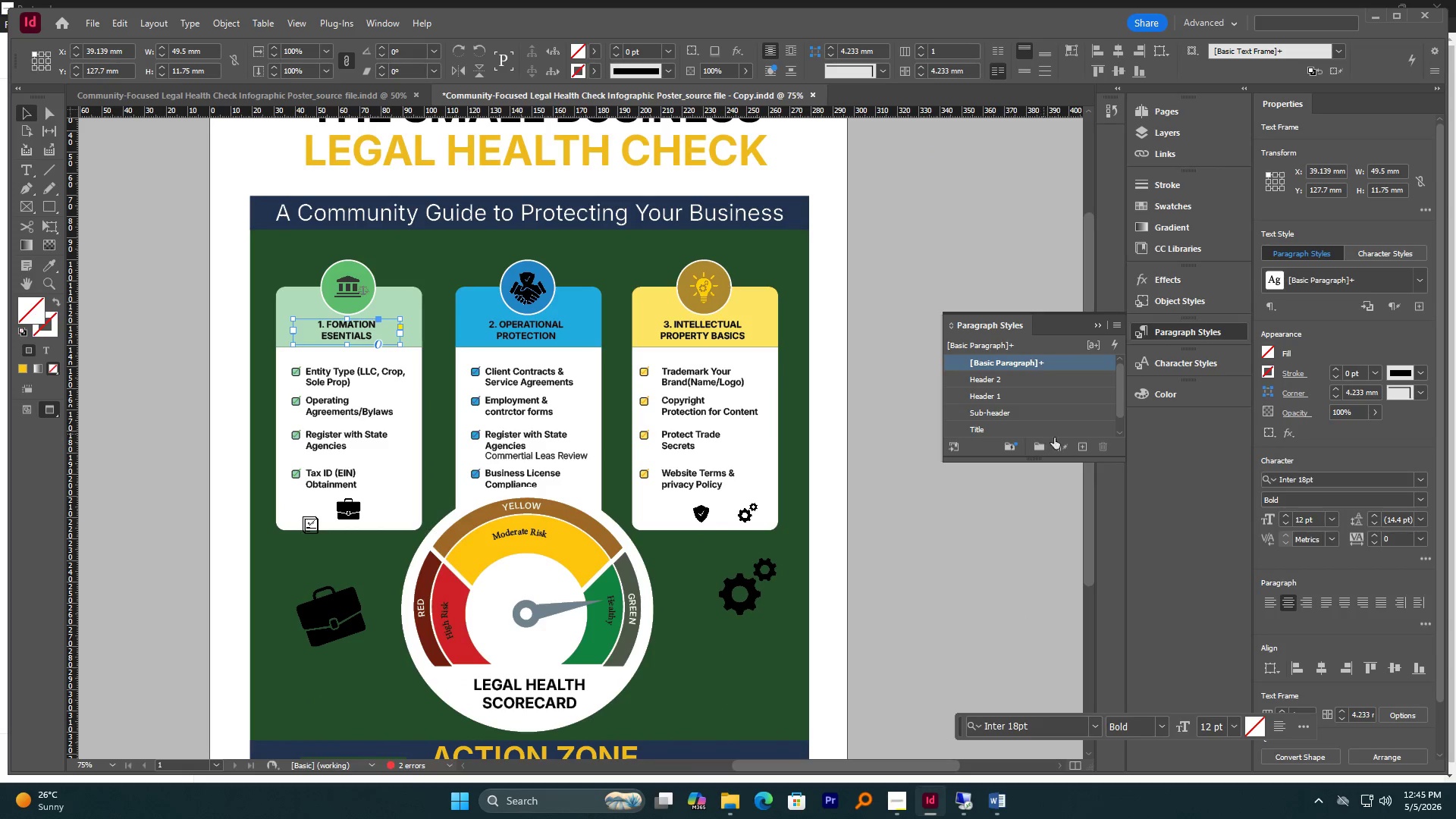 
left_click([1085, 447])
 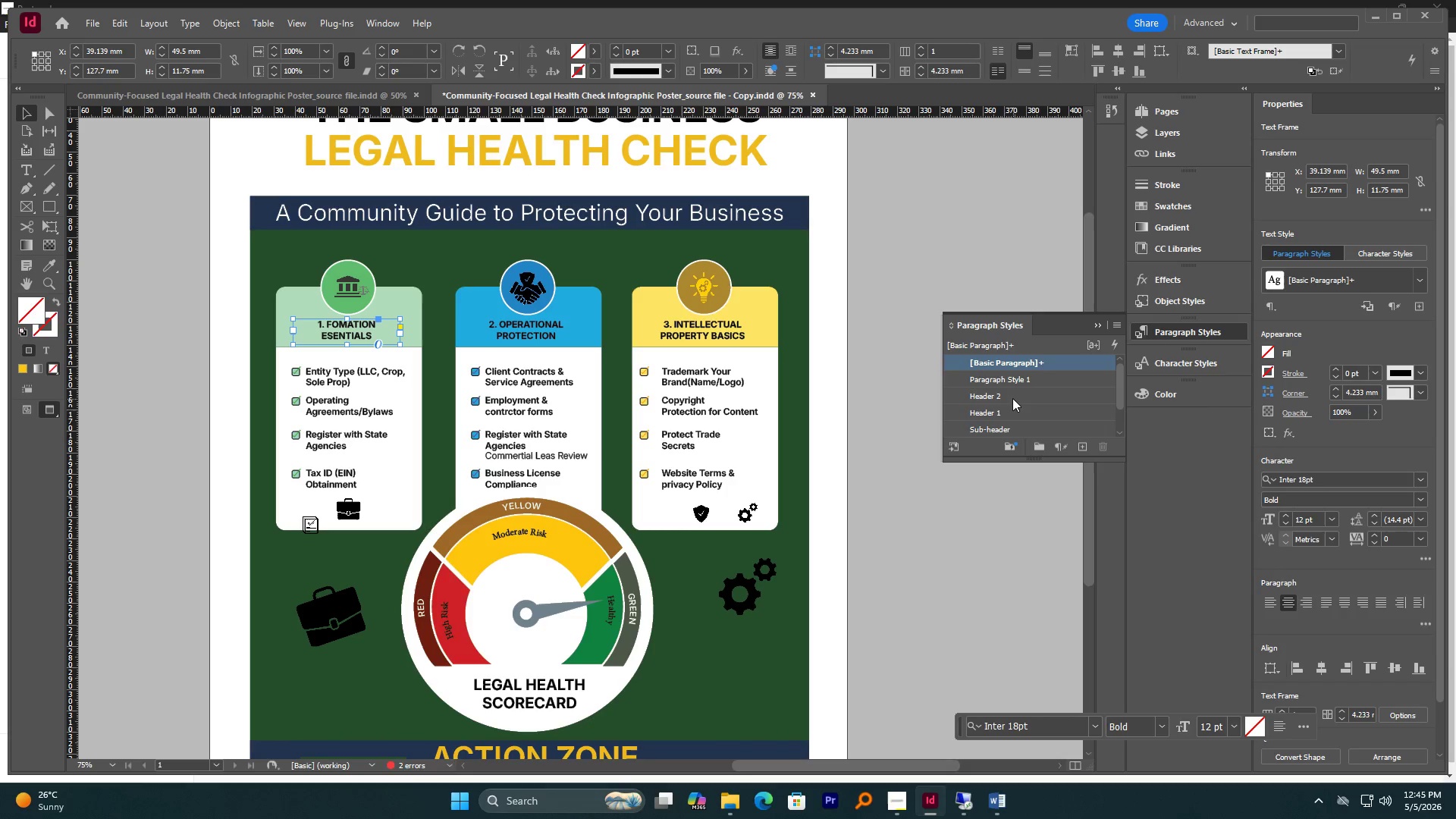 
double_click([1002, 384])
 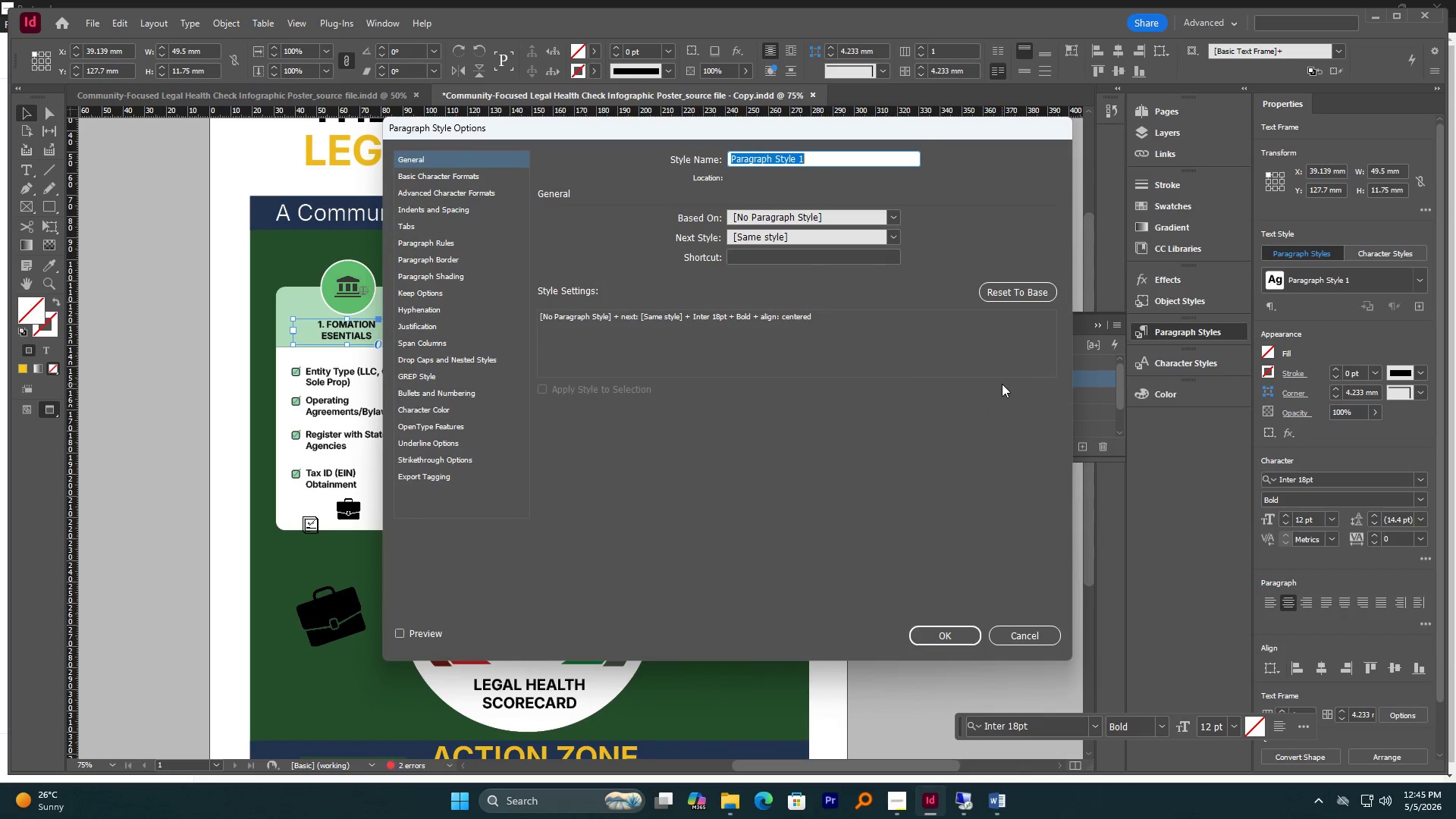 
type(Header 3)
key(NumpadEnter)
 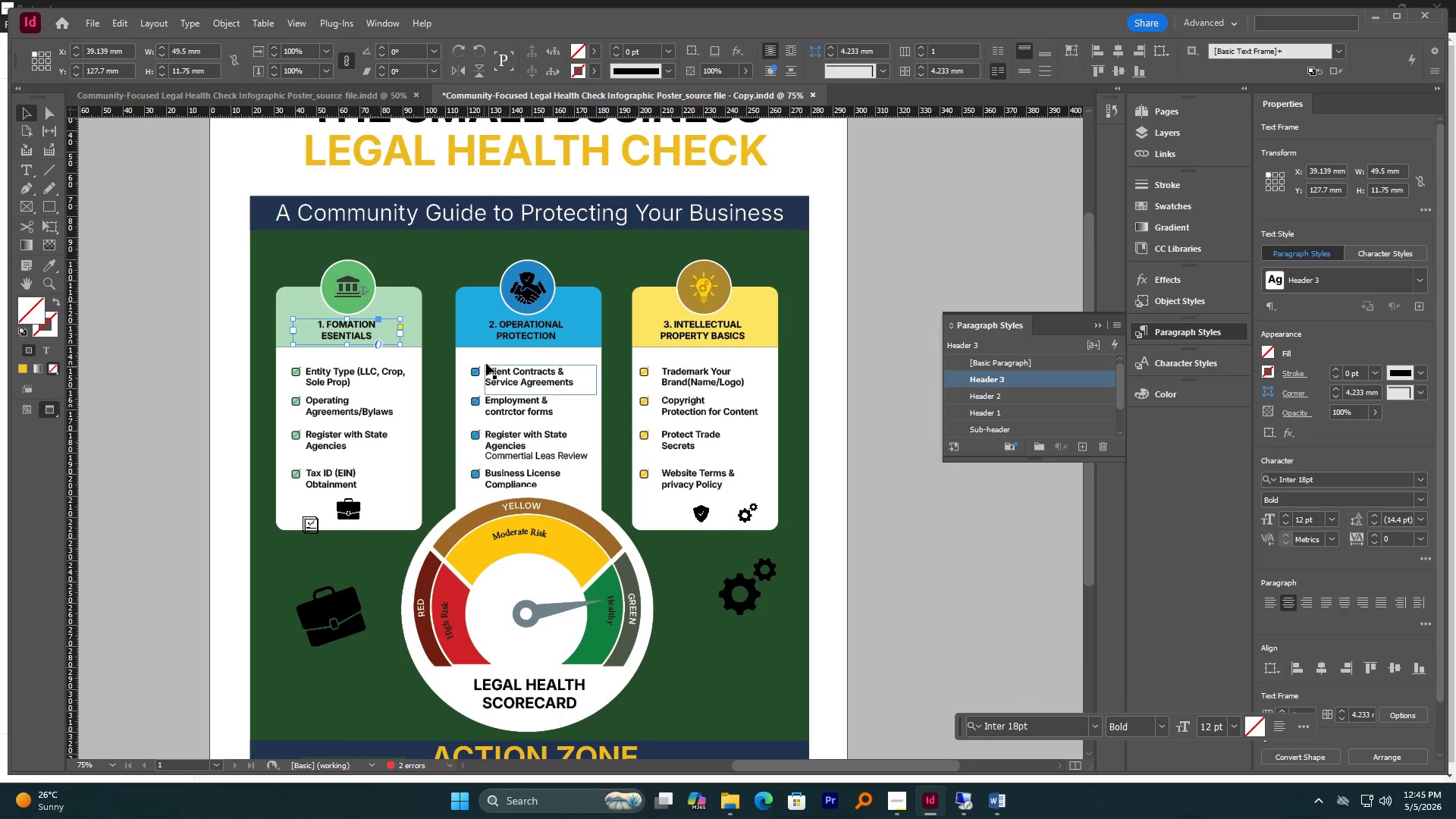 
left_click([526, 333])
 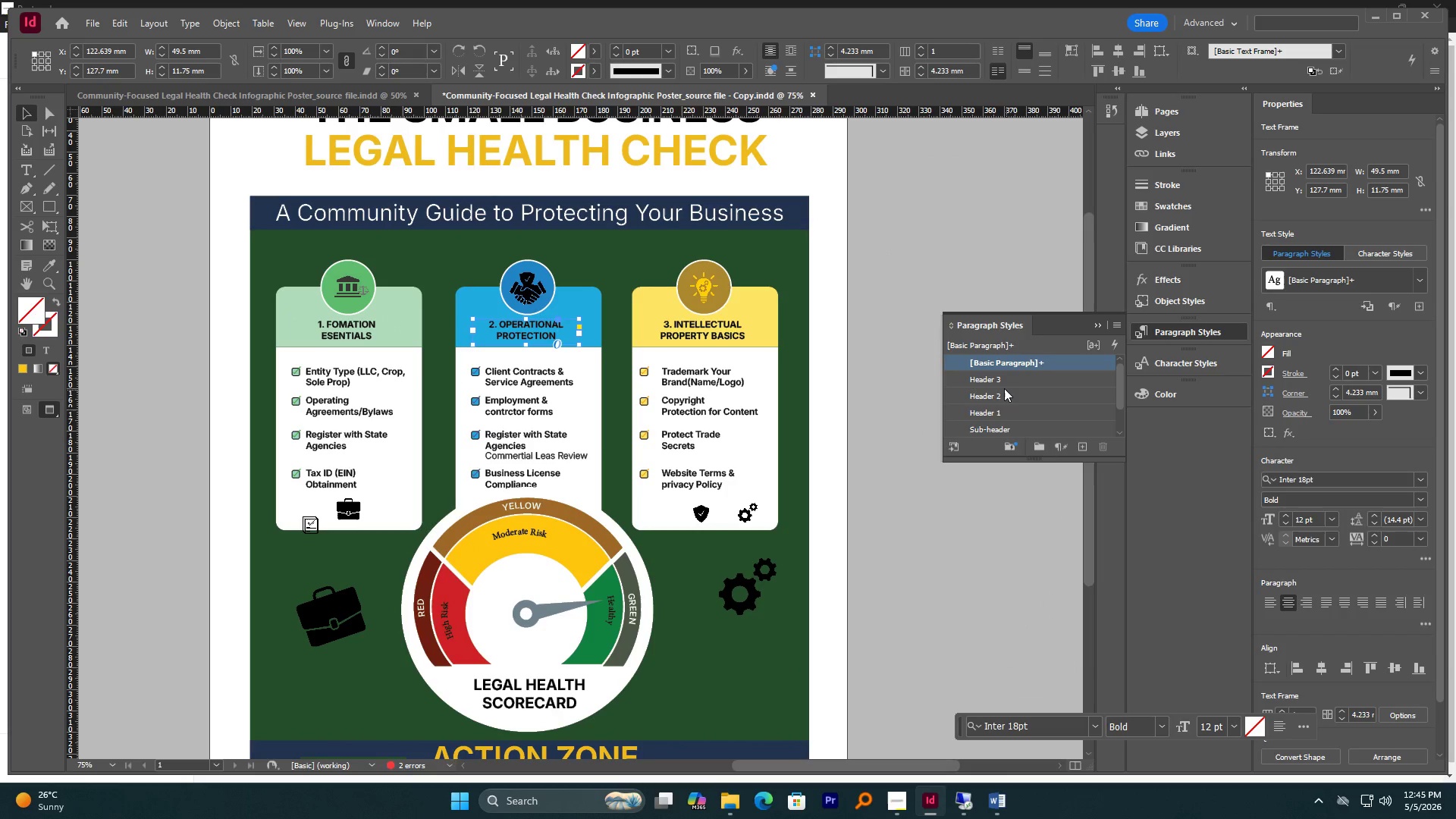 
left_click([995, 380])
 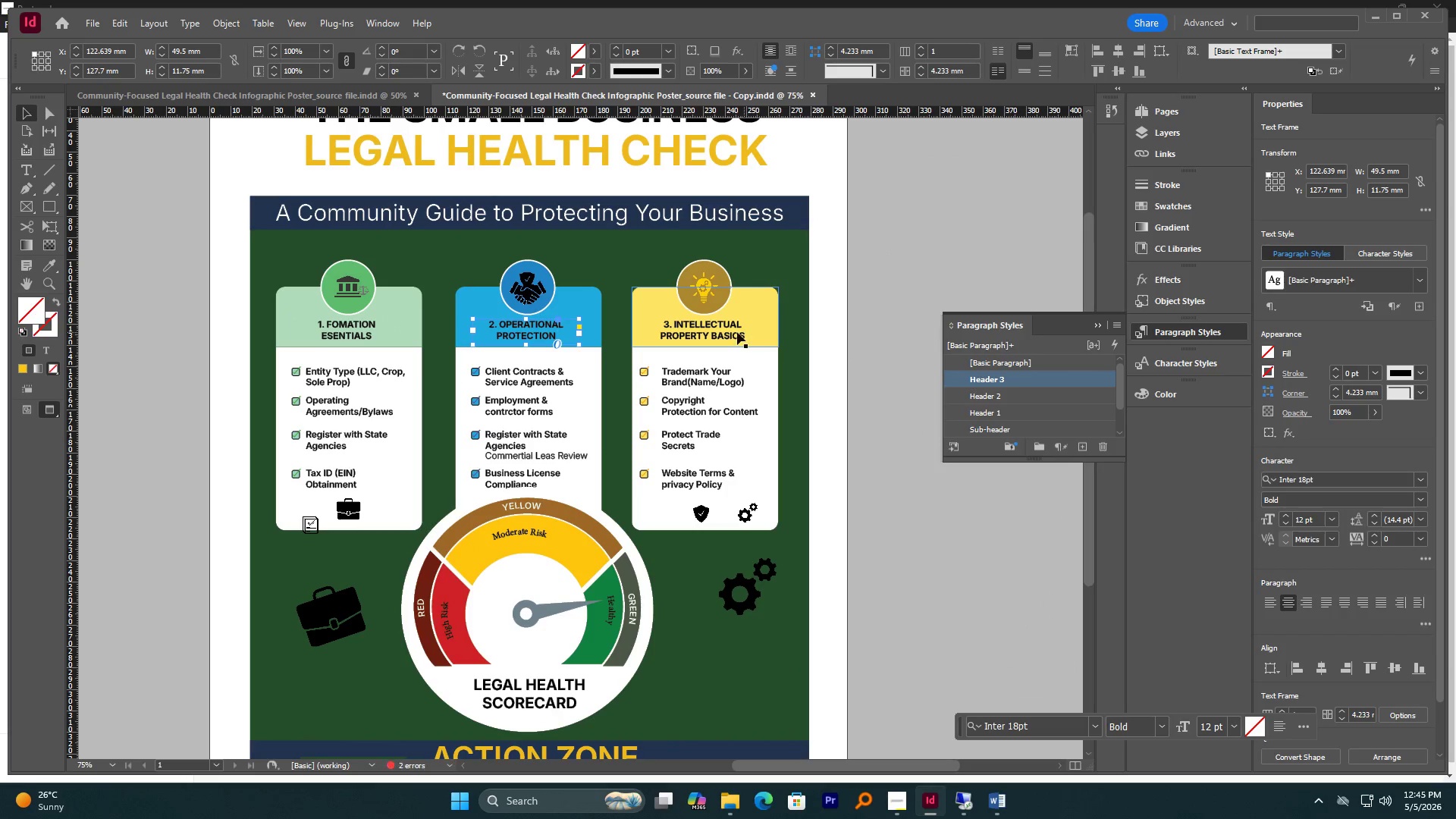 
left_click([728, 332])
 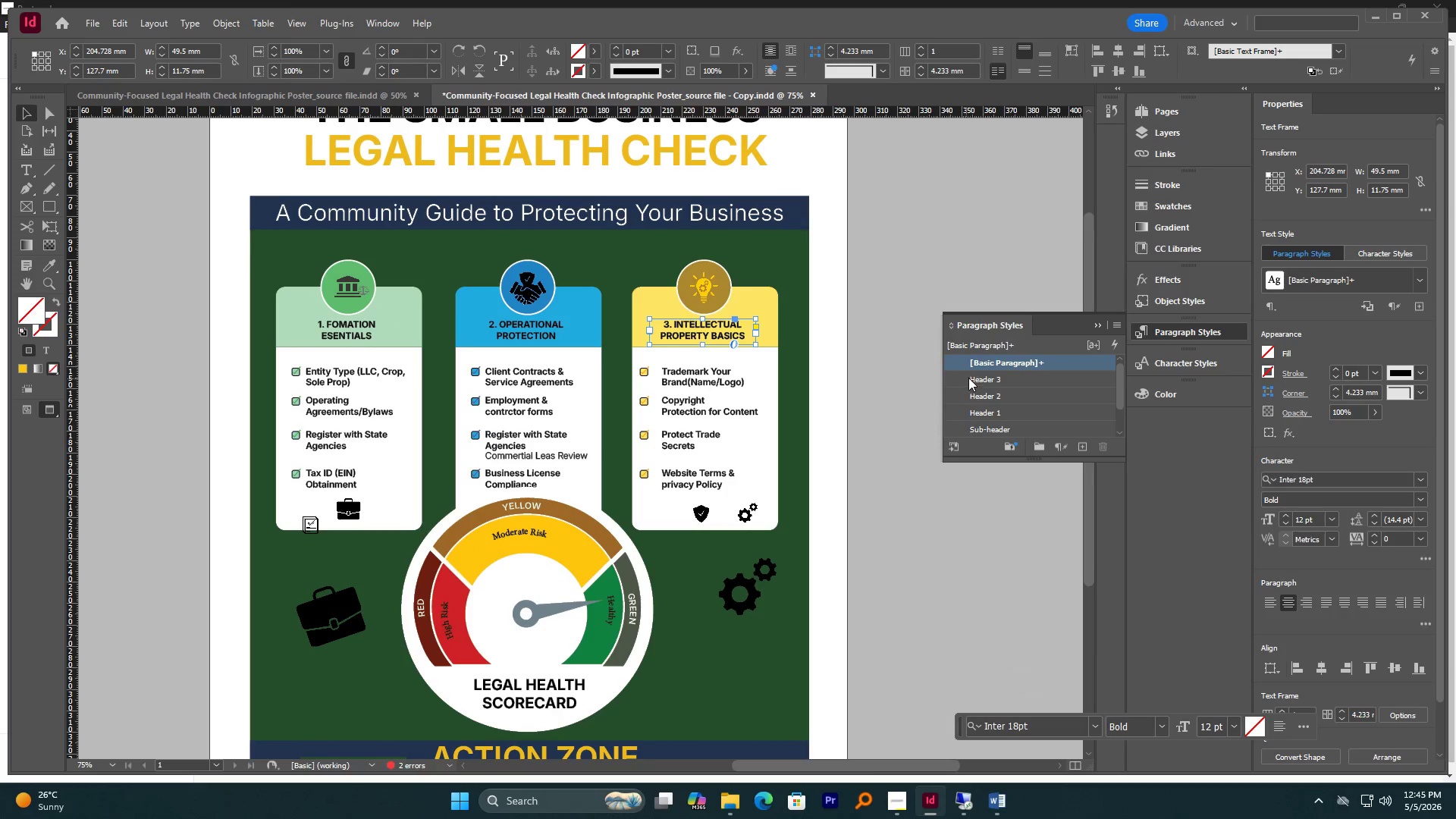 
left_click([1003, 378])
 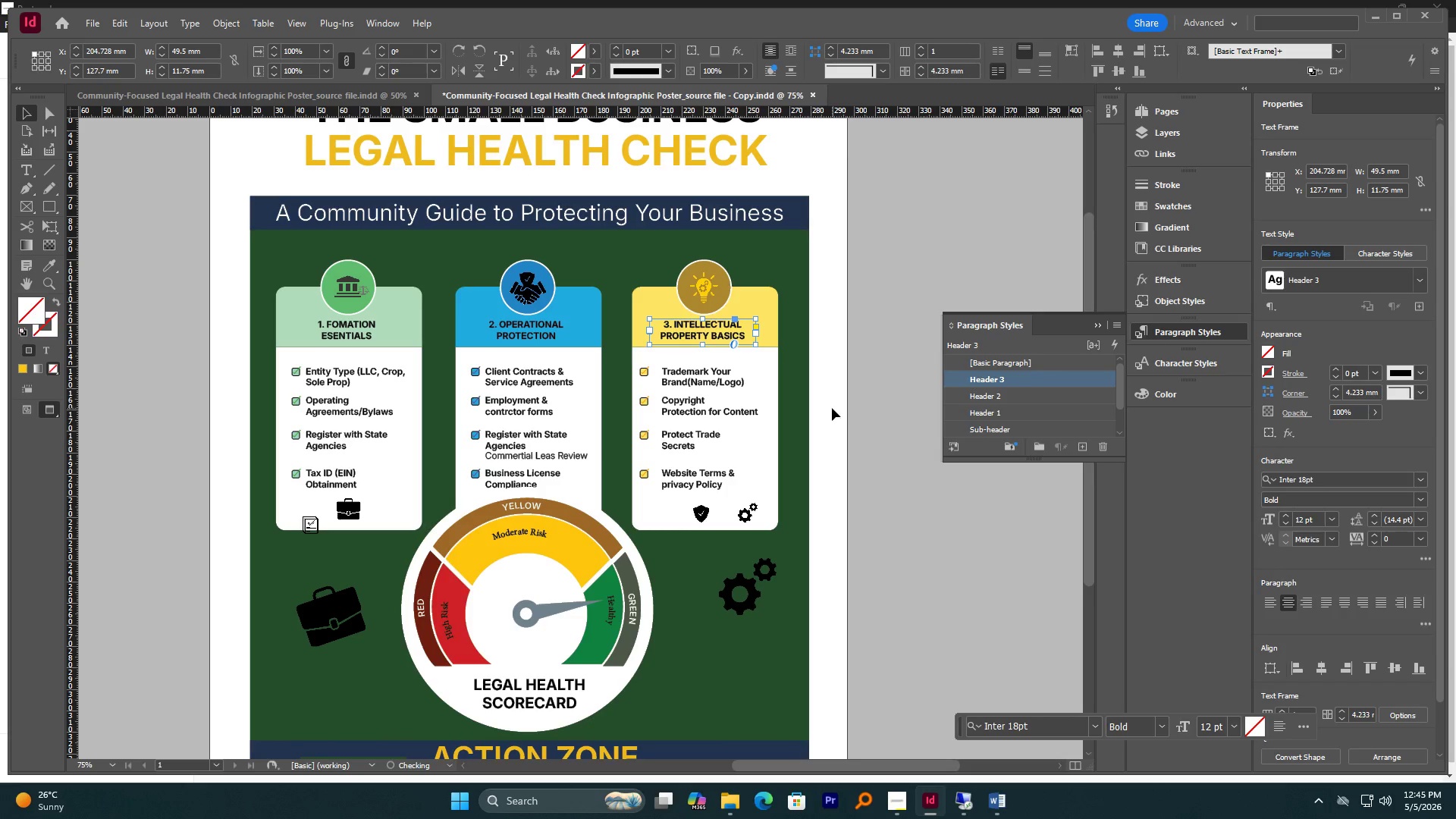 
scroll: coordinate [832, 408], scroll_direction: down, amount: 4.0
 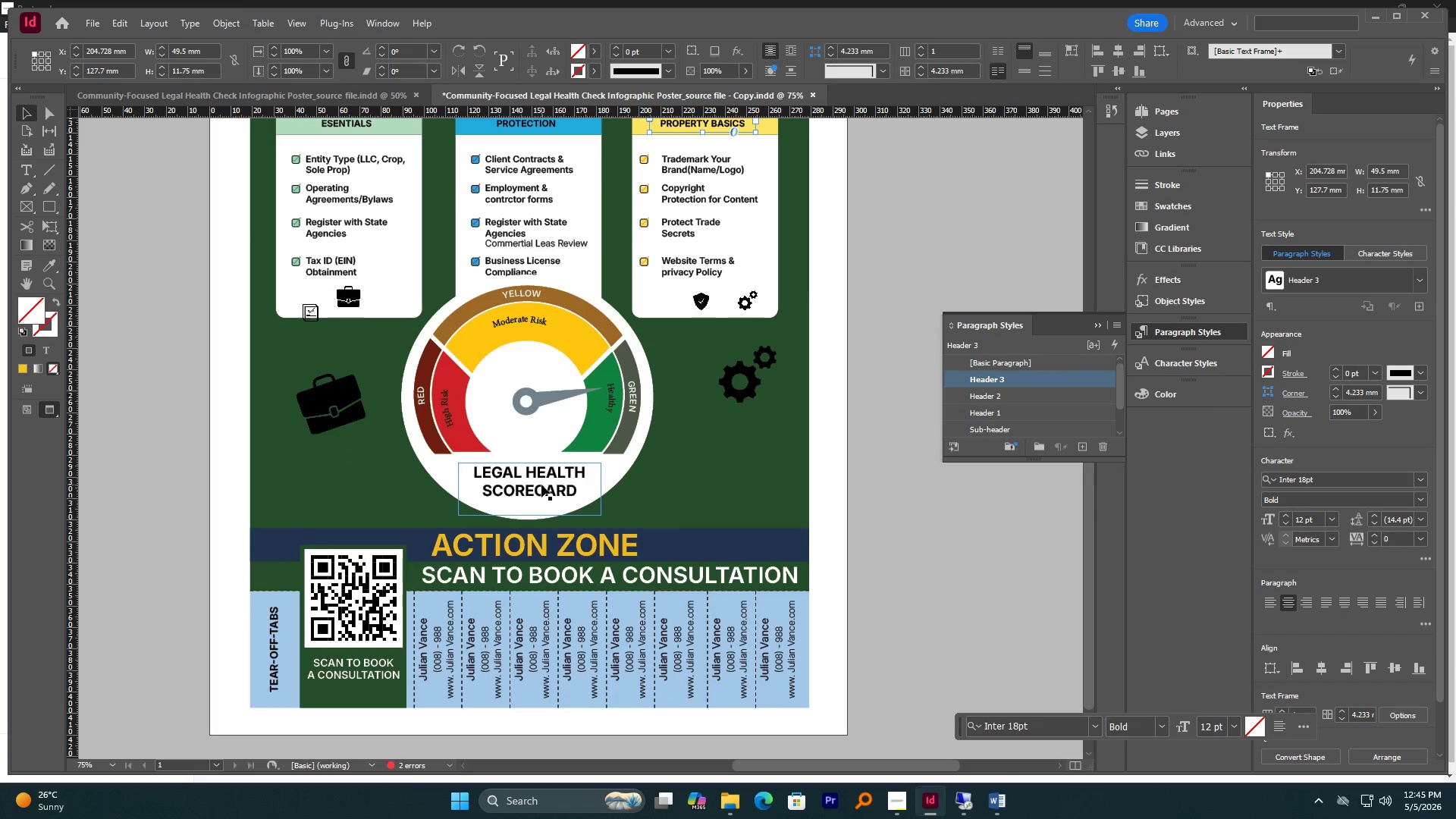 
left_click([541, 485])
 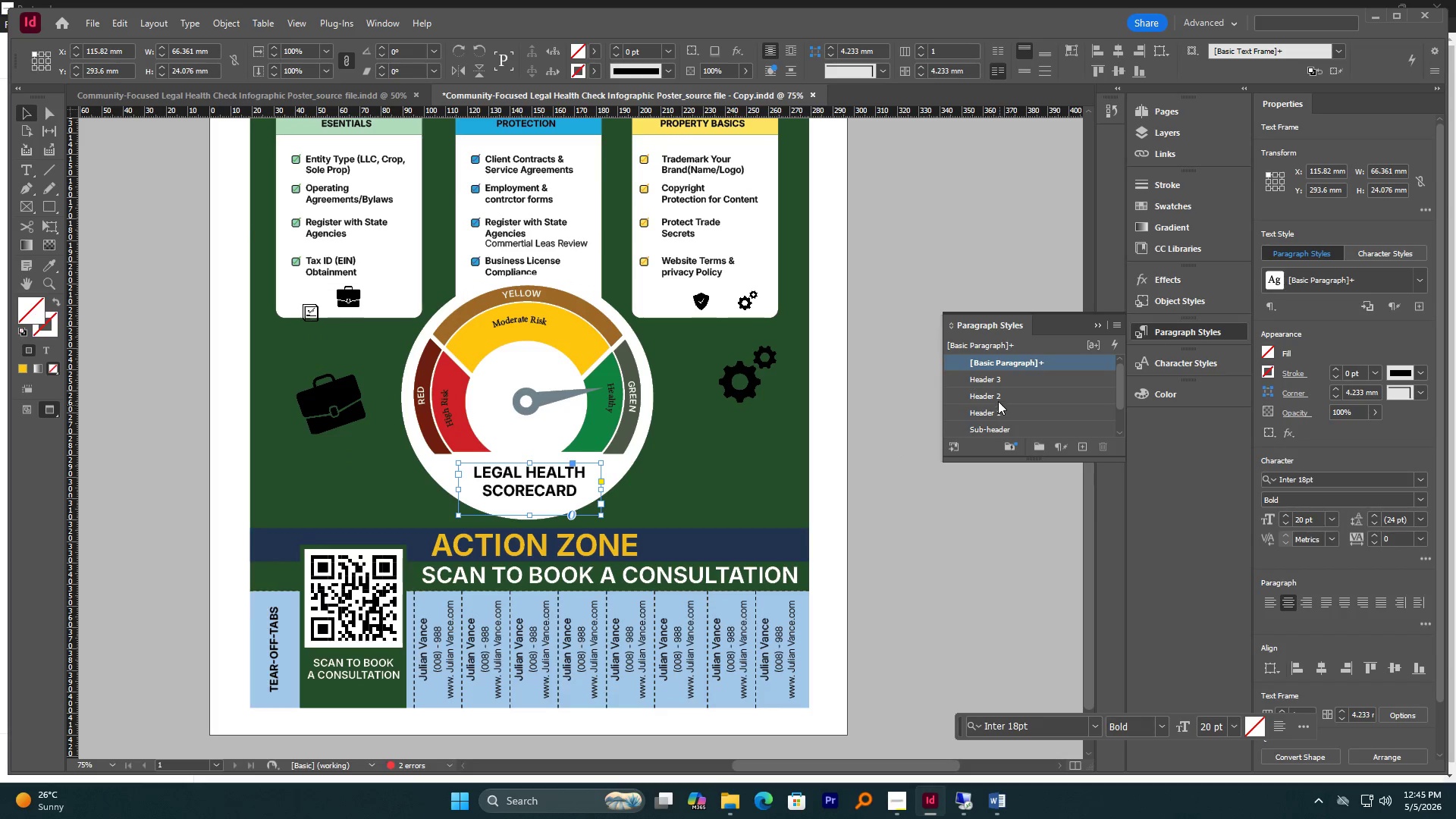 
wait(5.41)
 